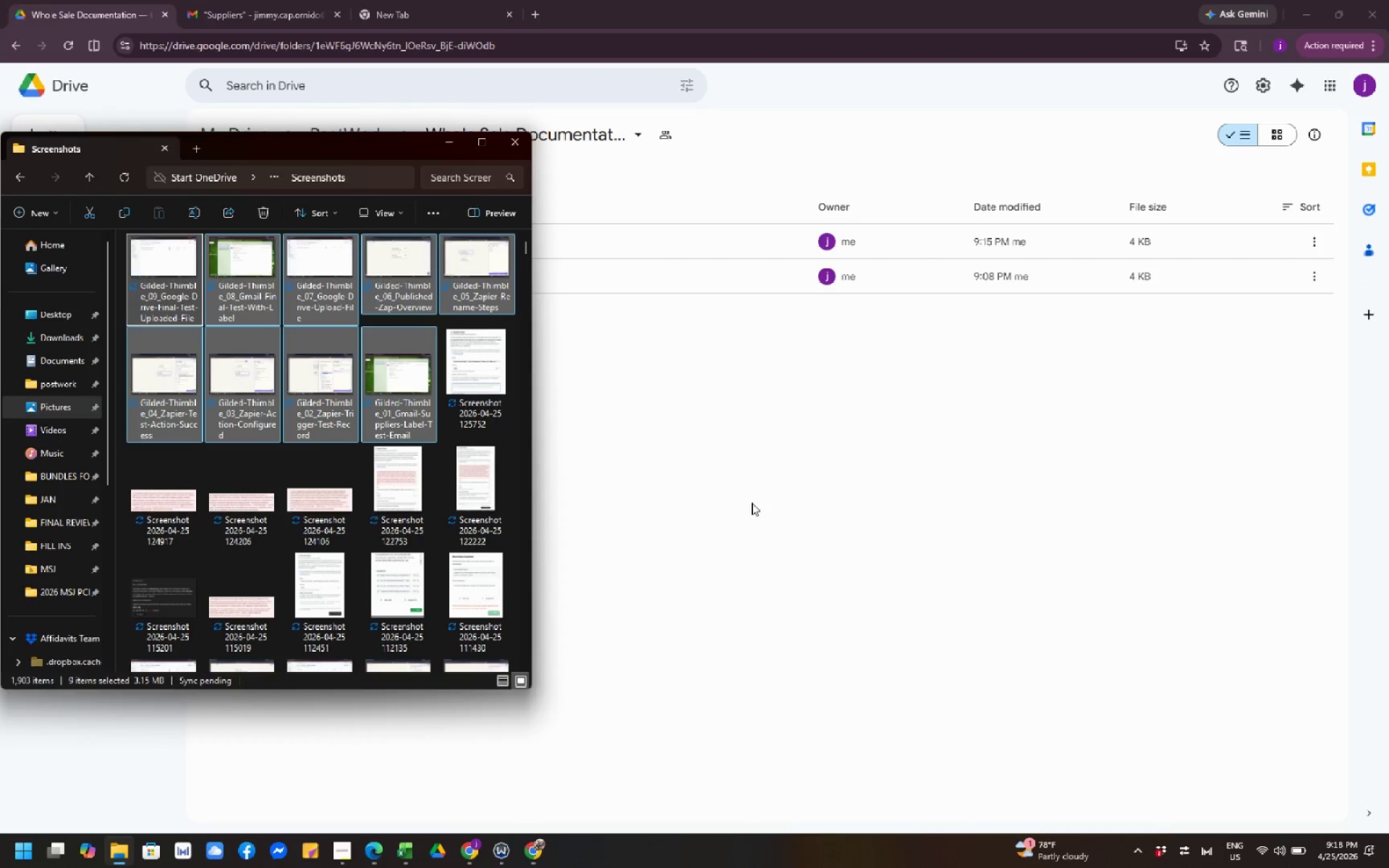 
left_click([699, 442])
 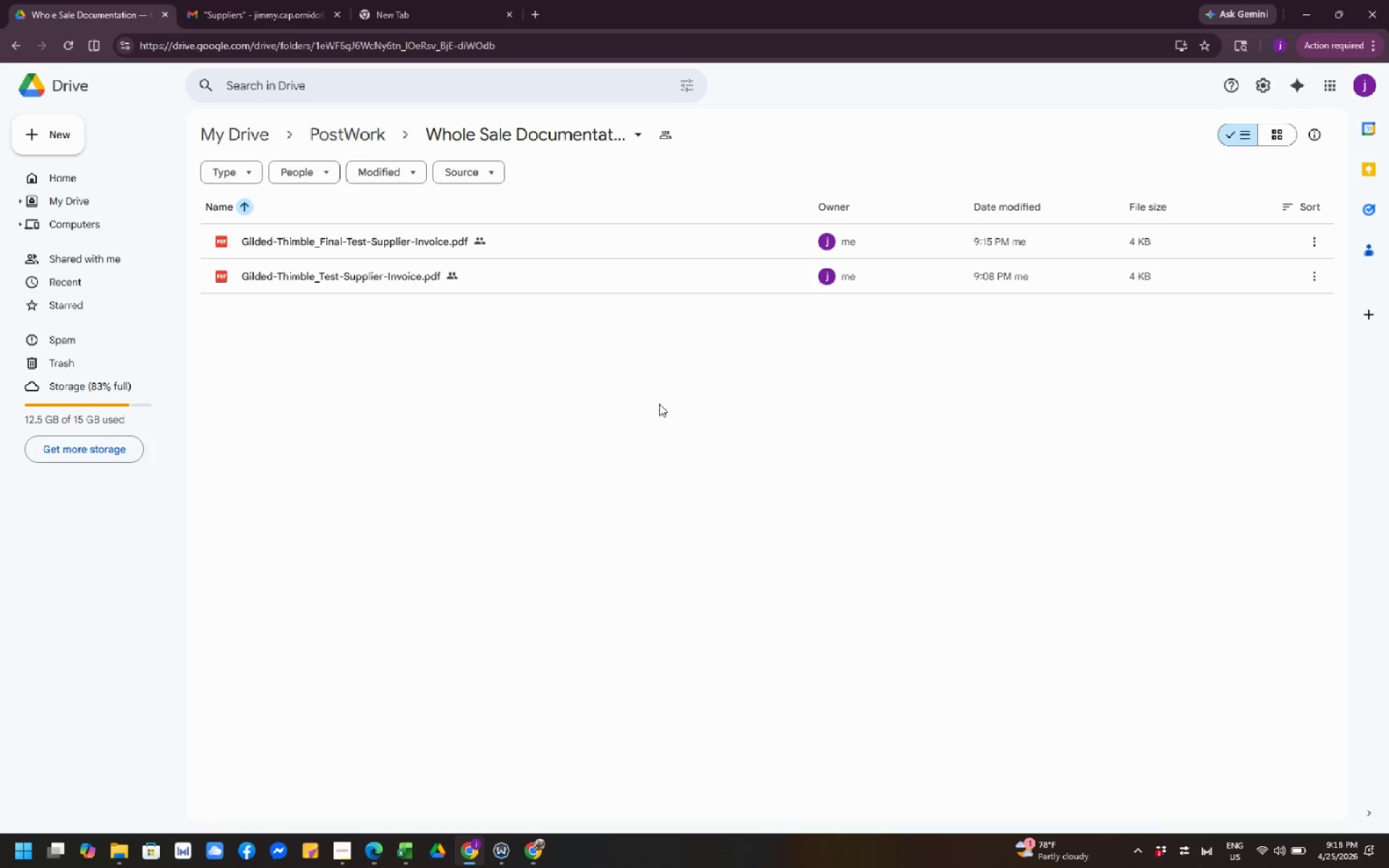 
wait(7.91)
 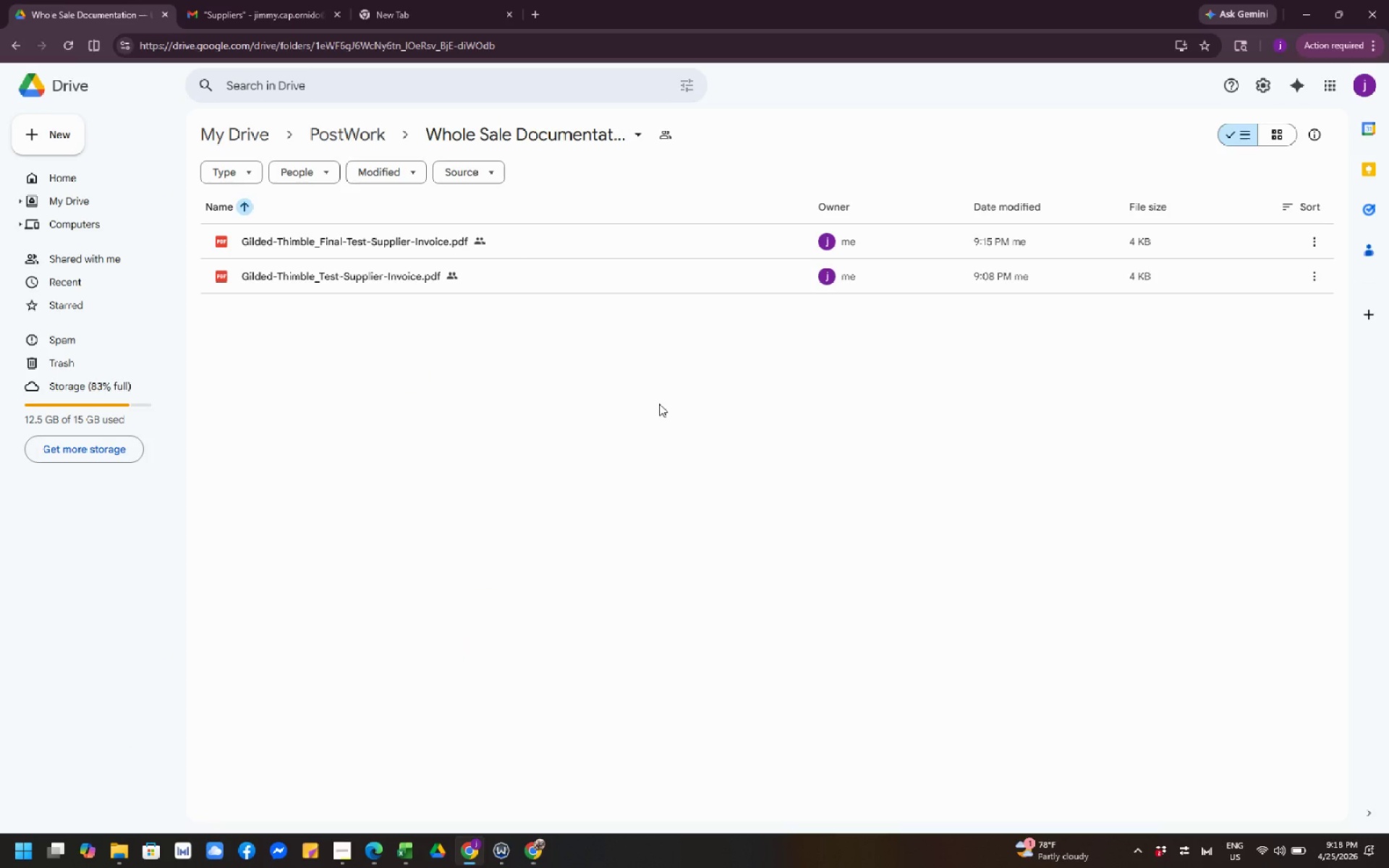 
left_click_drag(start_coordinate=[627, 488], to_coordinate=[634, 488])
 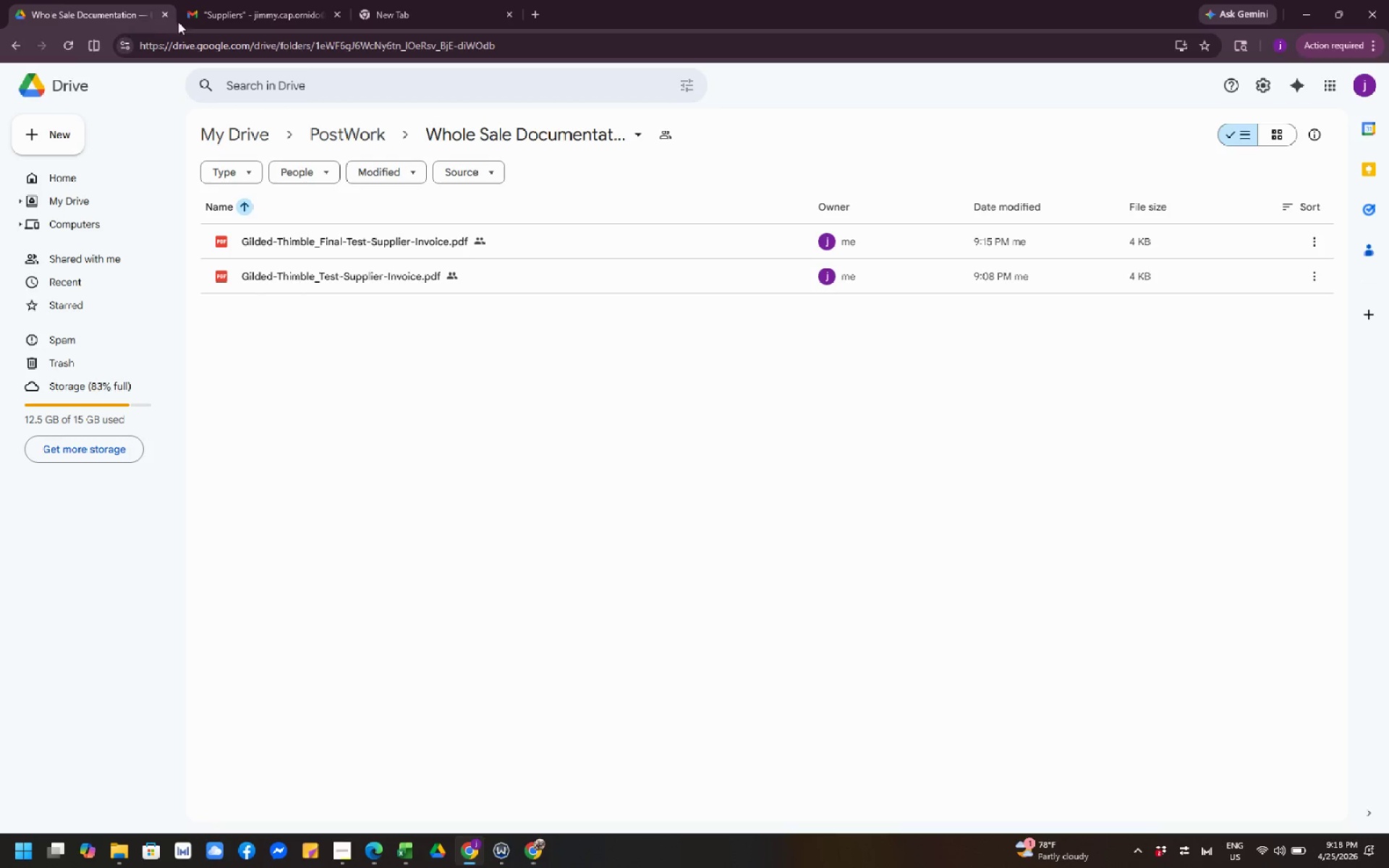 
left_click([212, 11])
 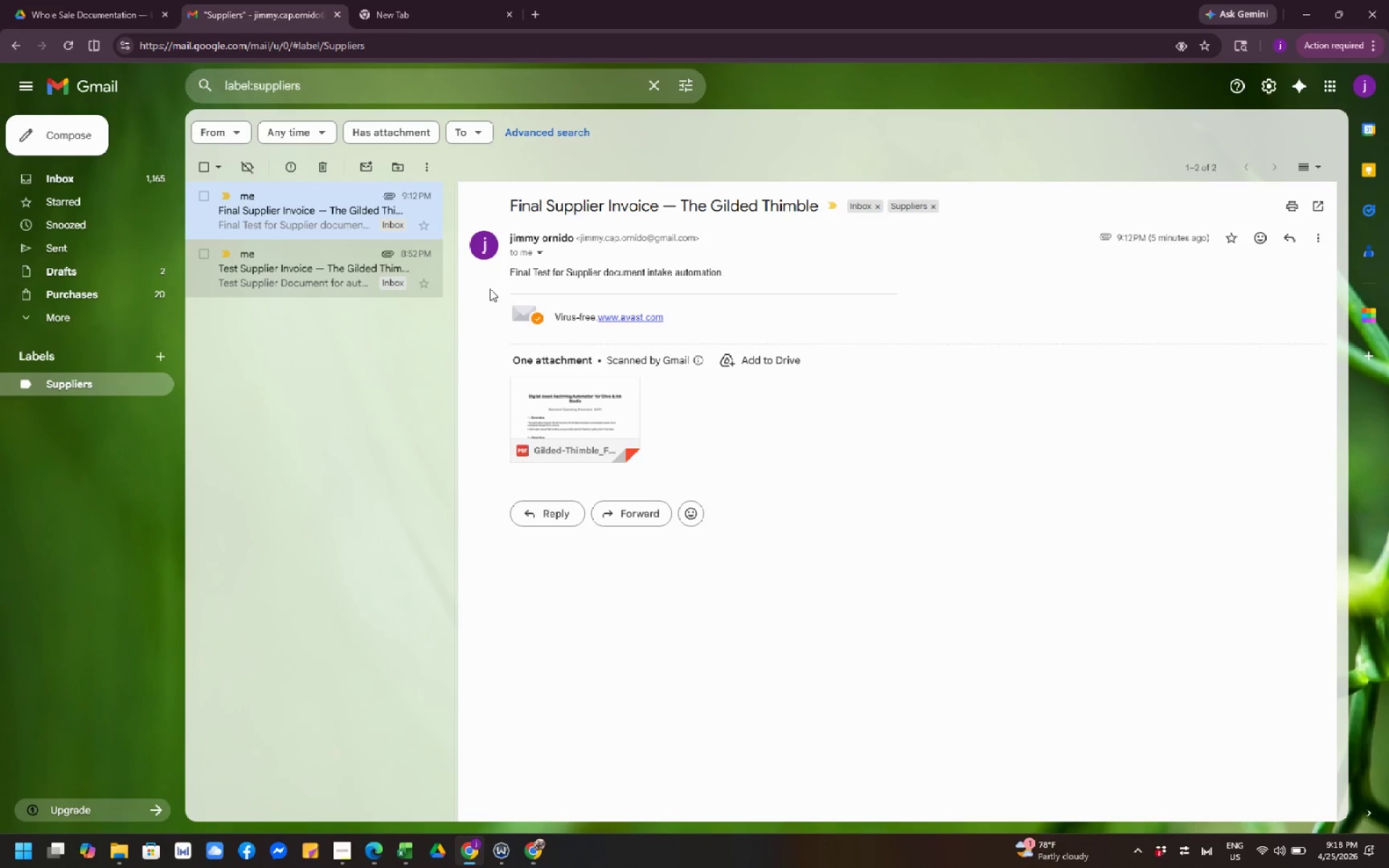 
wait(12.0)
 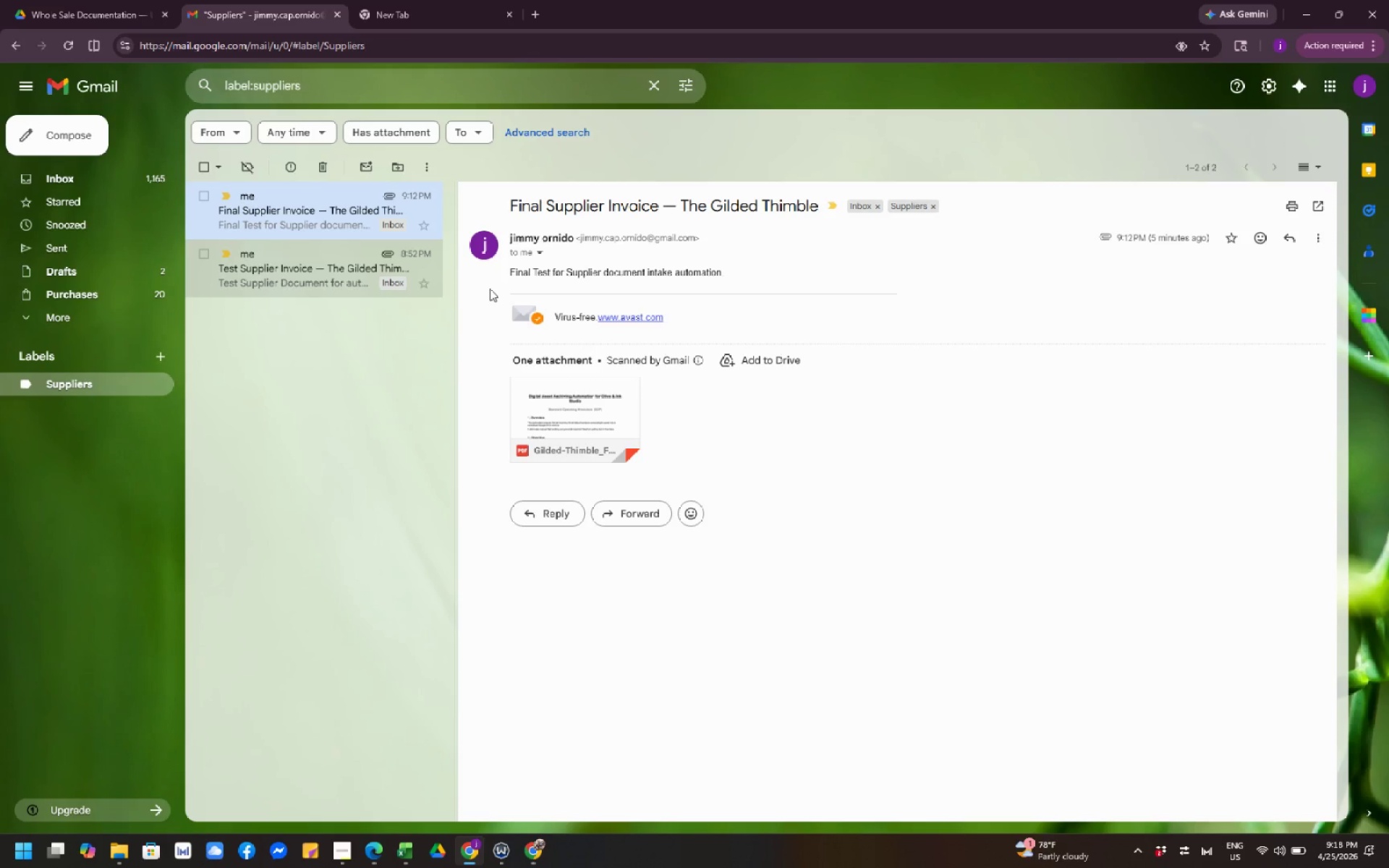 
left_click([1075, 659])
 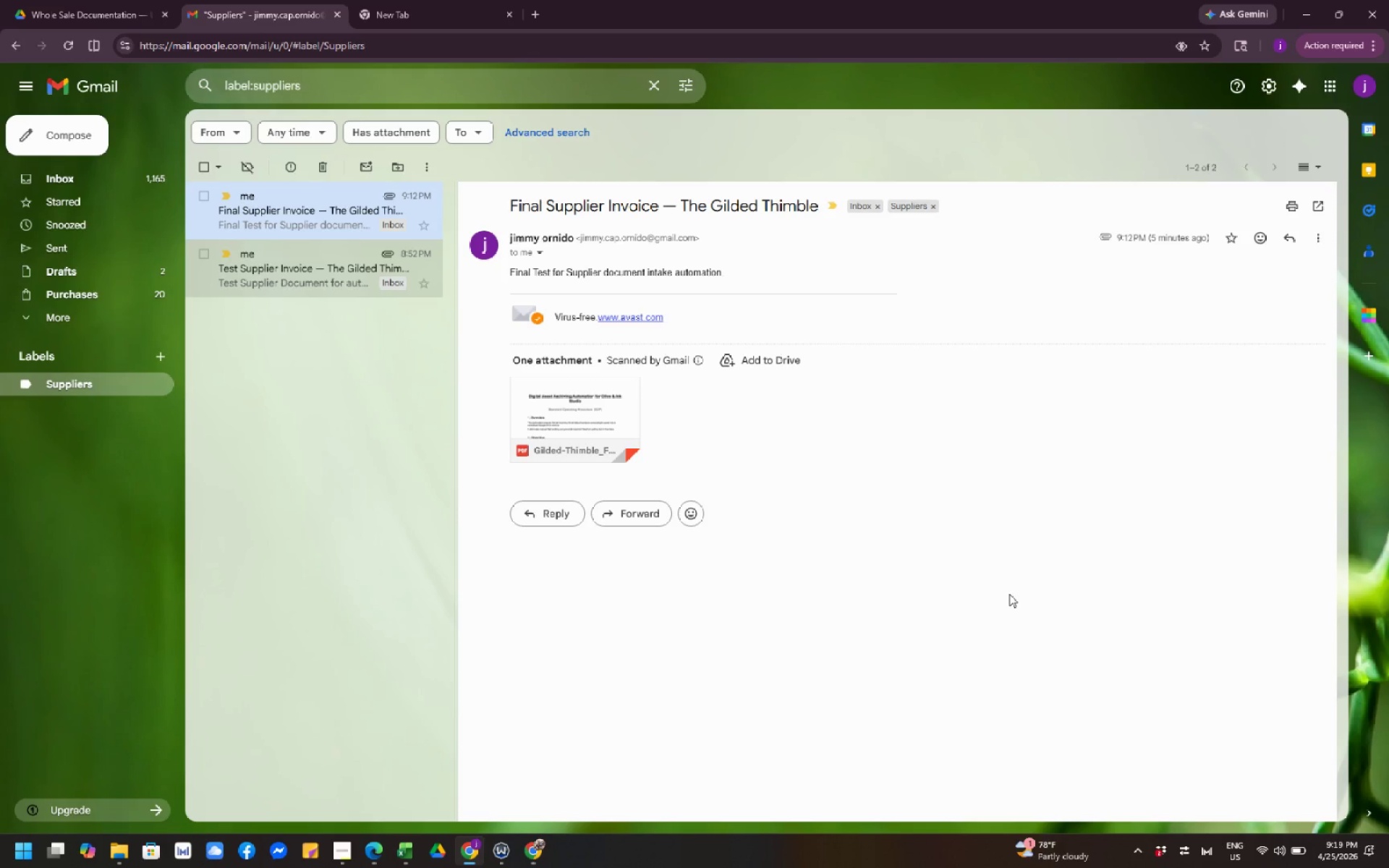 
wait(13.8)
 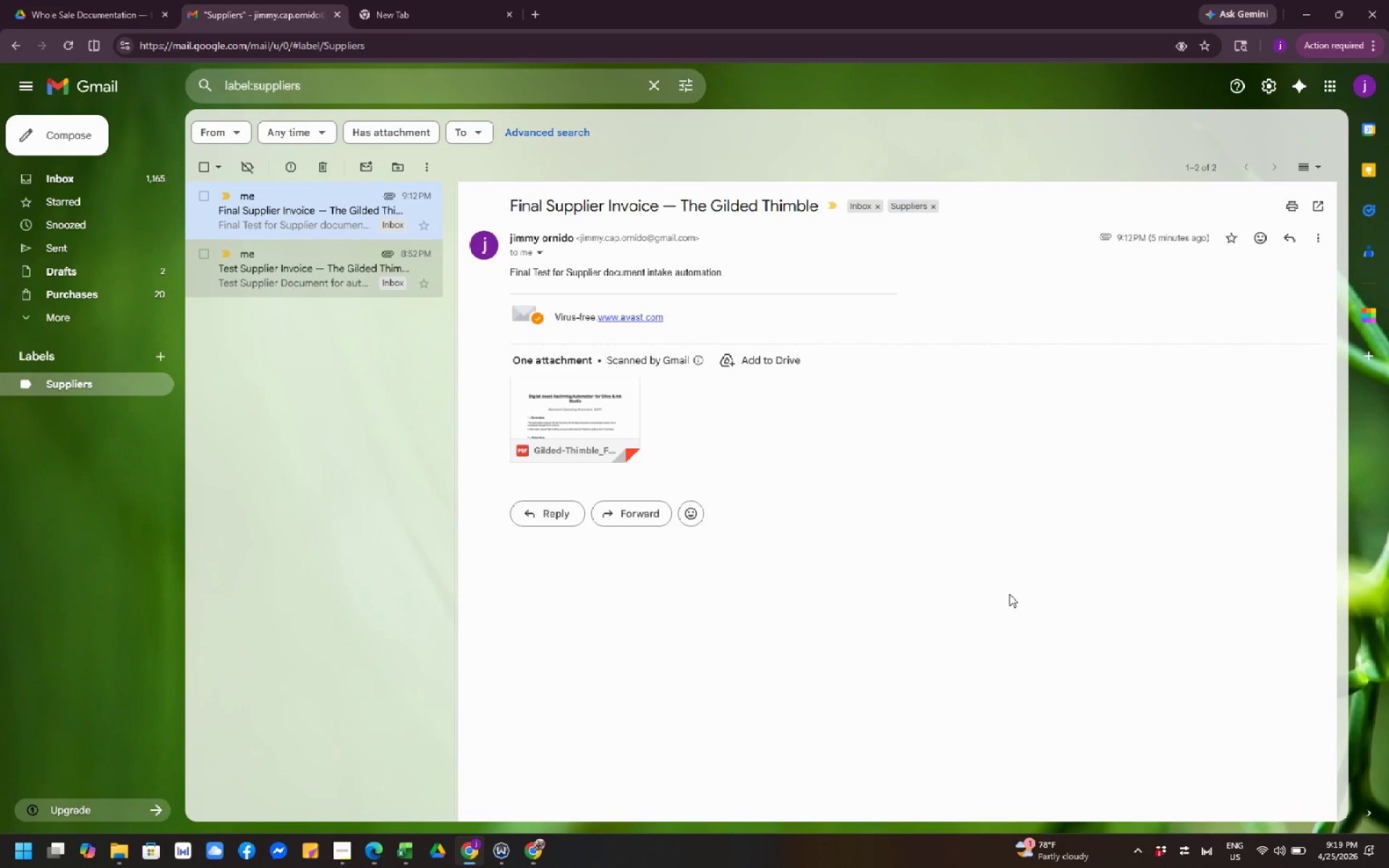 
left_click([1020, 642])
 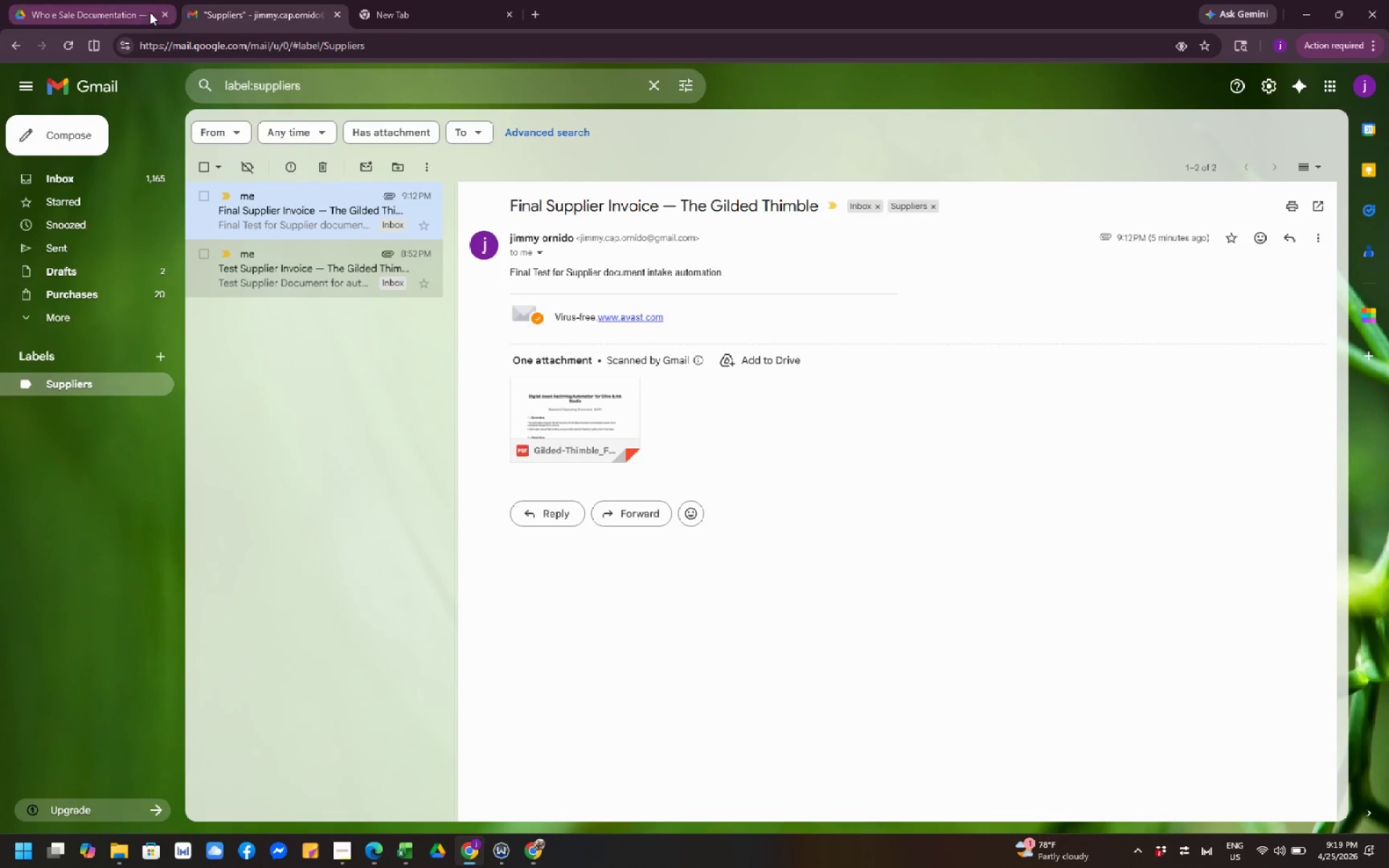 
left_click([102, 11])
 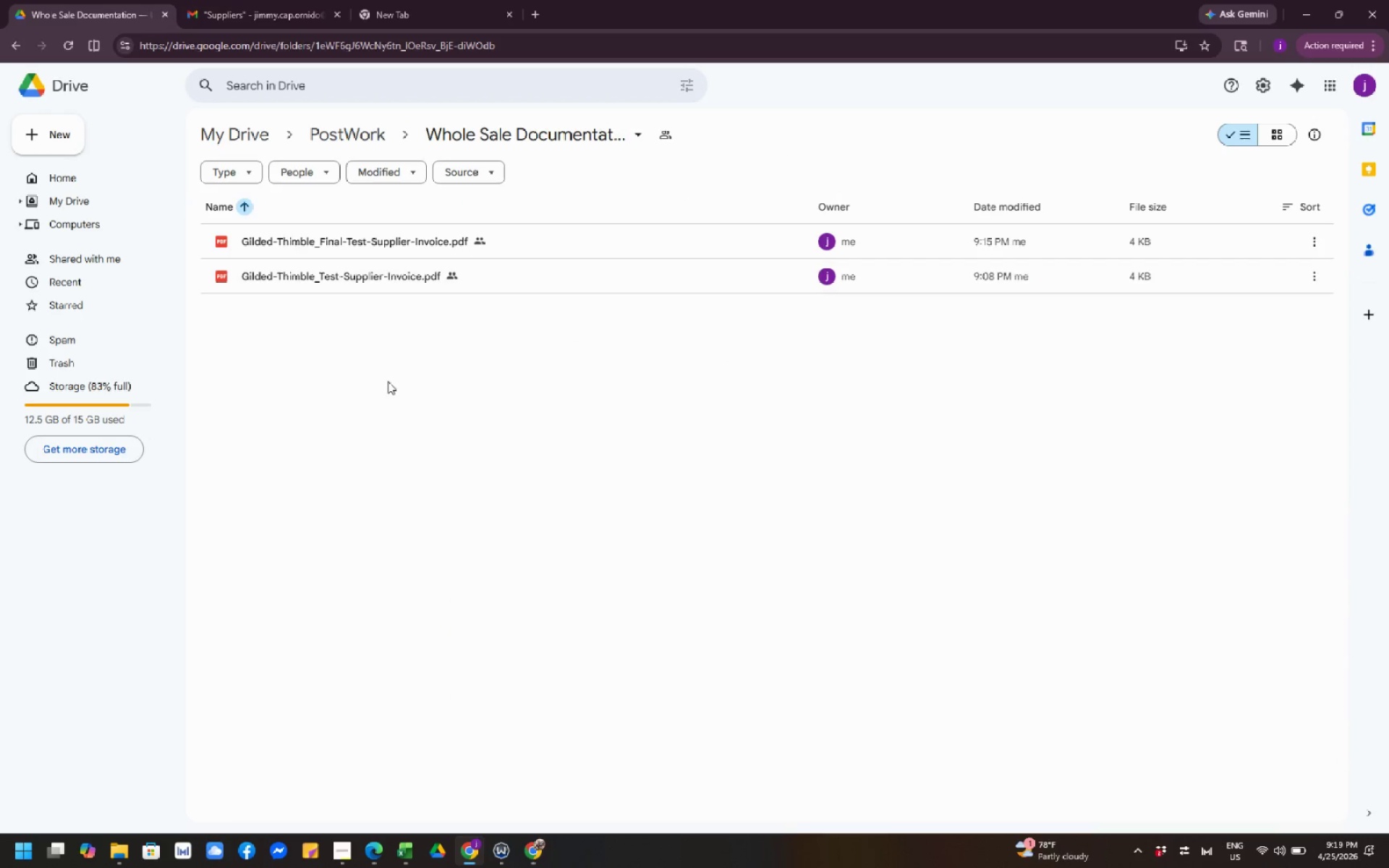 
left_click([413, 417])
 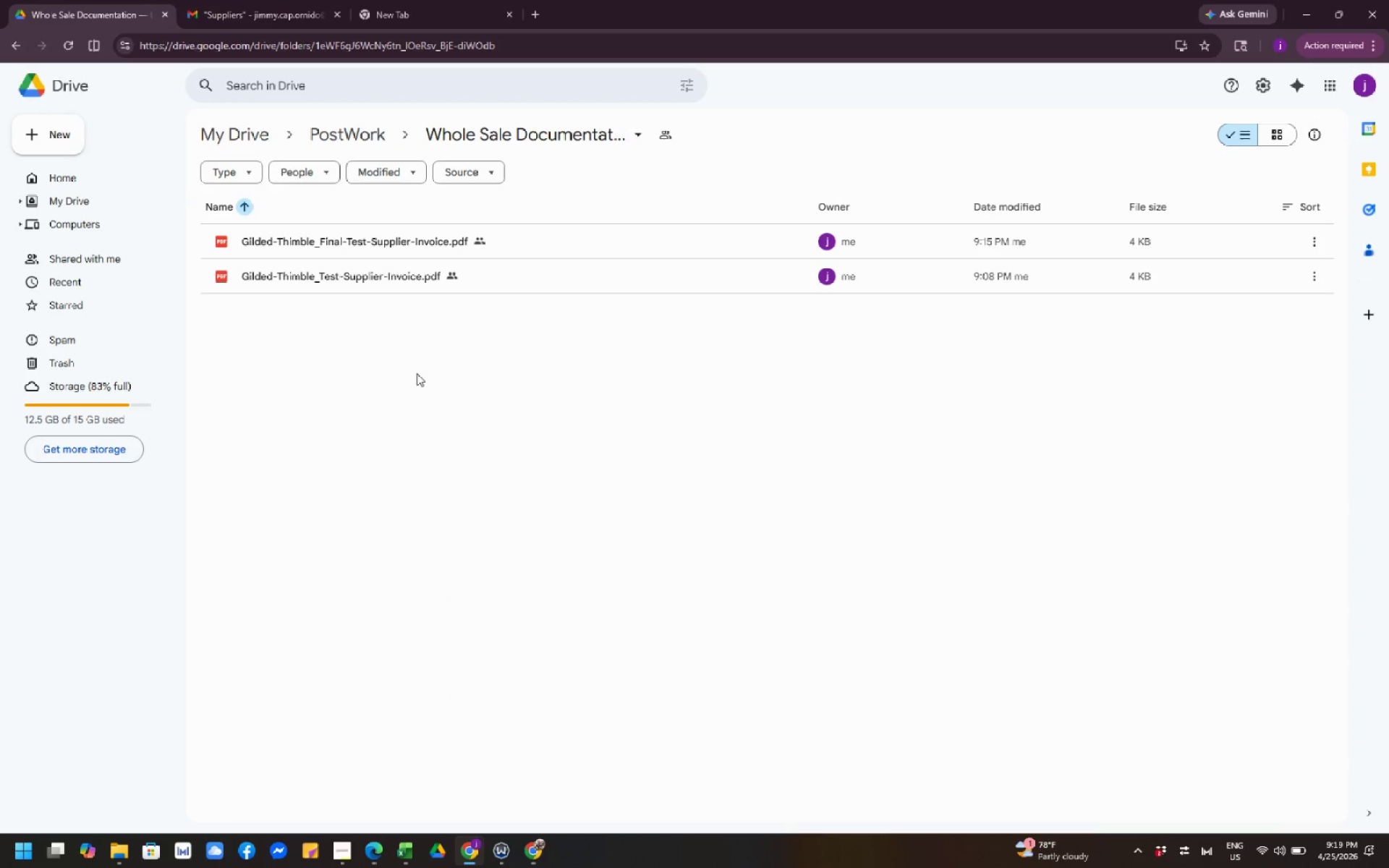 
scroll: coordinate [417, 373], scroll_direction: down, amount: 3.0
 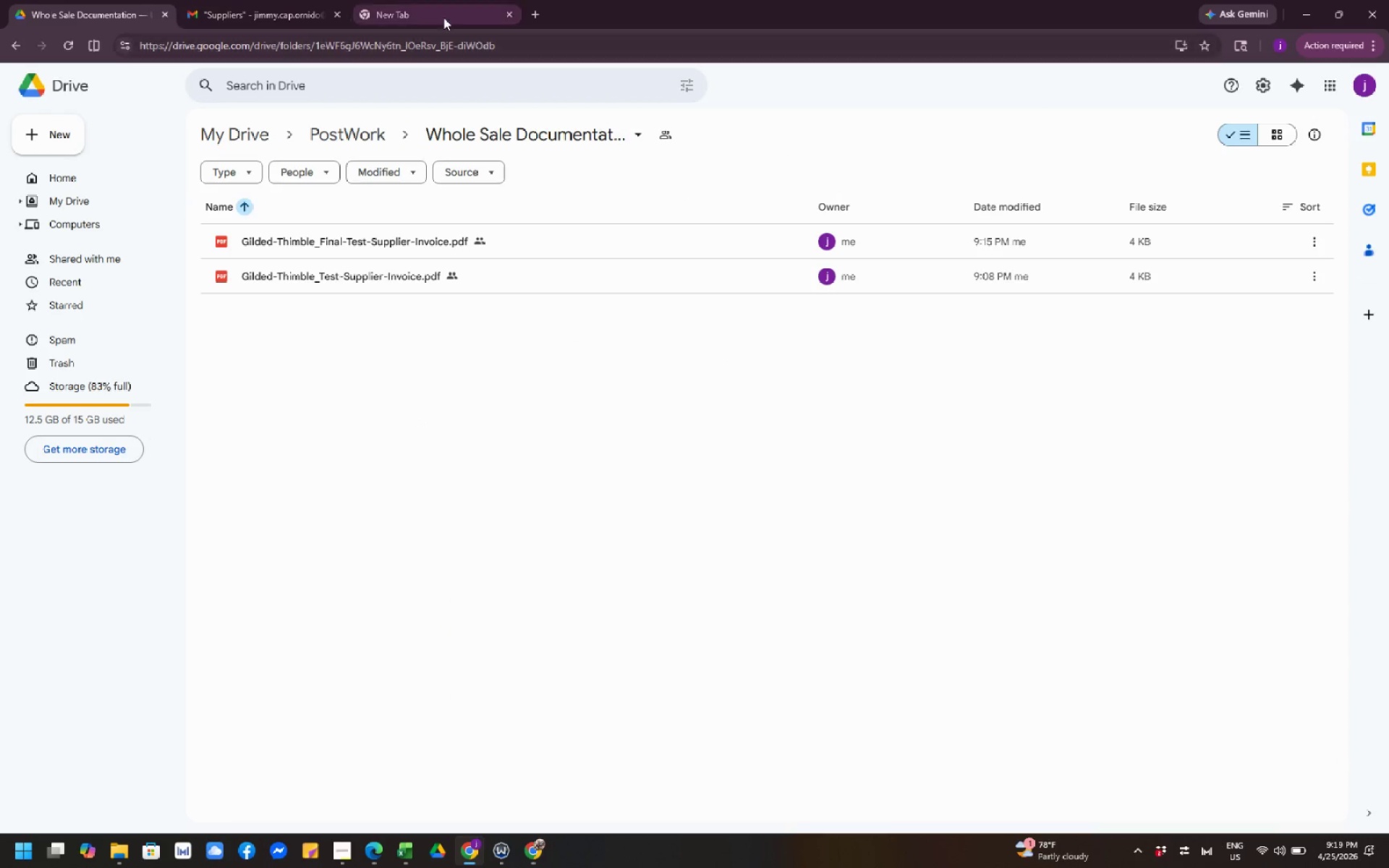 
left_click([434, 11])
 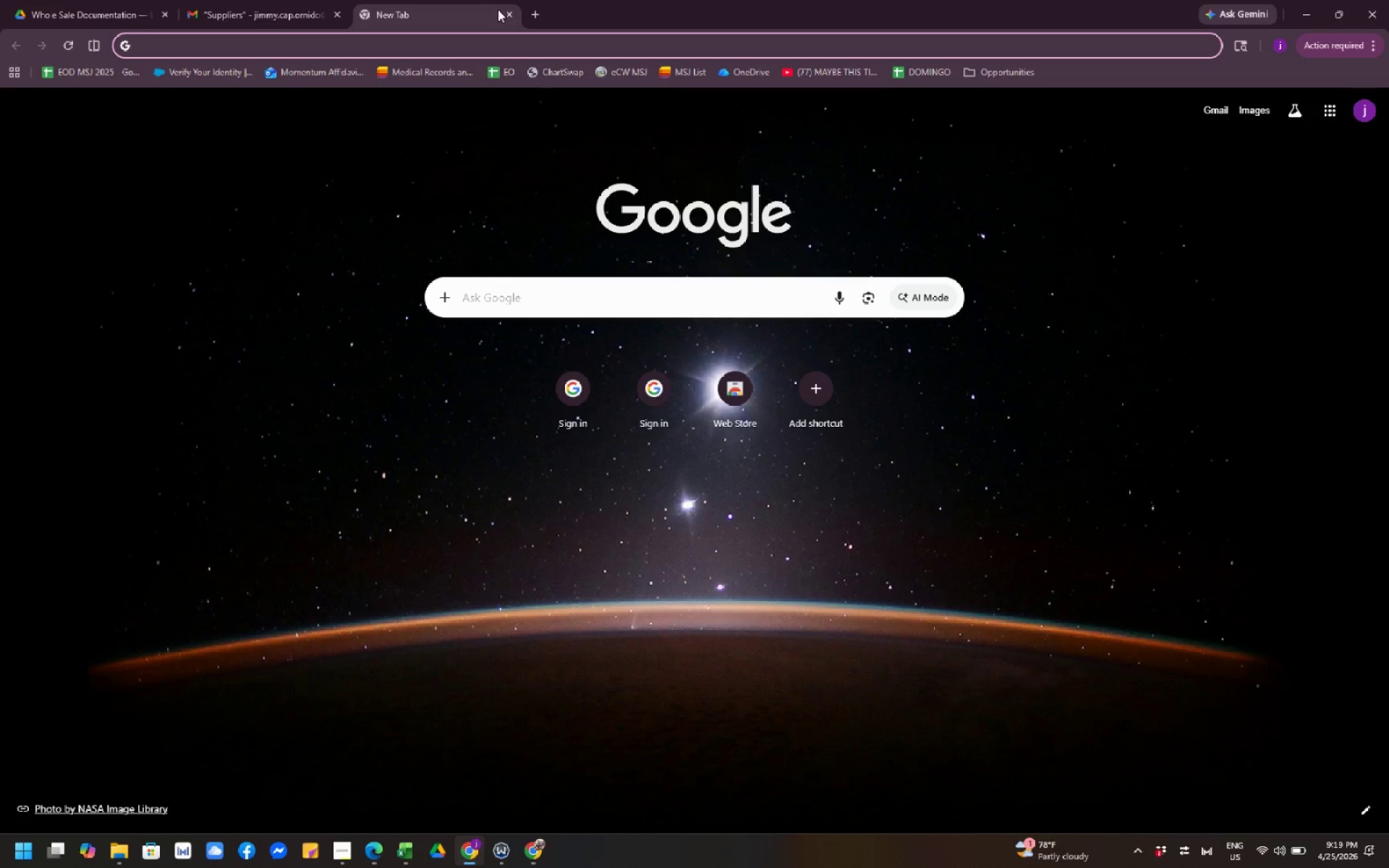 
left_click([508, 9])
 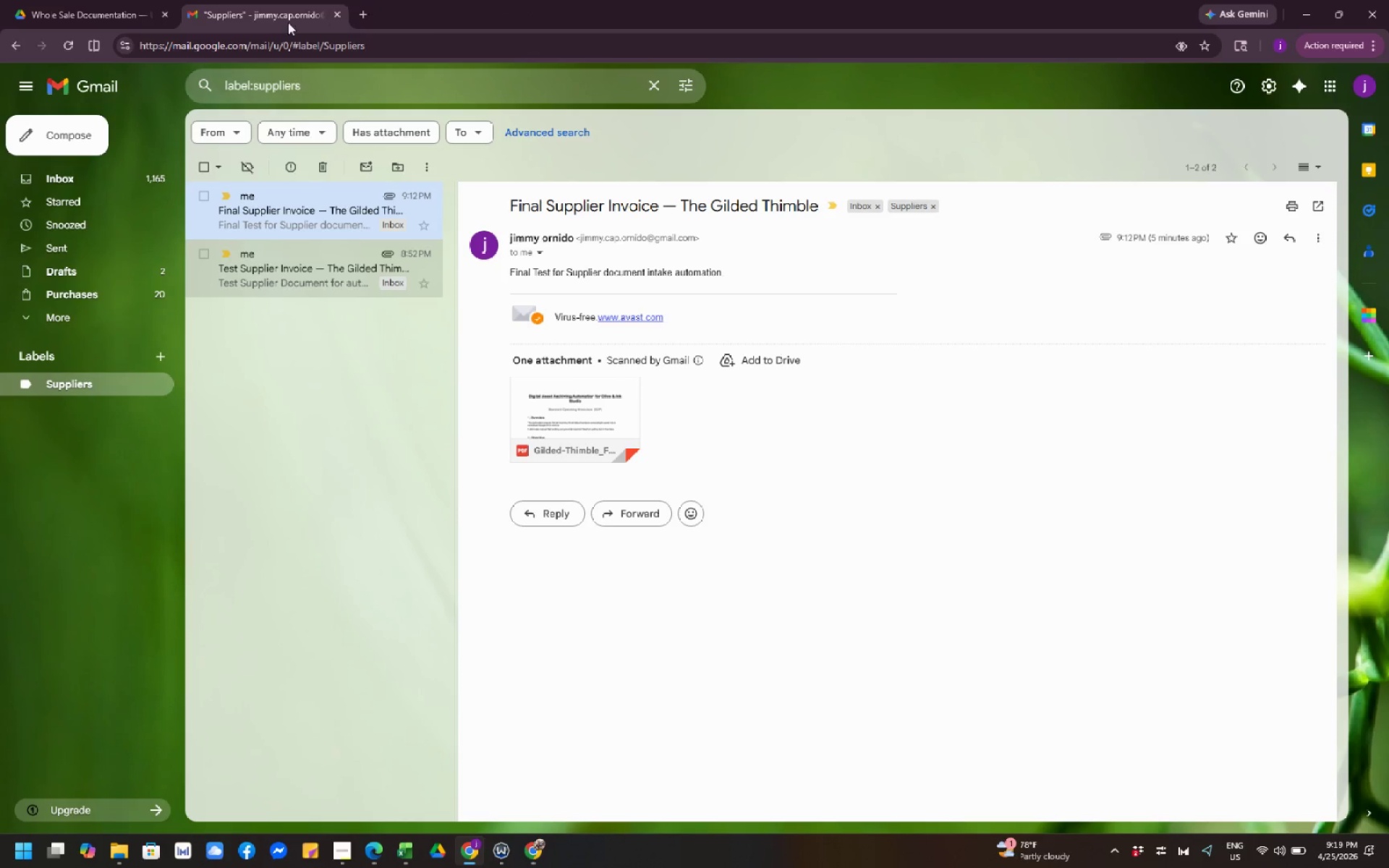 
left_click([257, 14])
 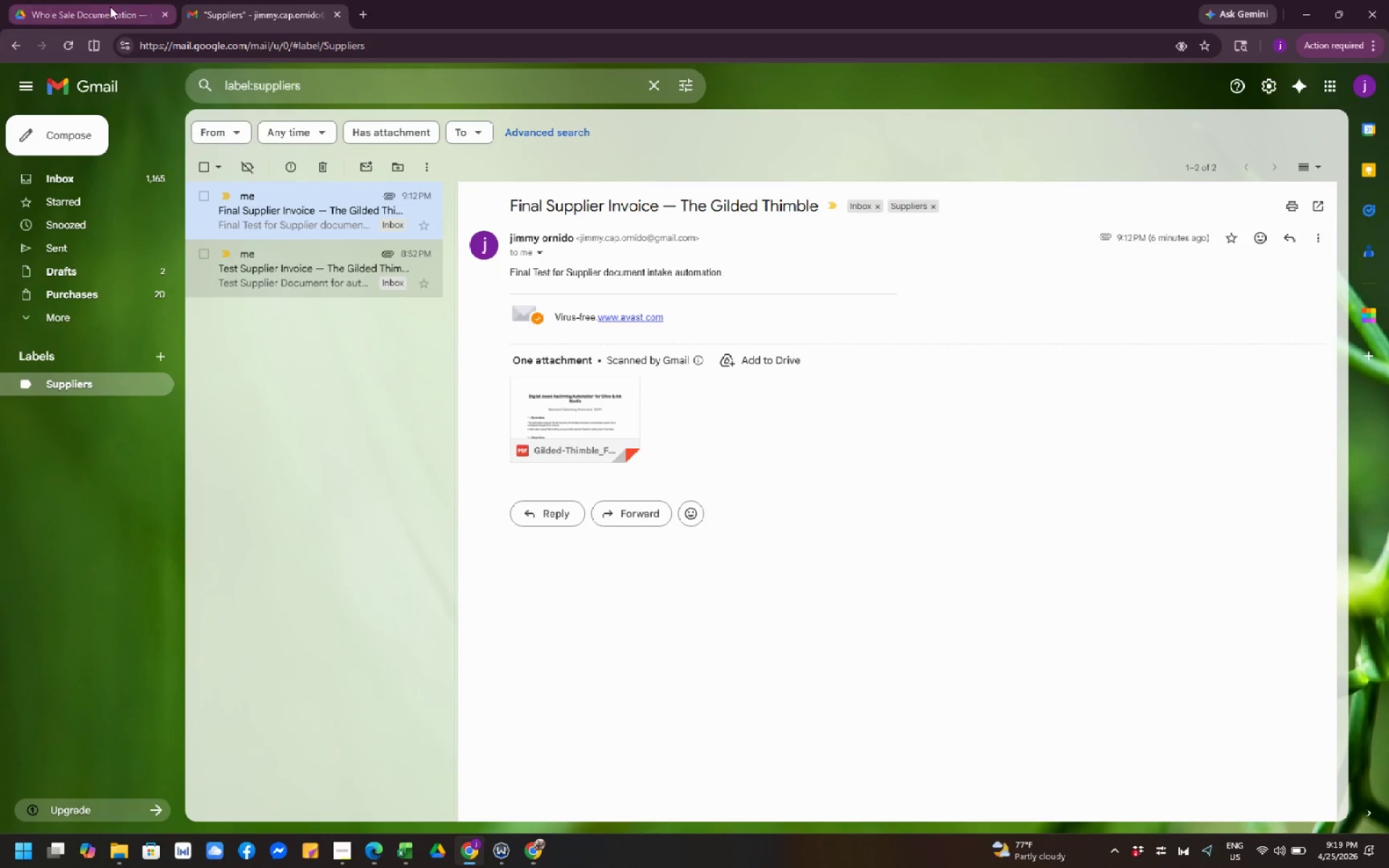 
left_click([110, 7])
 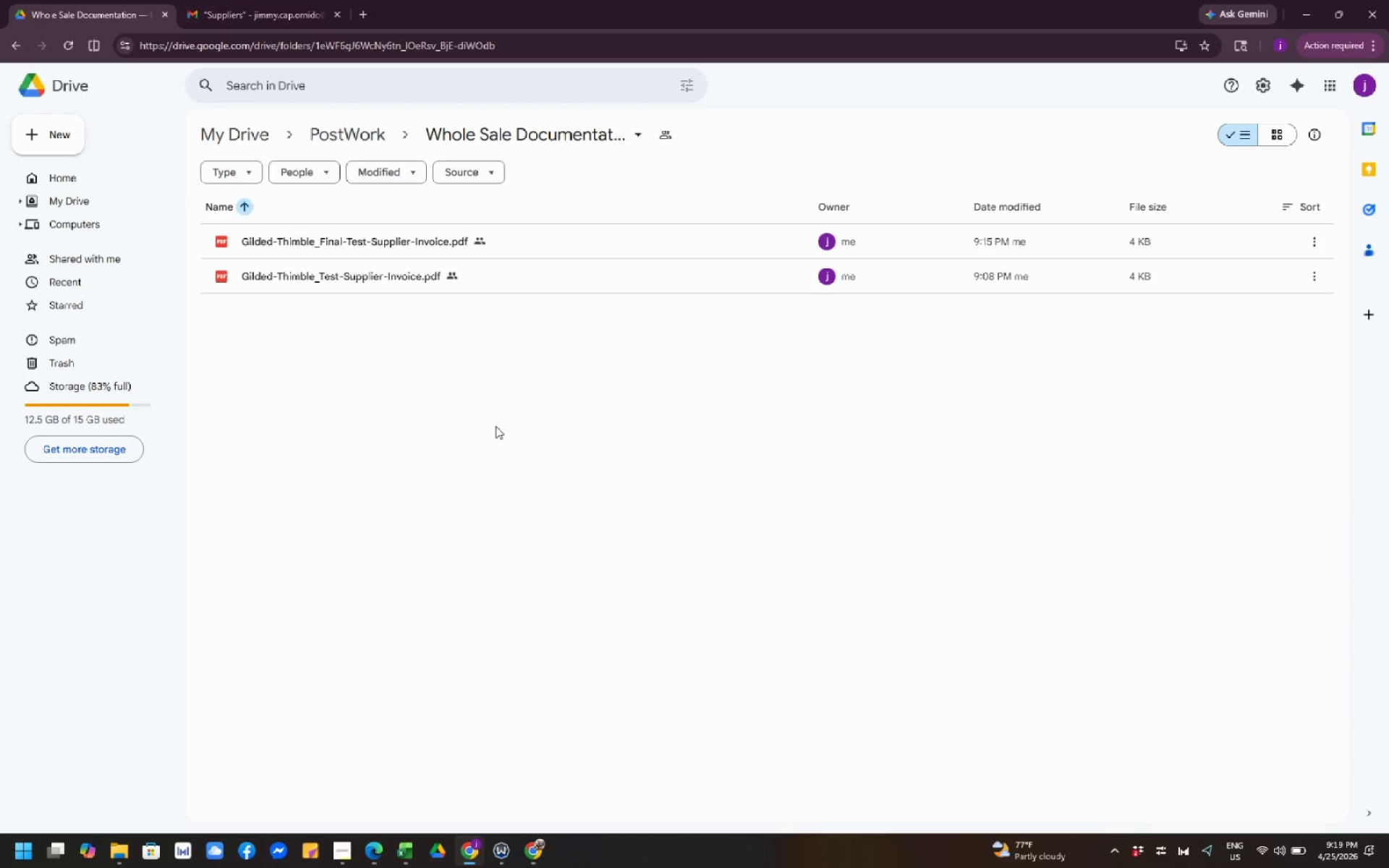 
left_click([505, 452])
 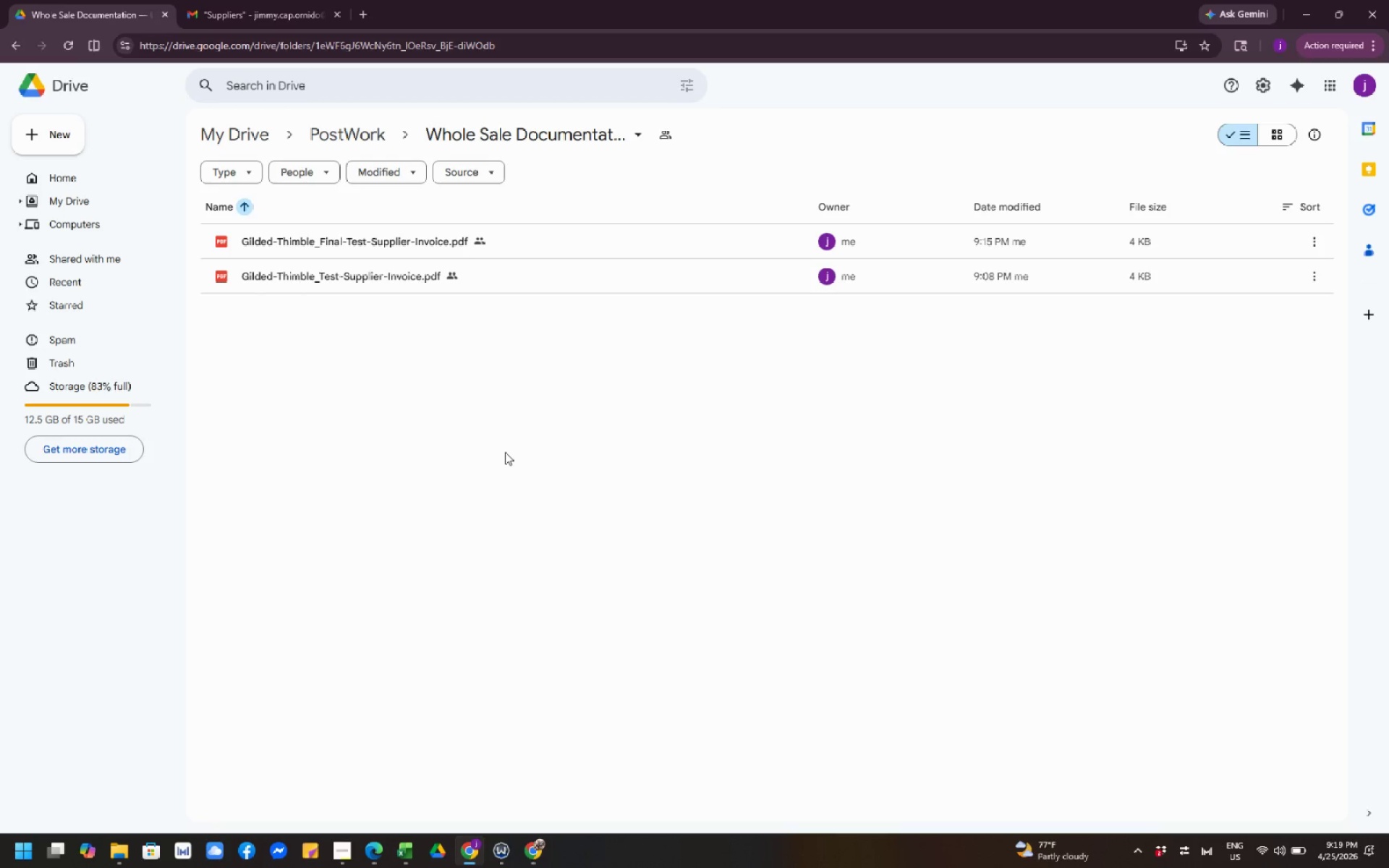 
wait(15.19)
 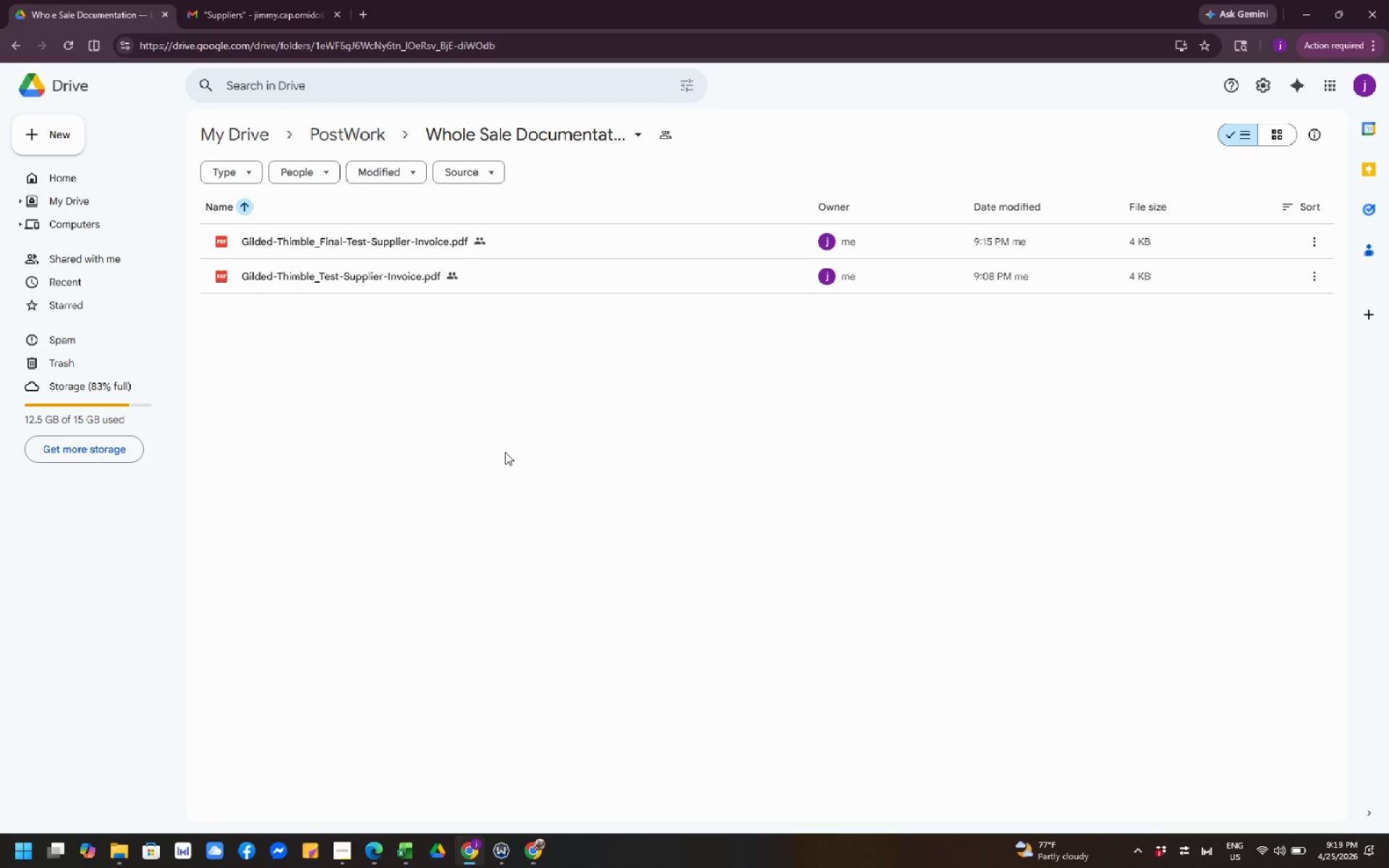 
left_click([514, 507])
 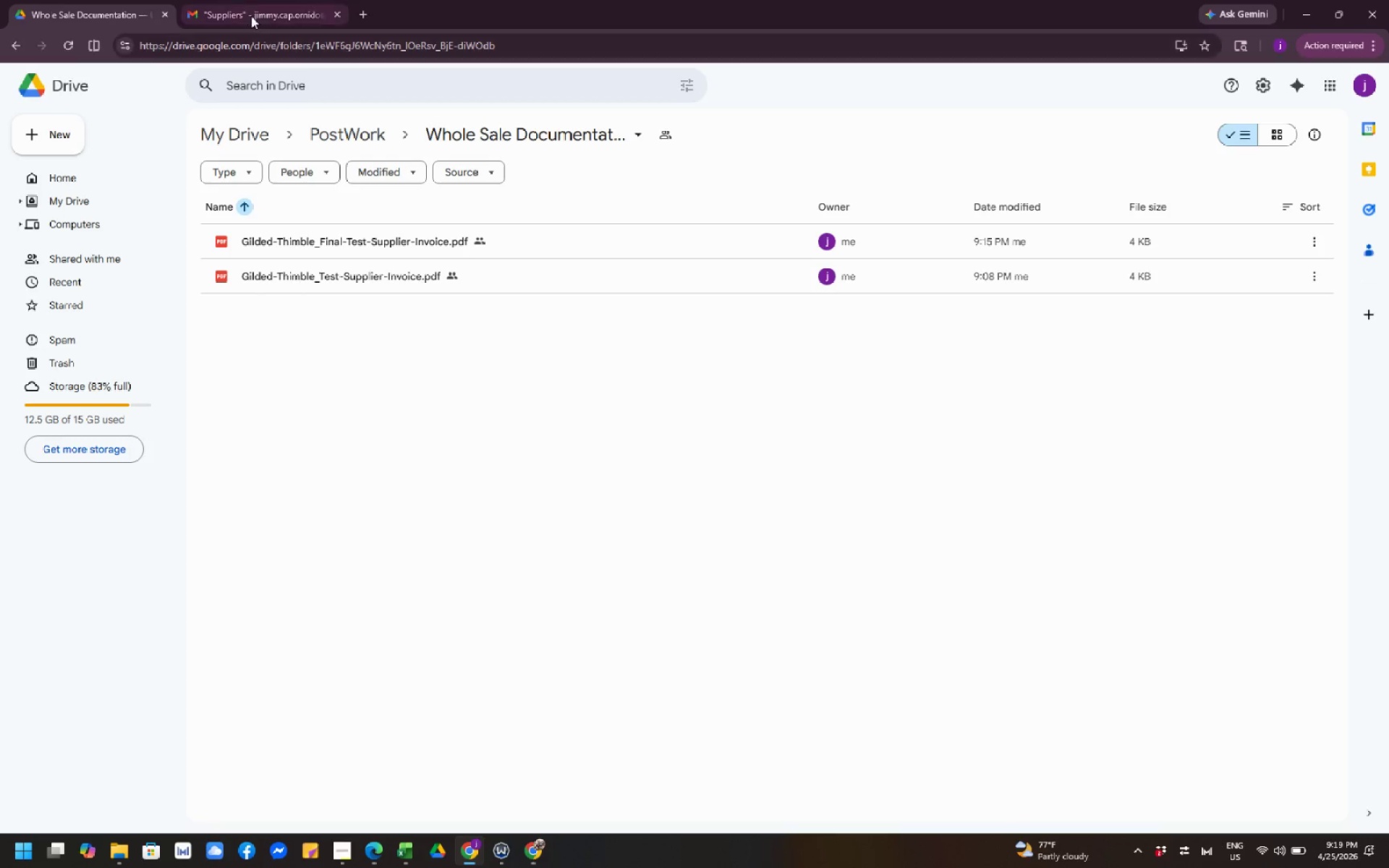 
left_click([251, 16])
 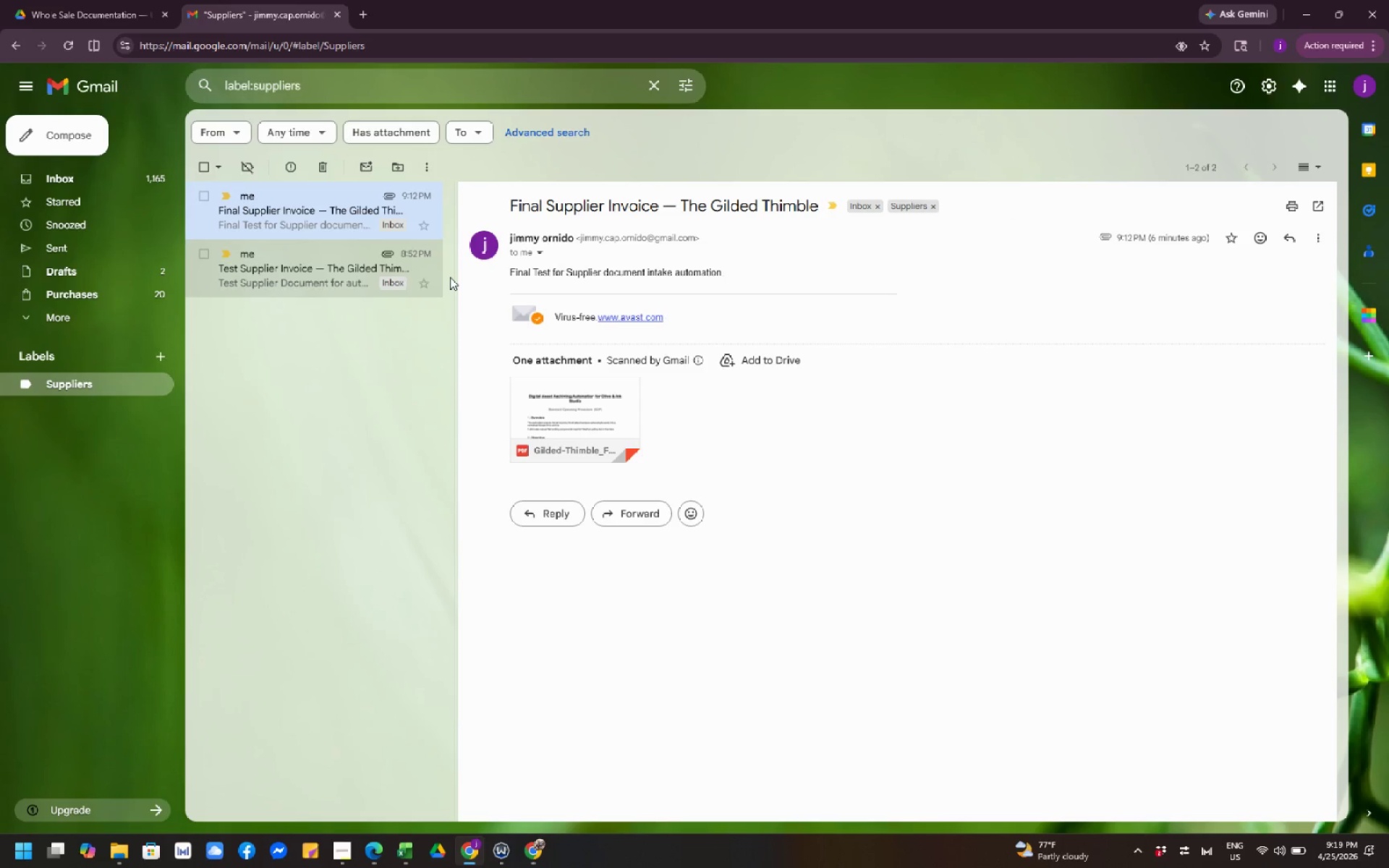 
wait(14.86)
 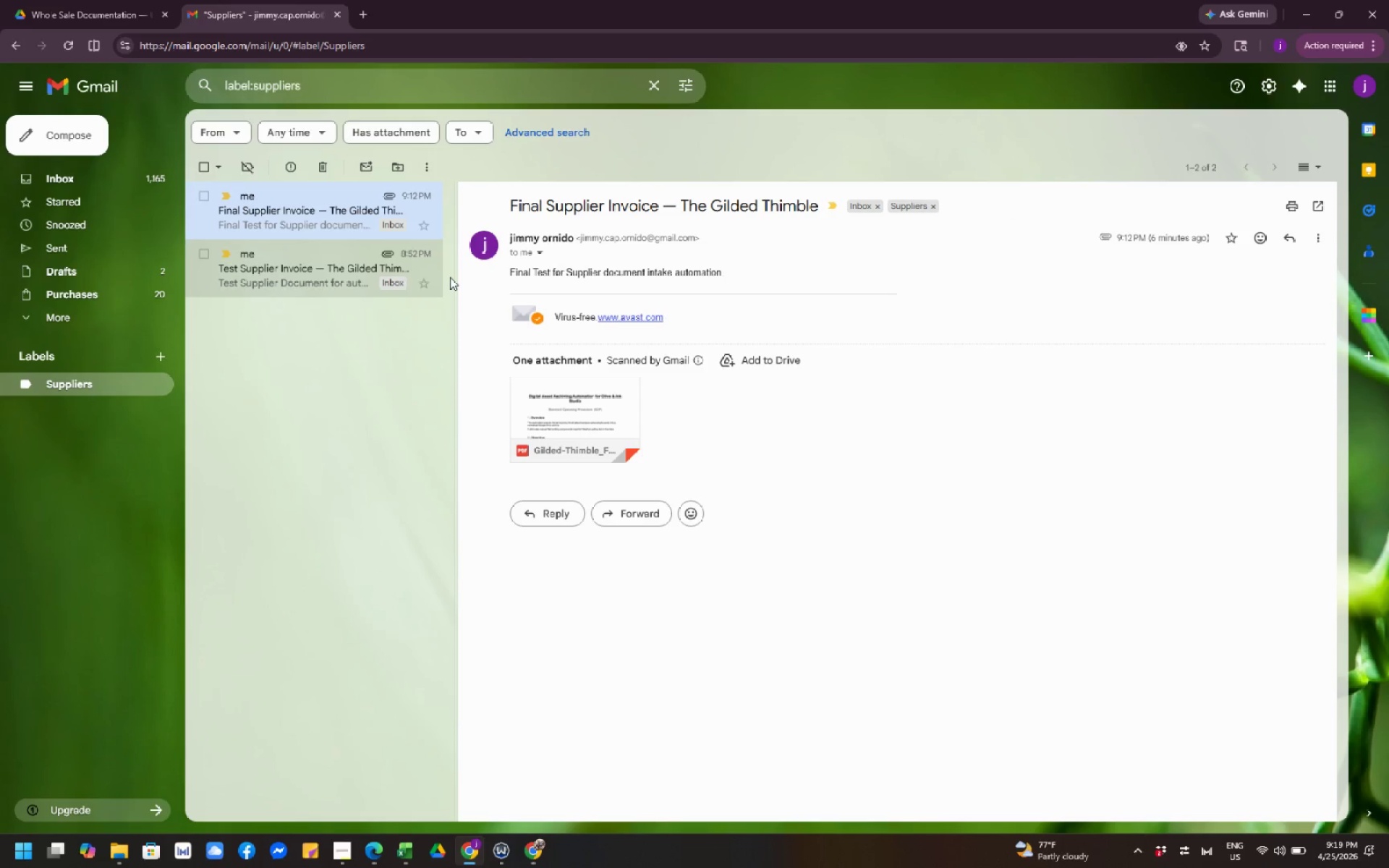 
left_click([375, 416])
 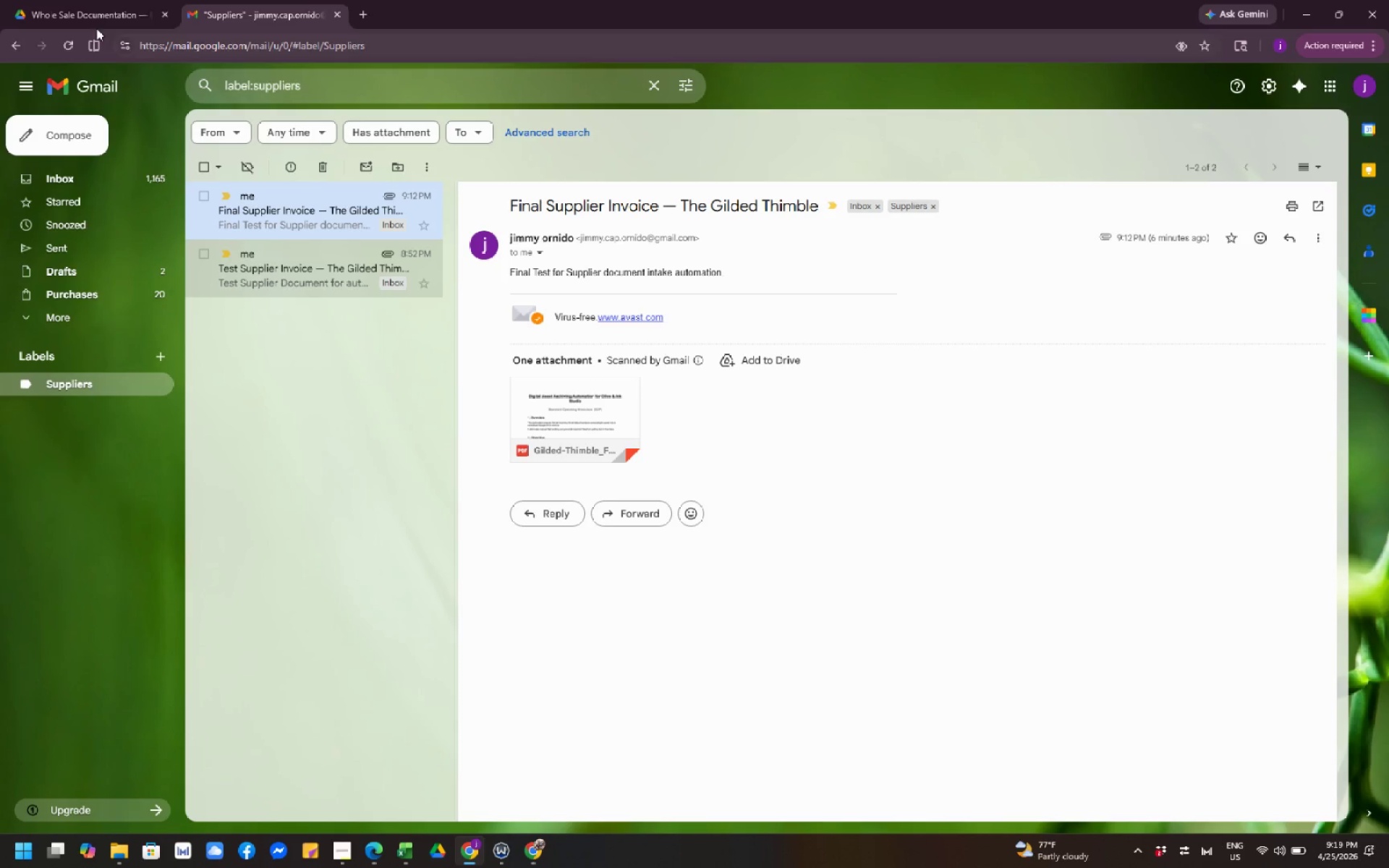 
left_click([70, 10])
 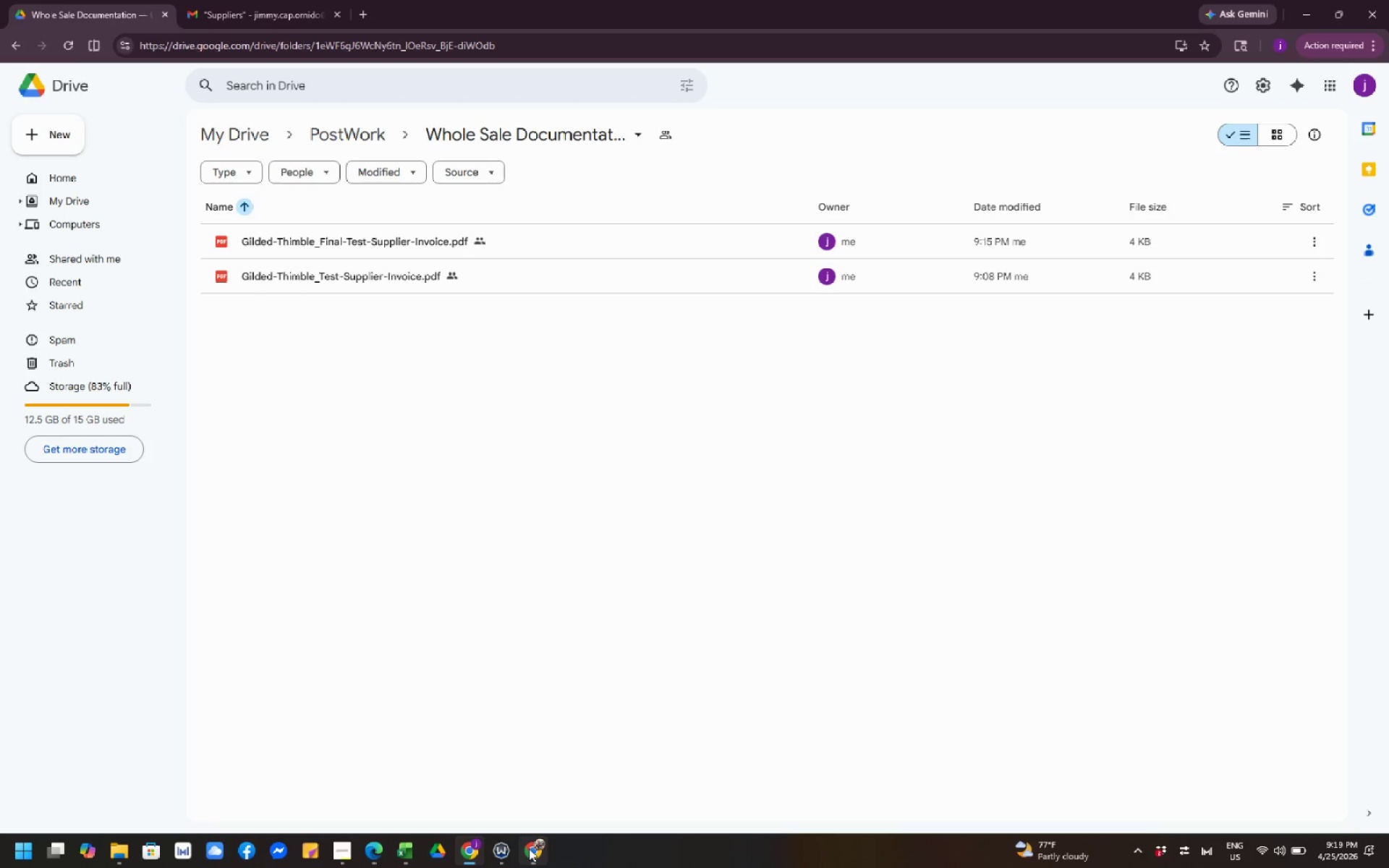 
left_click([529, 848])
 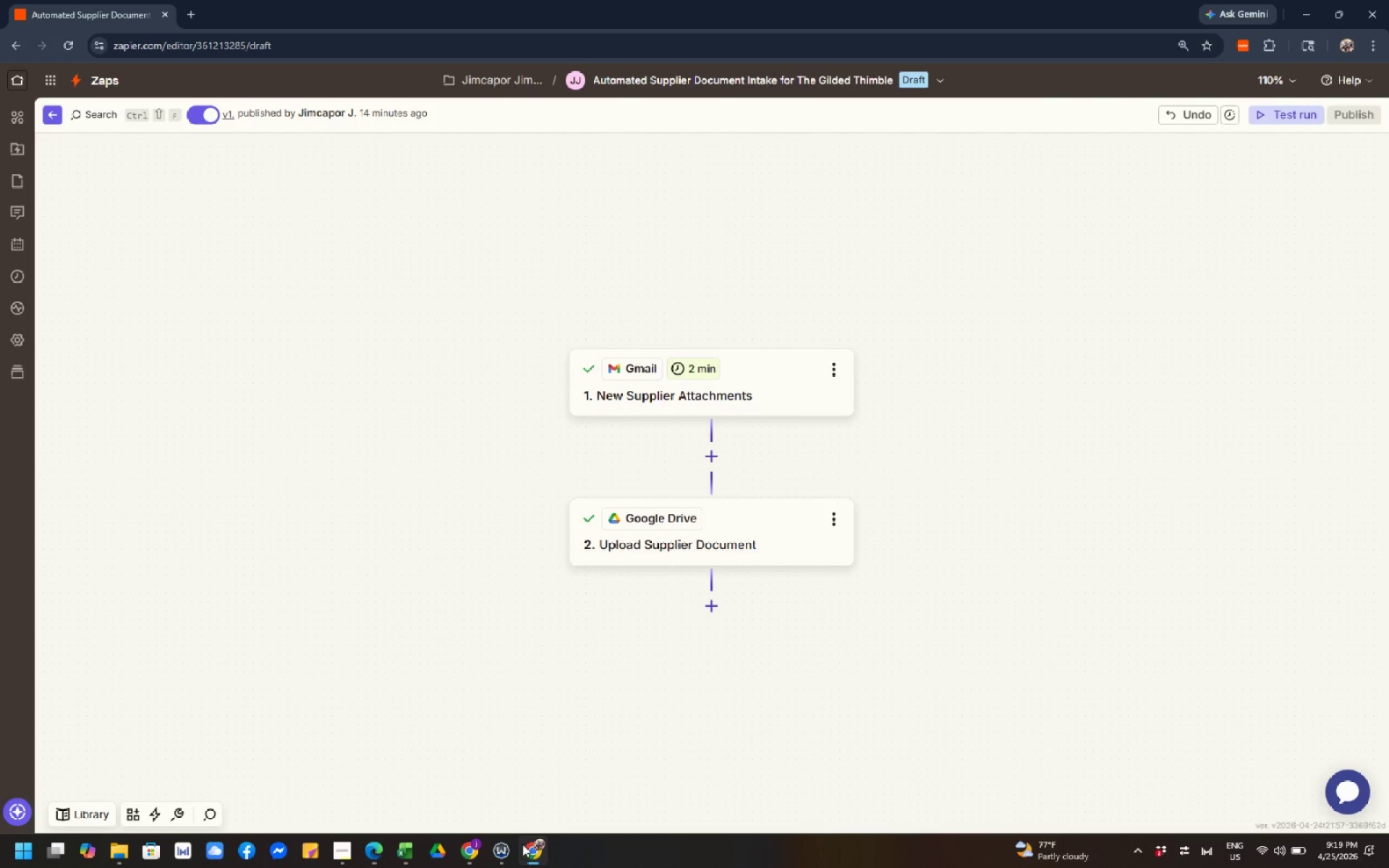 
left_click([481, 660])
 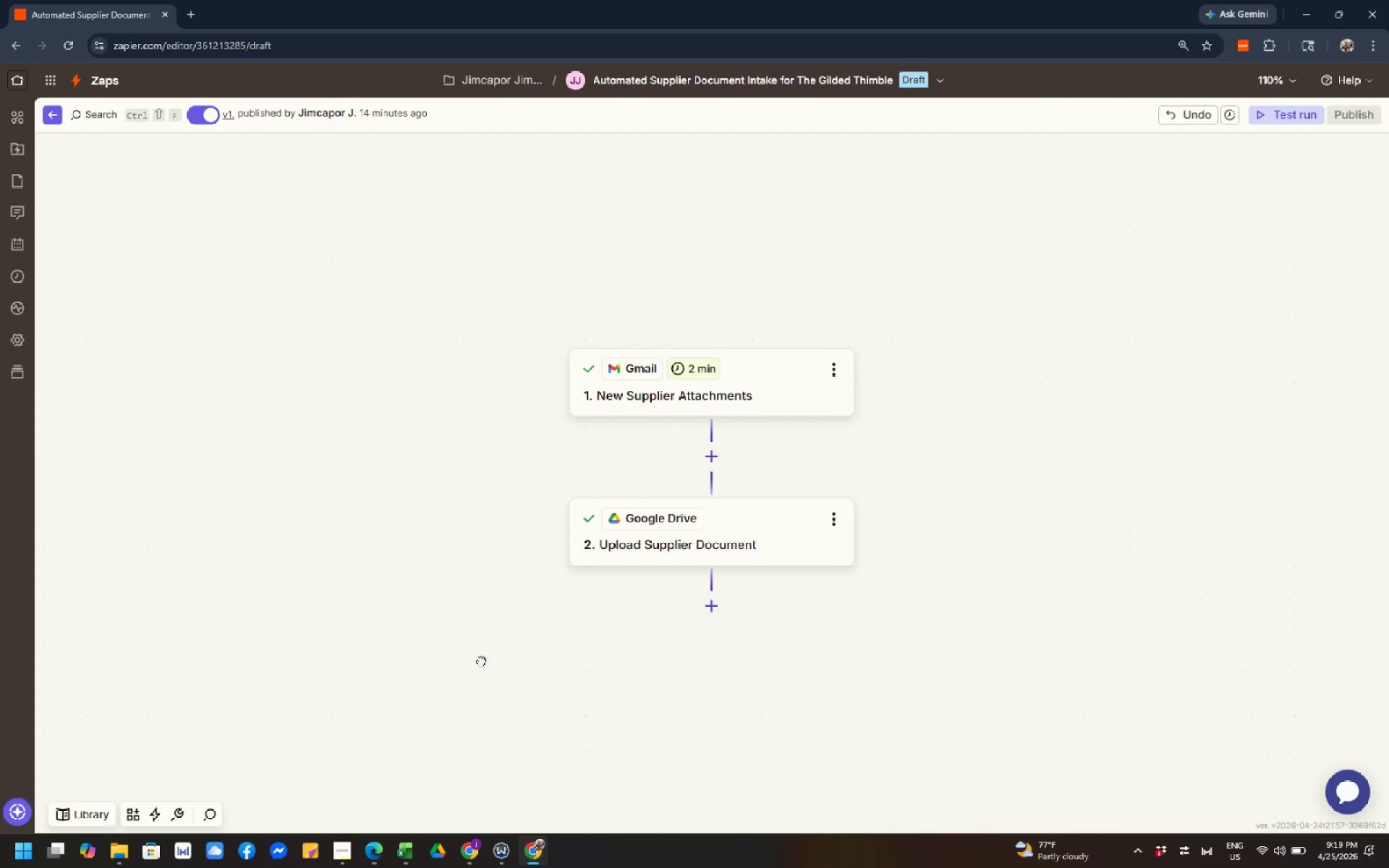 
left_click_drag(start_coordinate=[481, 660], to_coordinate=[441, 595])
 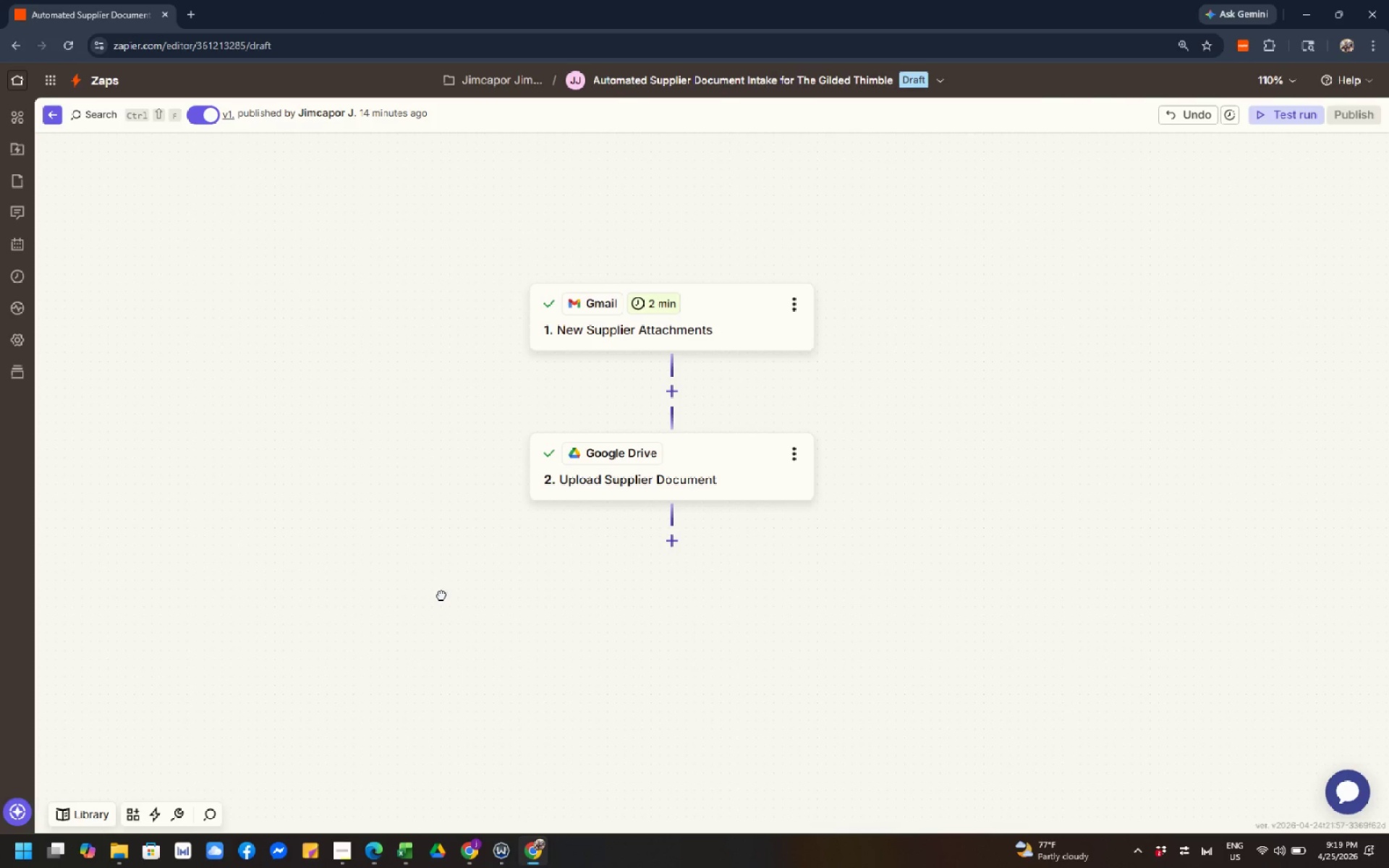 
left_click_drag(start_coordinate=[441, 595], to_coordinate=[469, 627])
 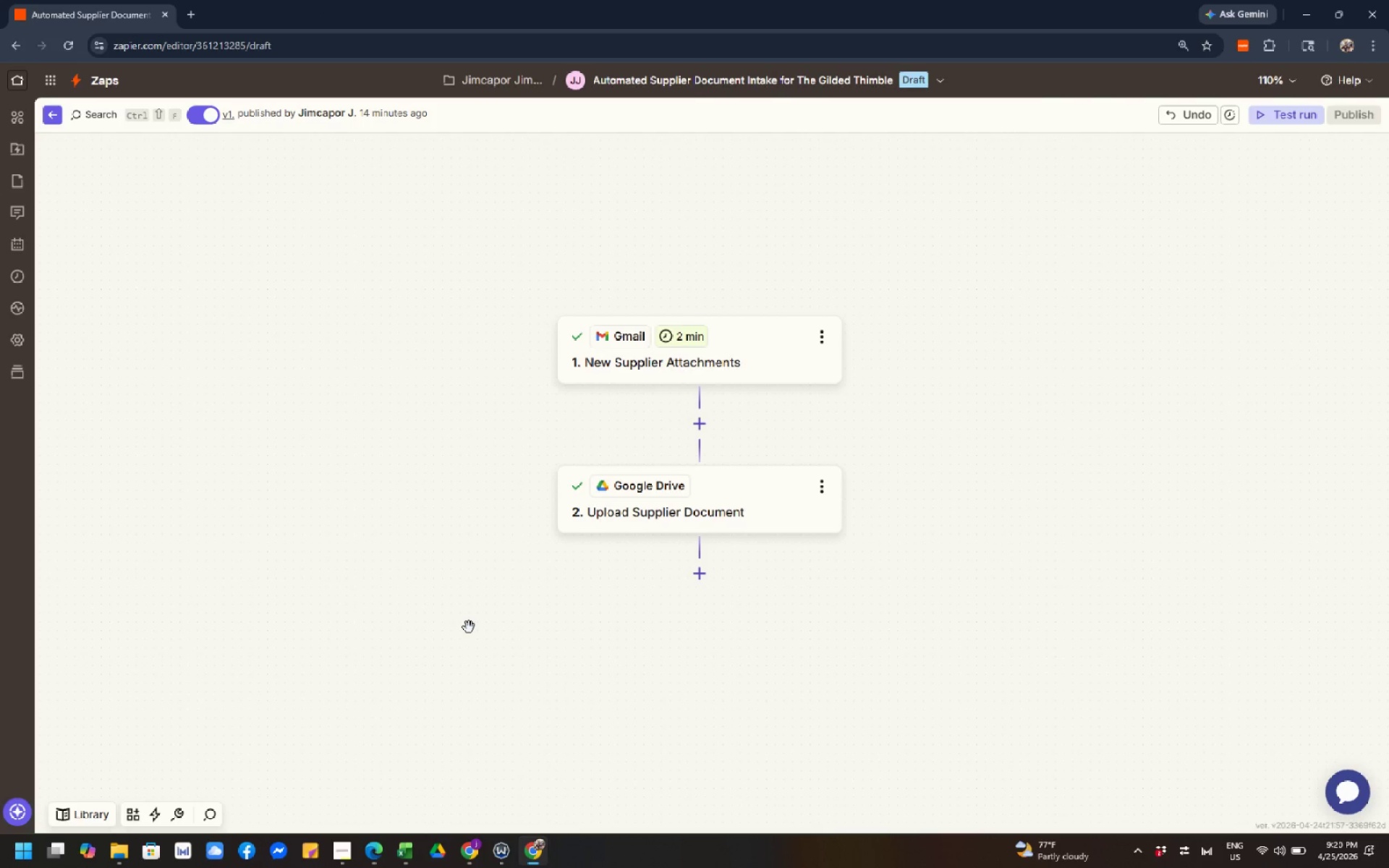 
wait(6.52)
 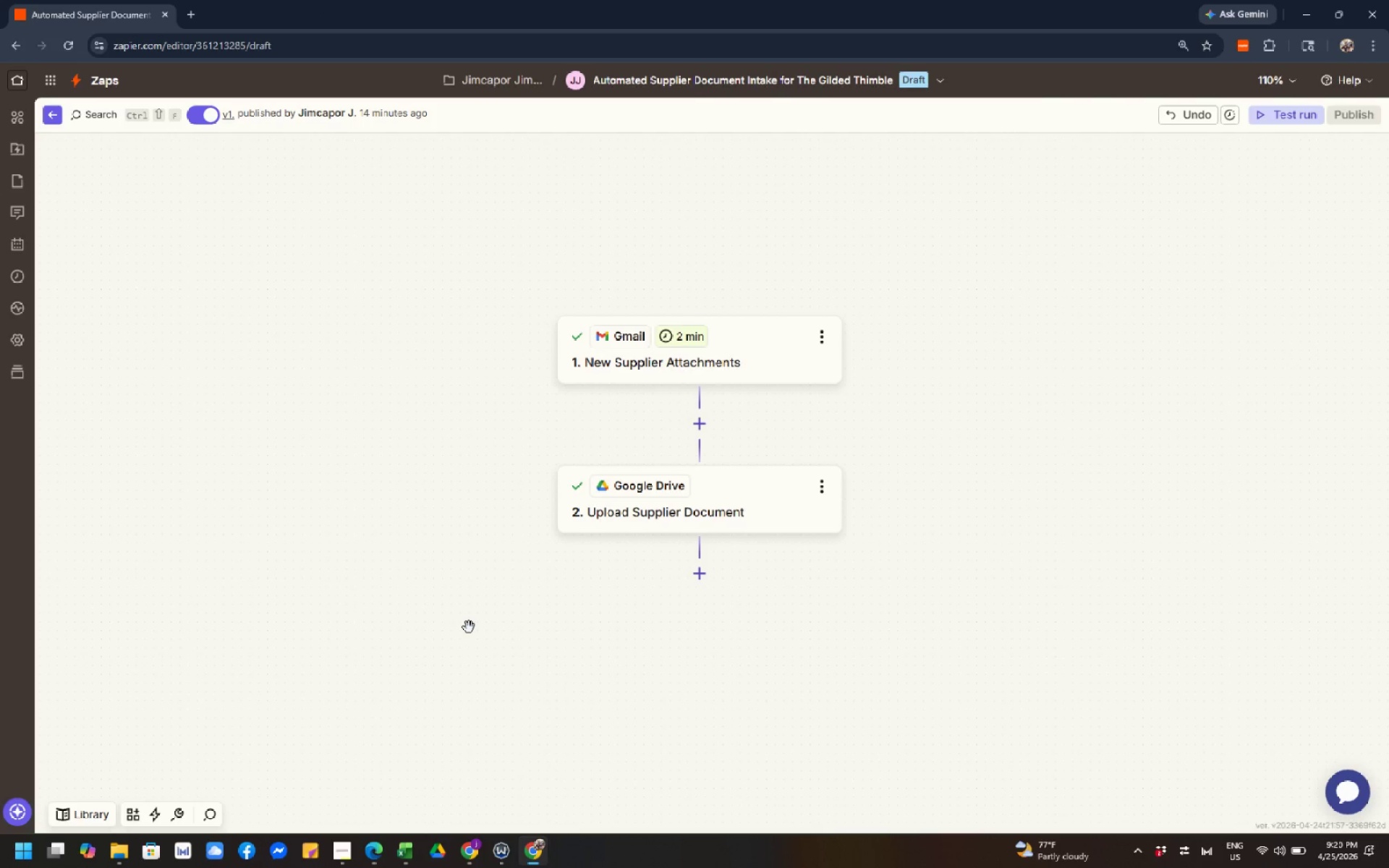 
left_click_drag(start_coordinate=[428, 513], to_coordinate=[413, 620])
 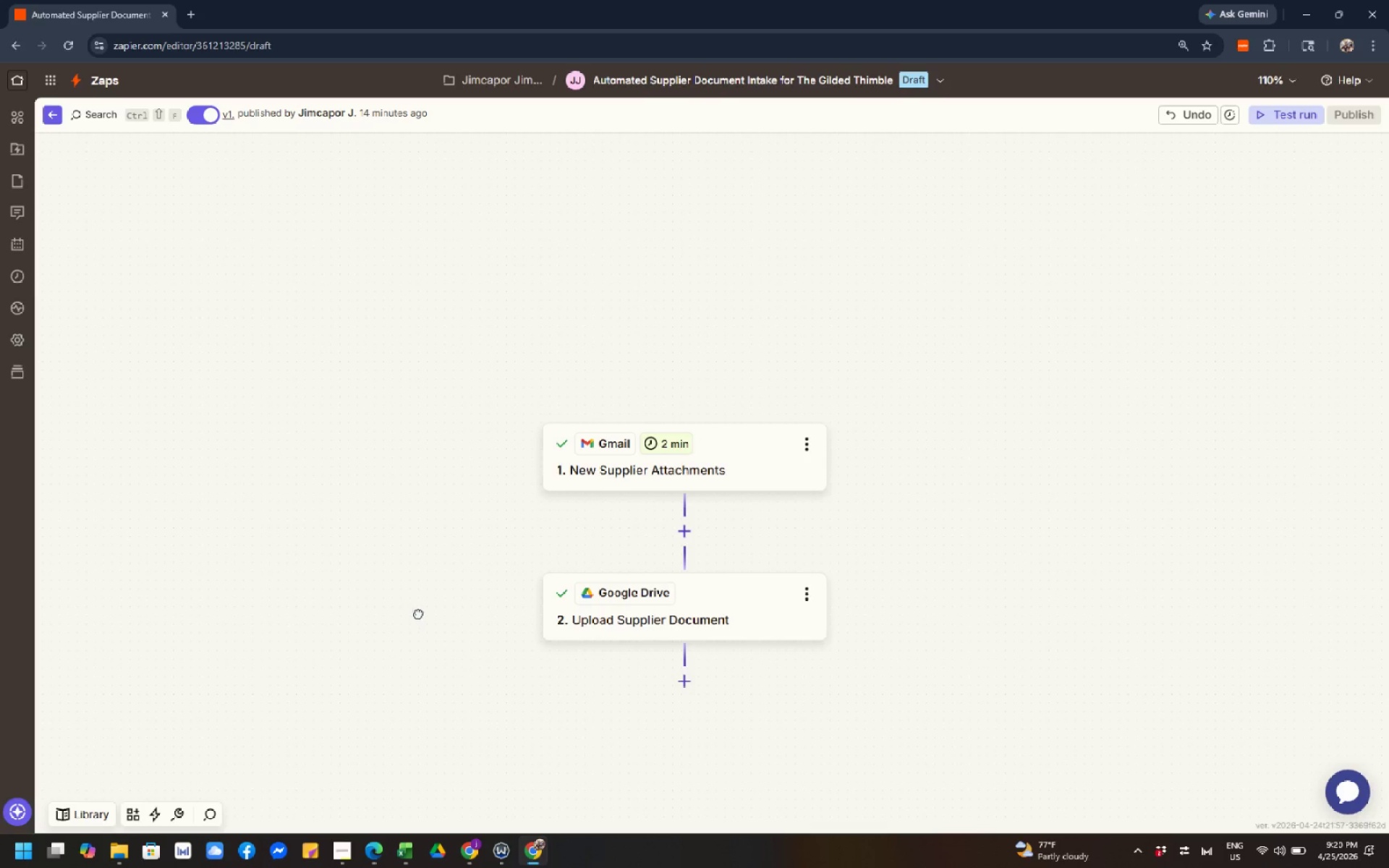 
left_click_drag(start_coordinate=[417, 618], to_coordinate=[490, 512])
 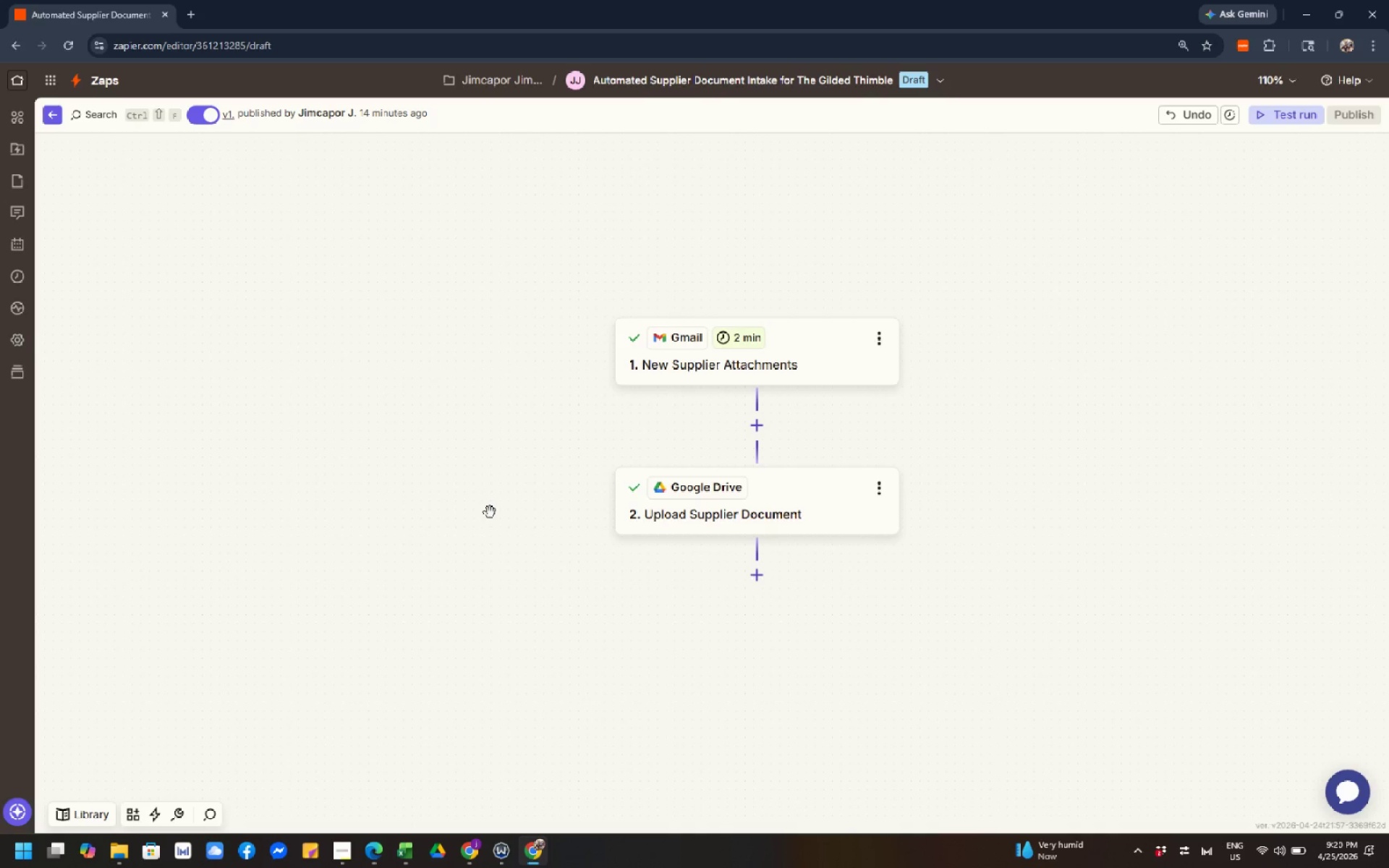 
wait(14.44)
 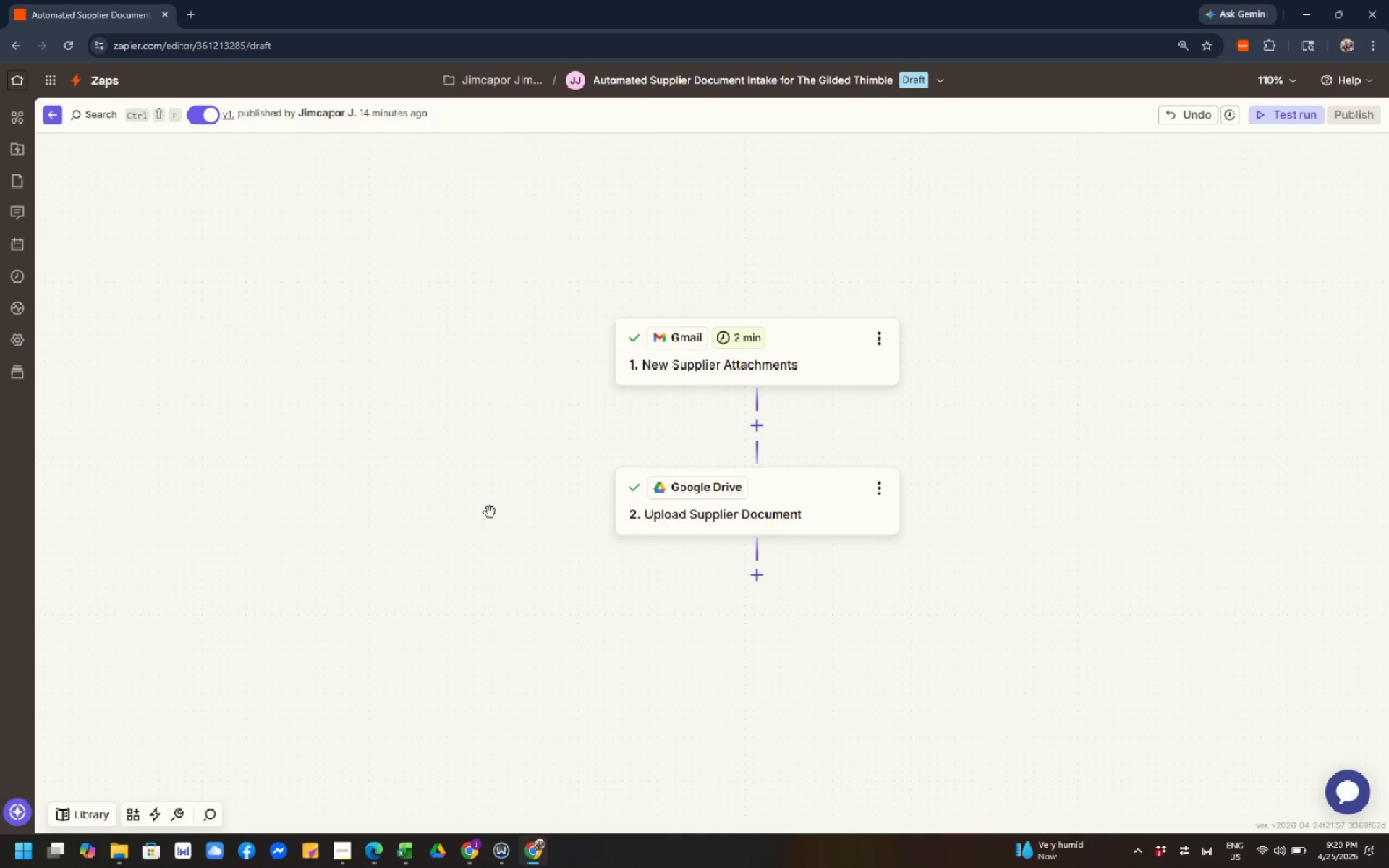 
left_click_drag(start_coordinate=[490, 512], to_coordinate=[520, 469])
 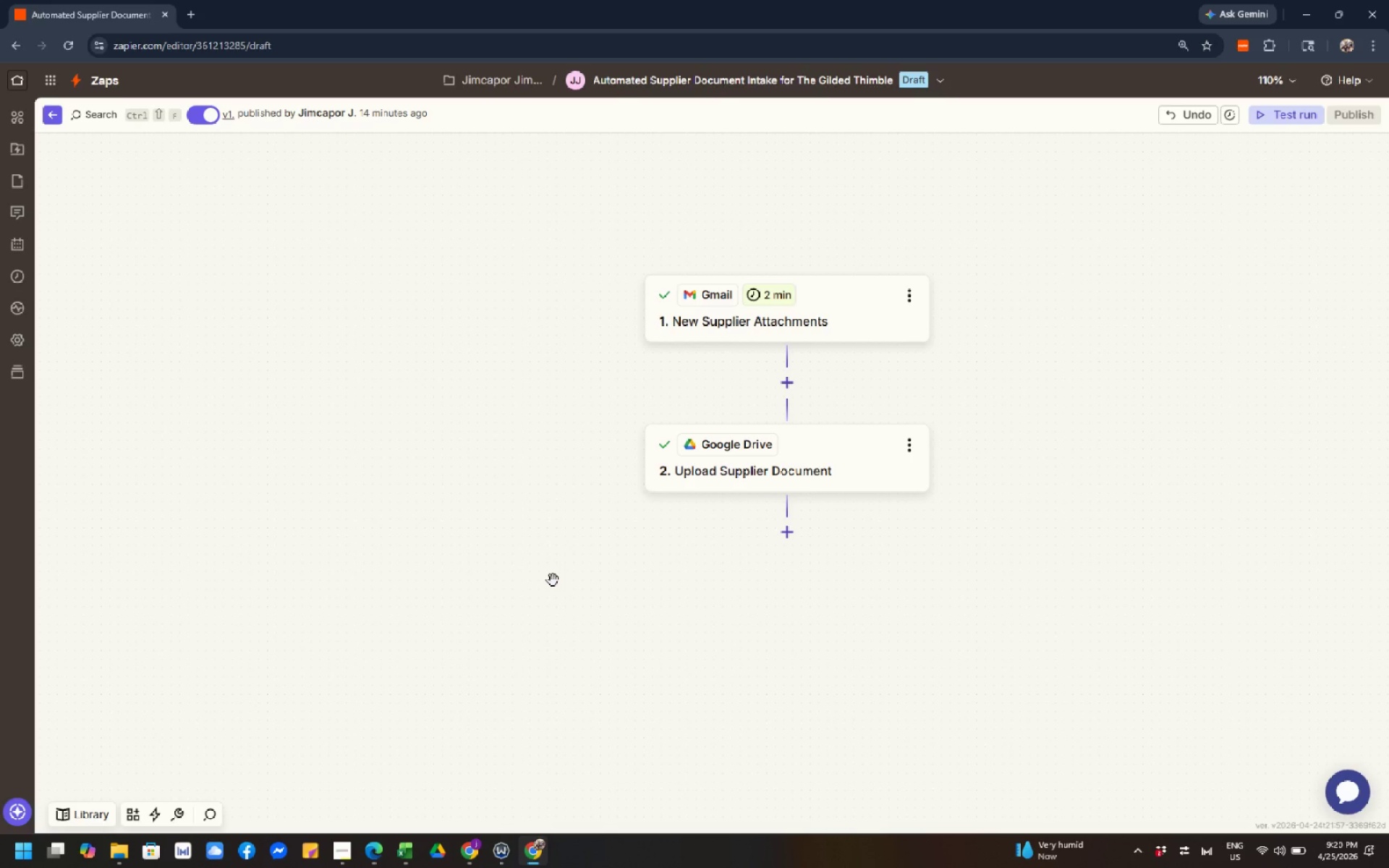 
left_click_drag(start_coordinate=[553, 580], to_coordinate=[559, 624])
 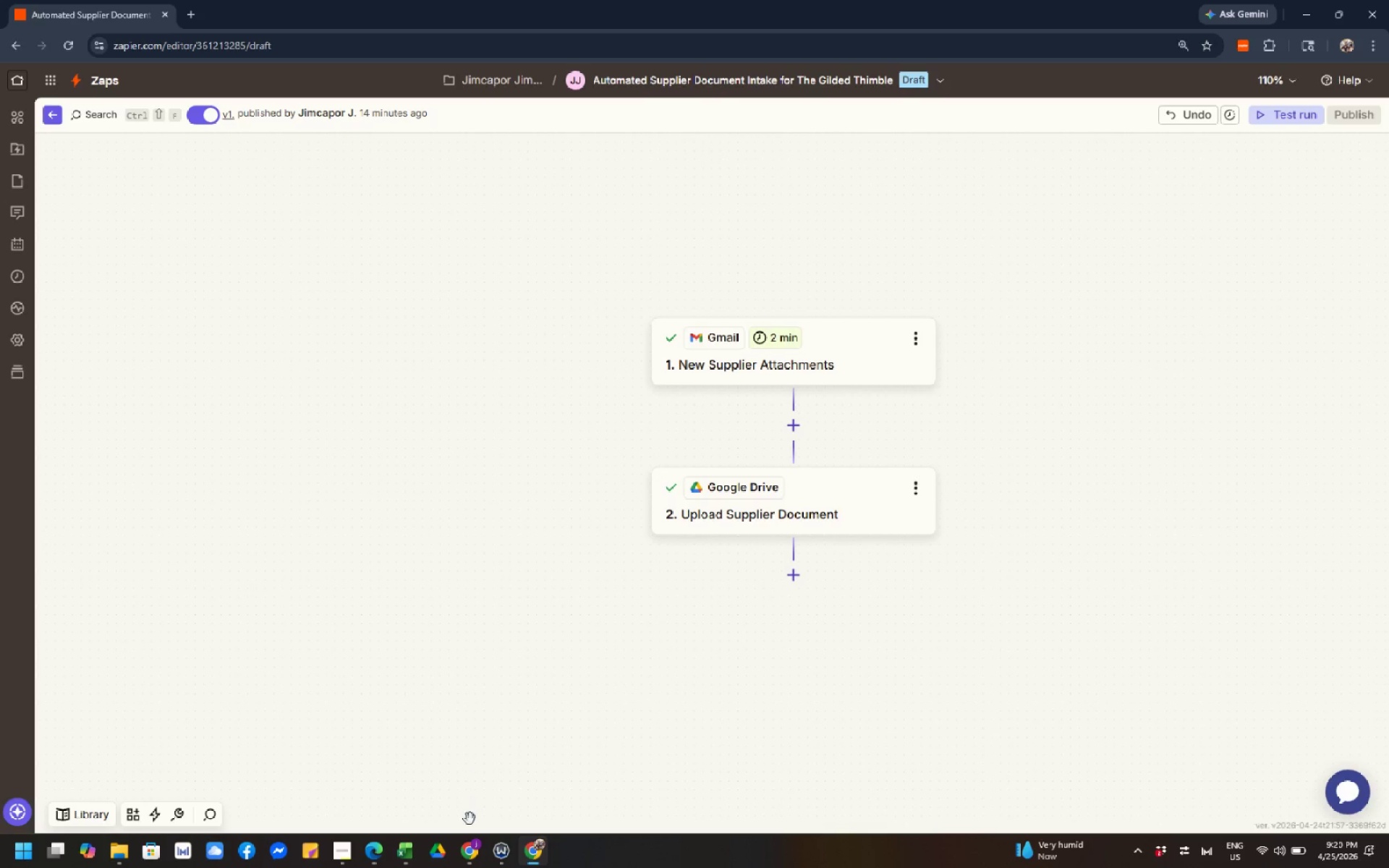 
left_click([464, 862])
 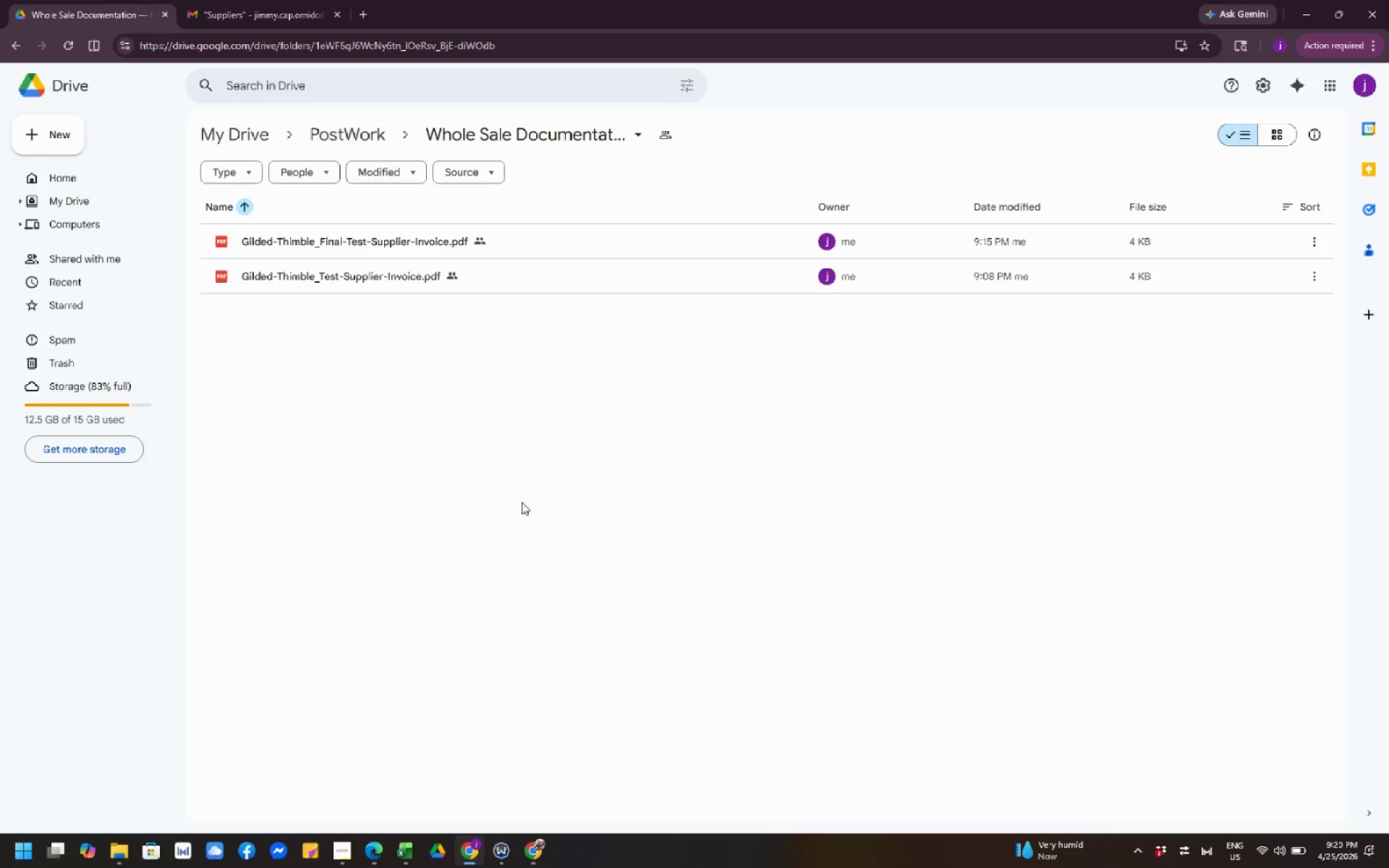 
left_click_drag(start_coordinate=[523, 431], to_coordinate=[528, 510])
 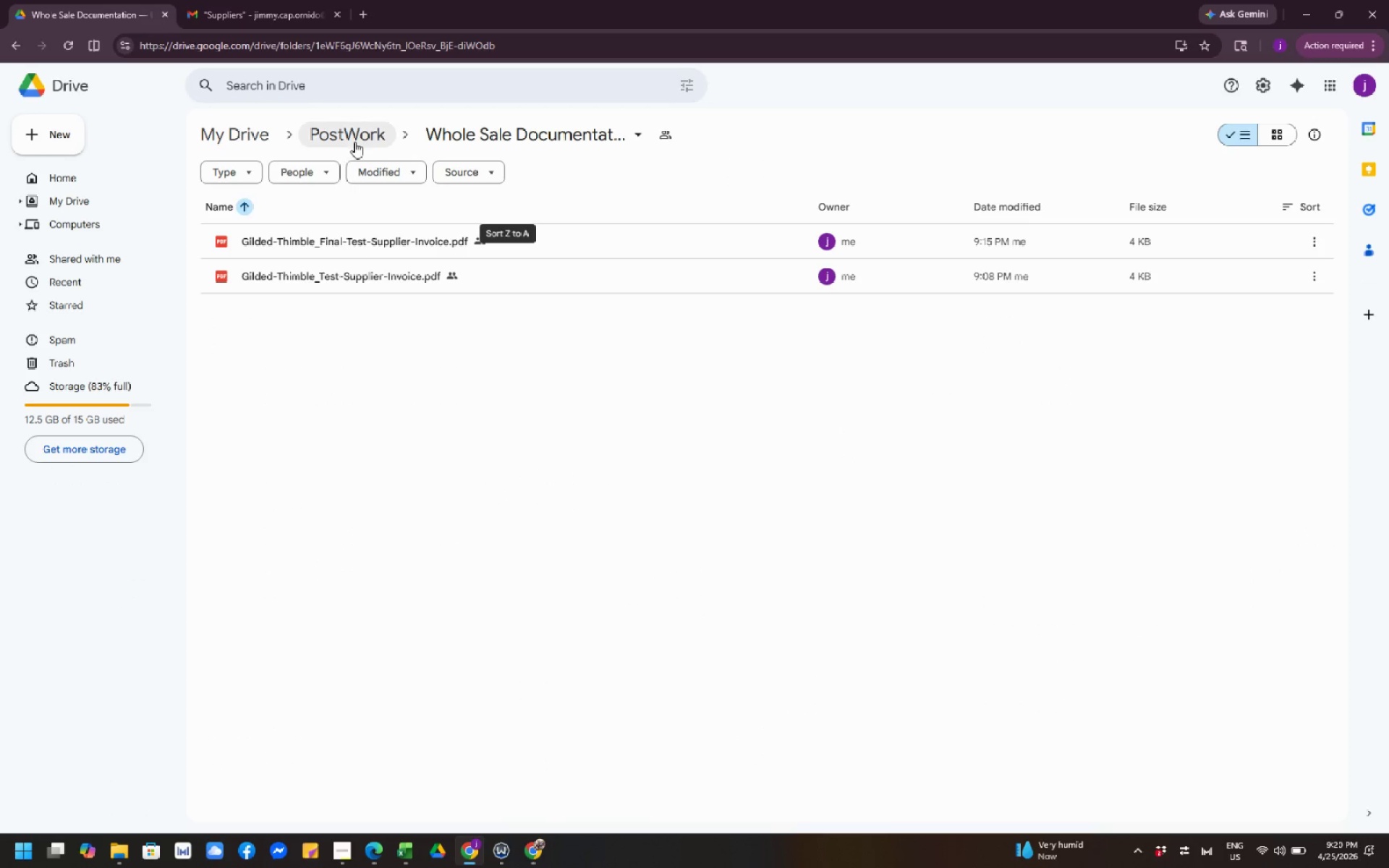 
left_click([354, 140])
 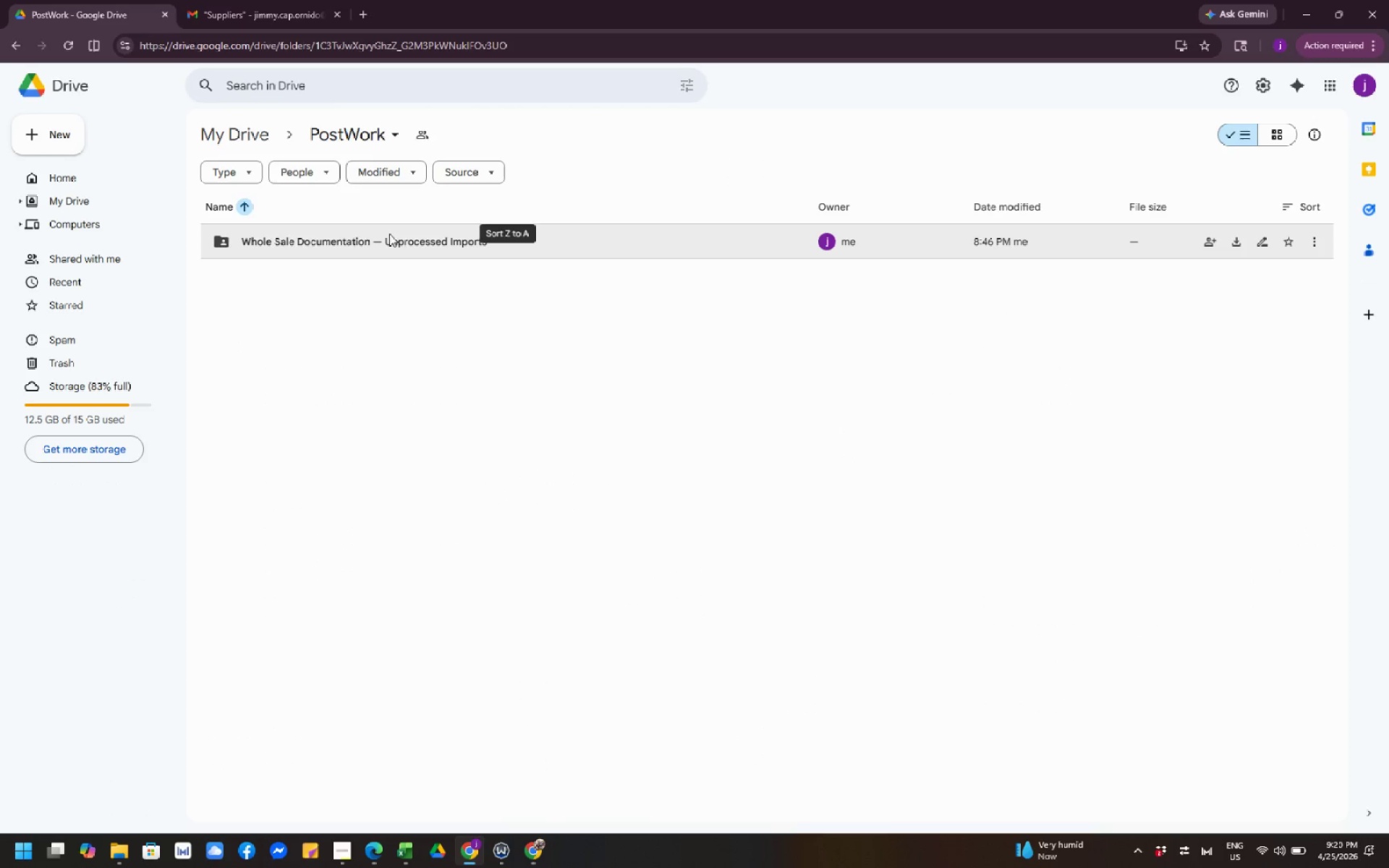 
double_click([397, 241])
 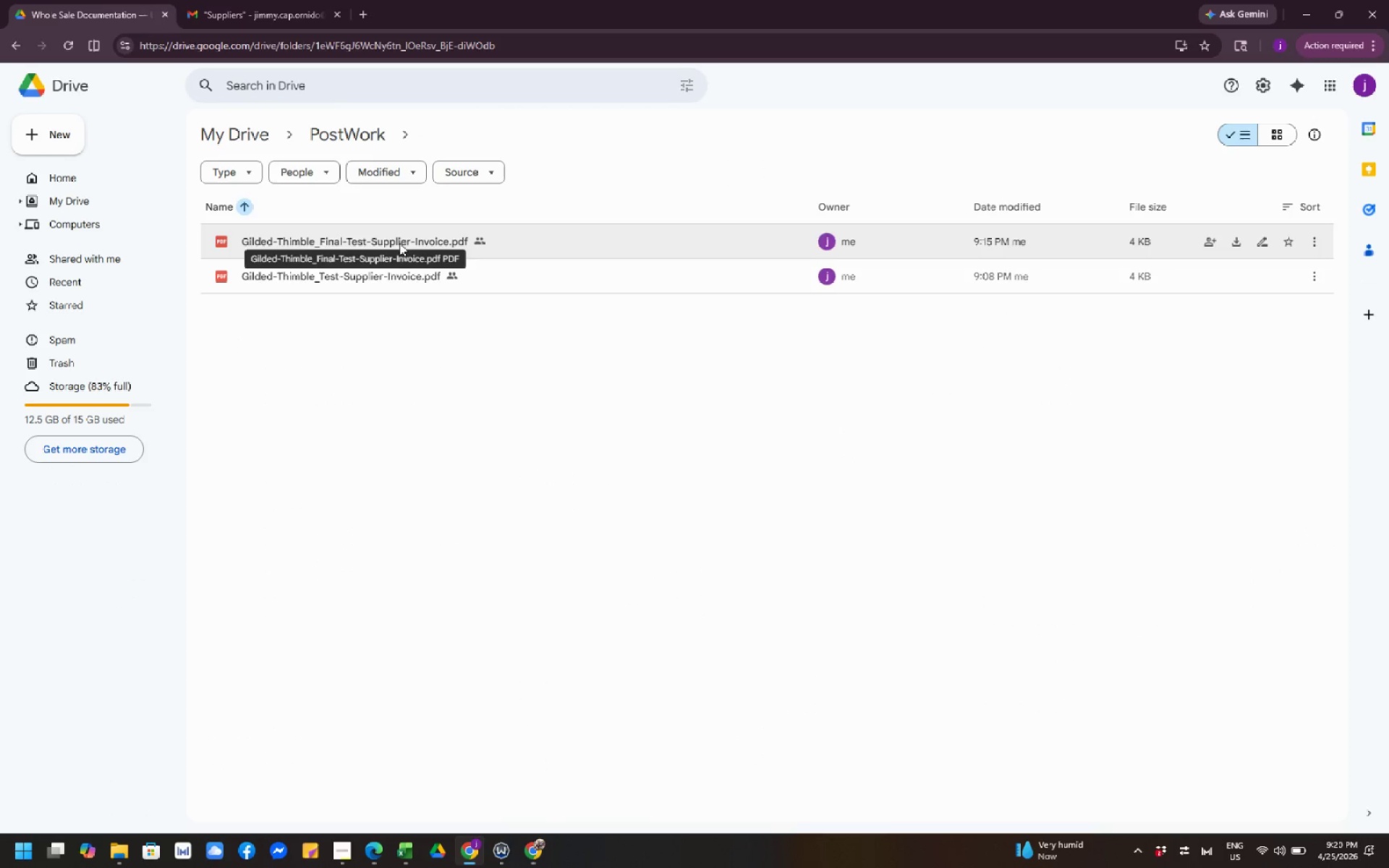 
left_click([482, 501])
 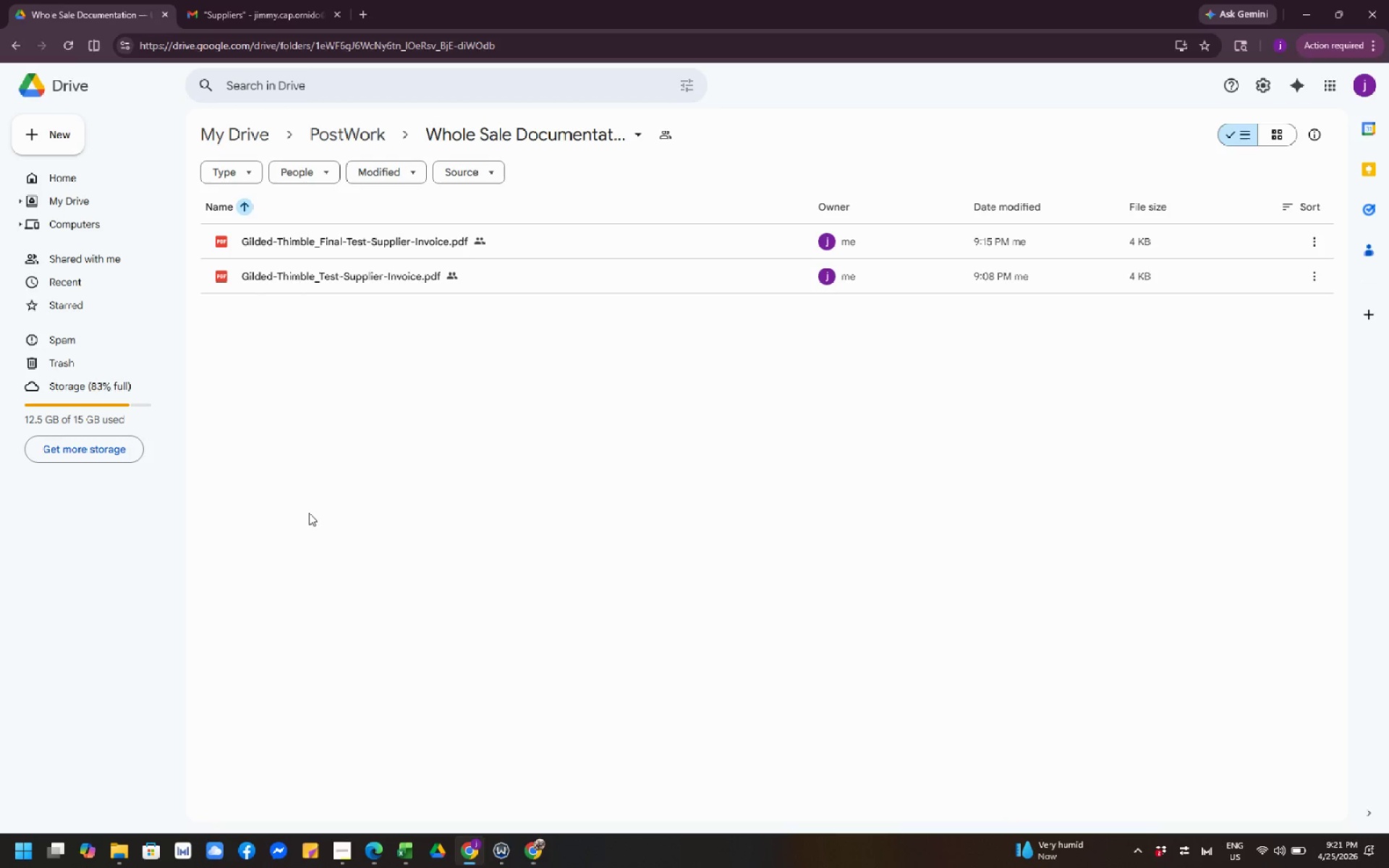 
wait(37.56)
 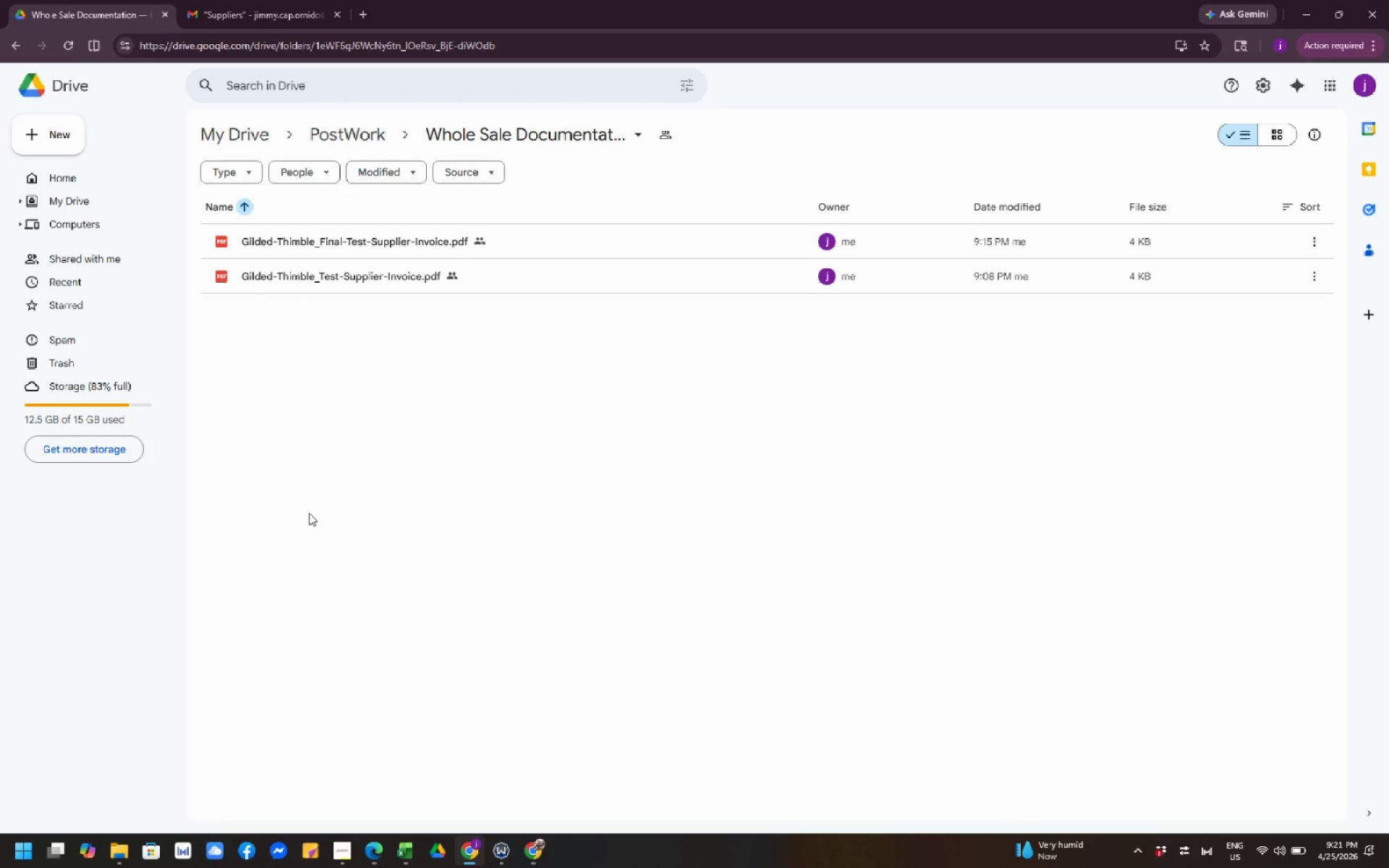 
left_click_drag(start_coordinate=[385, 590], to_coordinate=[387, 606])
 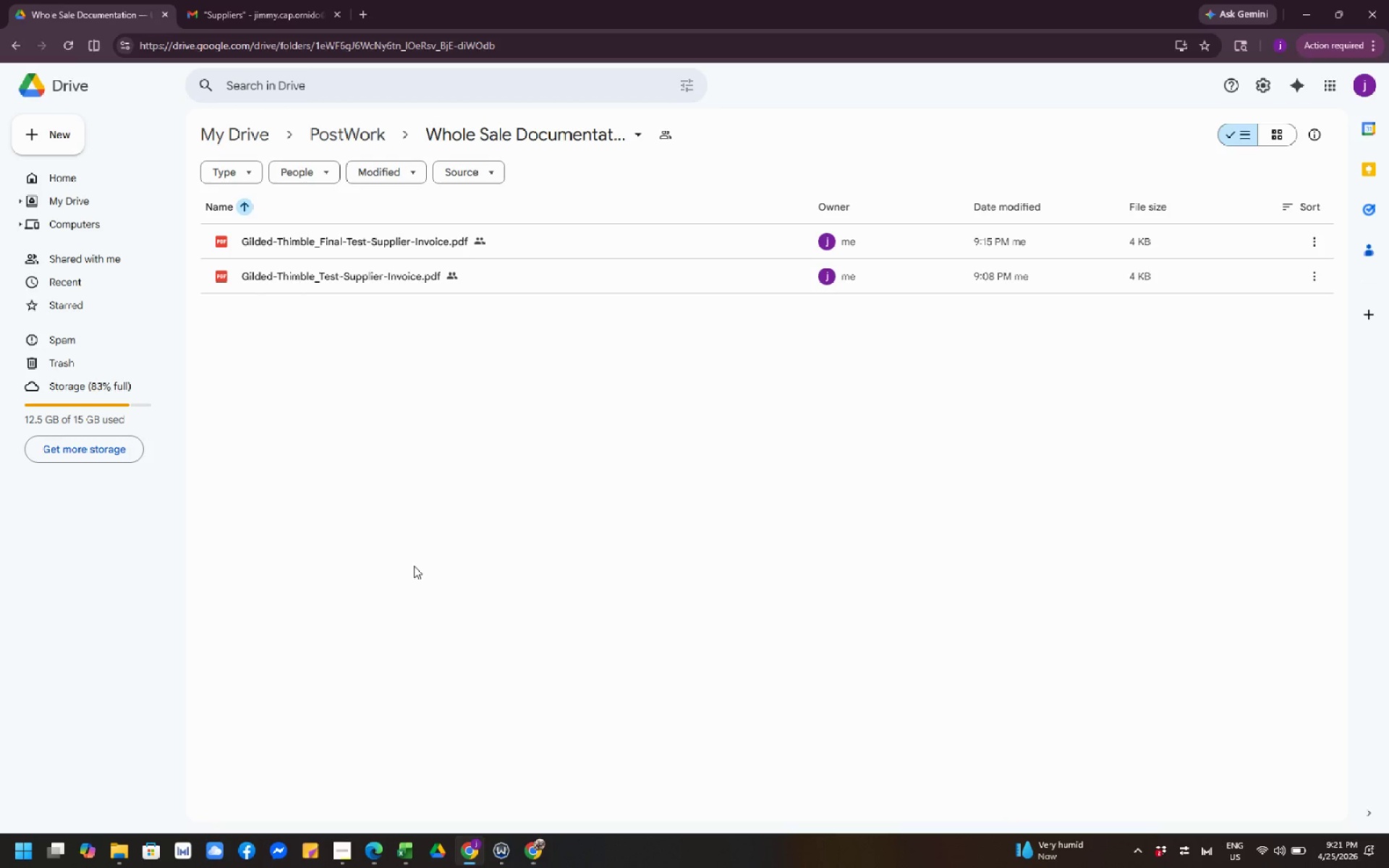 
scroll: coordinate [414, 566], scroll_direction: up, amount: 2.0
 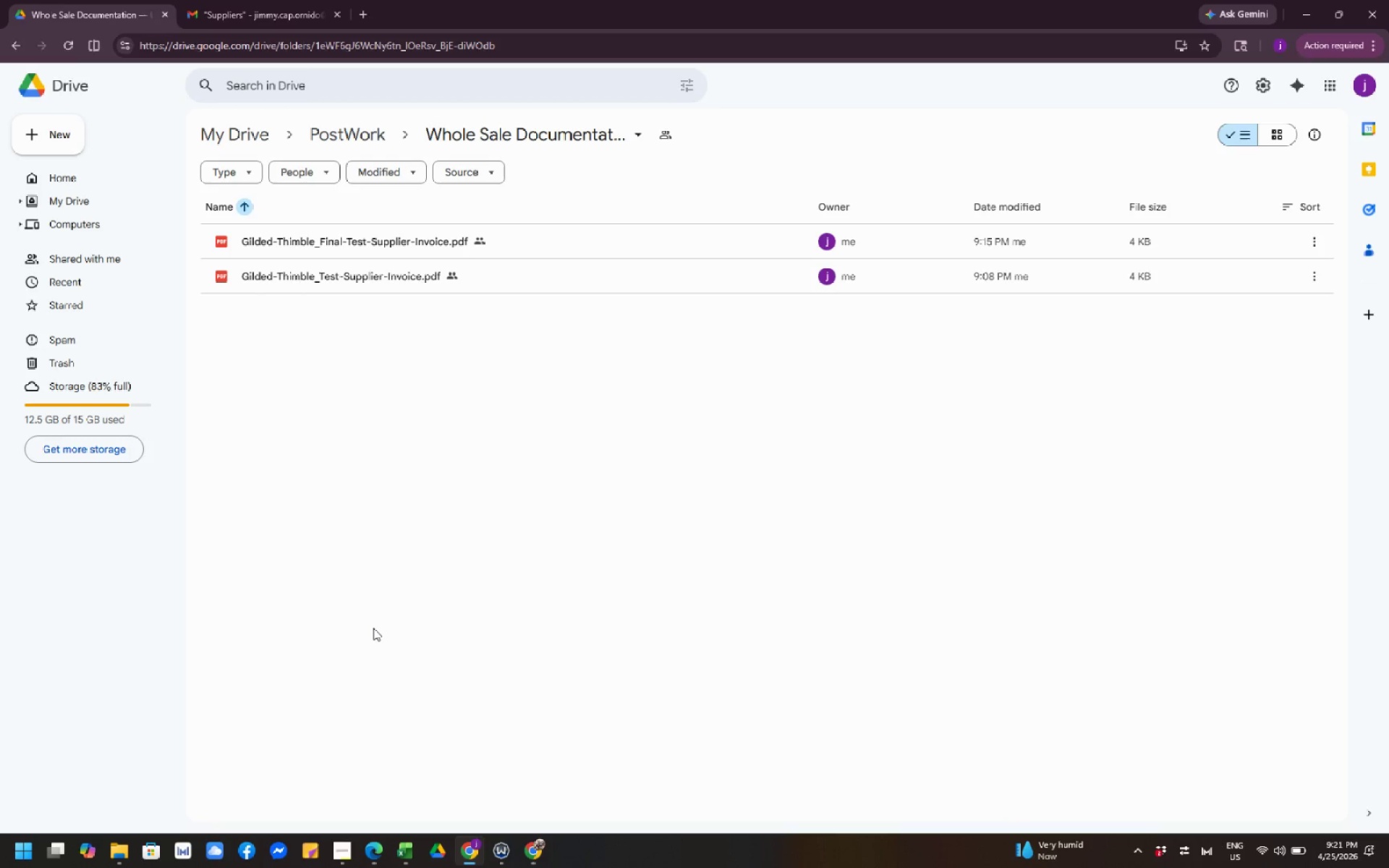 
left_click_drag(start_coordinate=[373, 628], to_coordinate=[424, 680])
 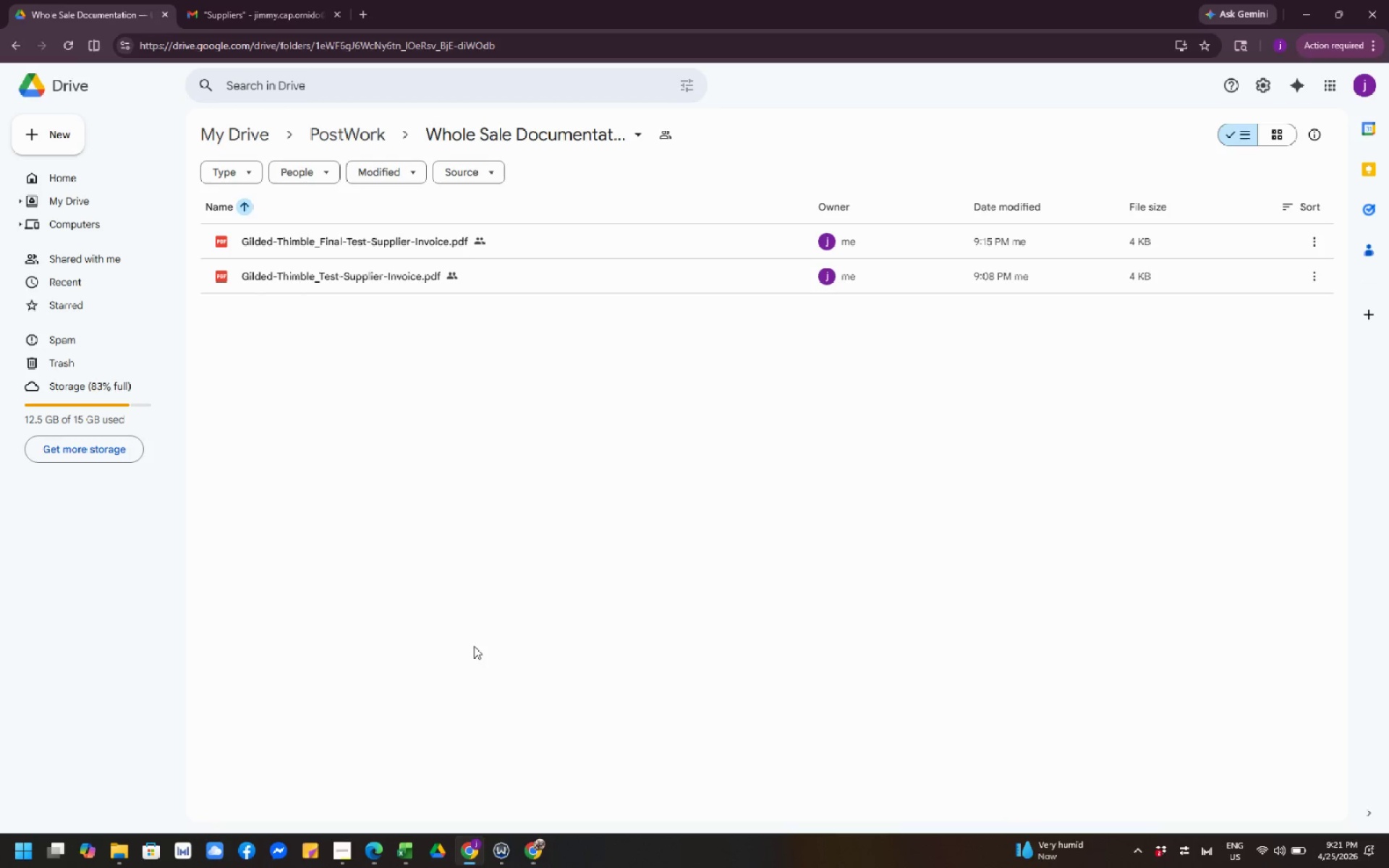 
left_click([474, 646])
 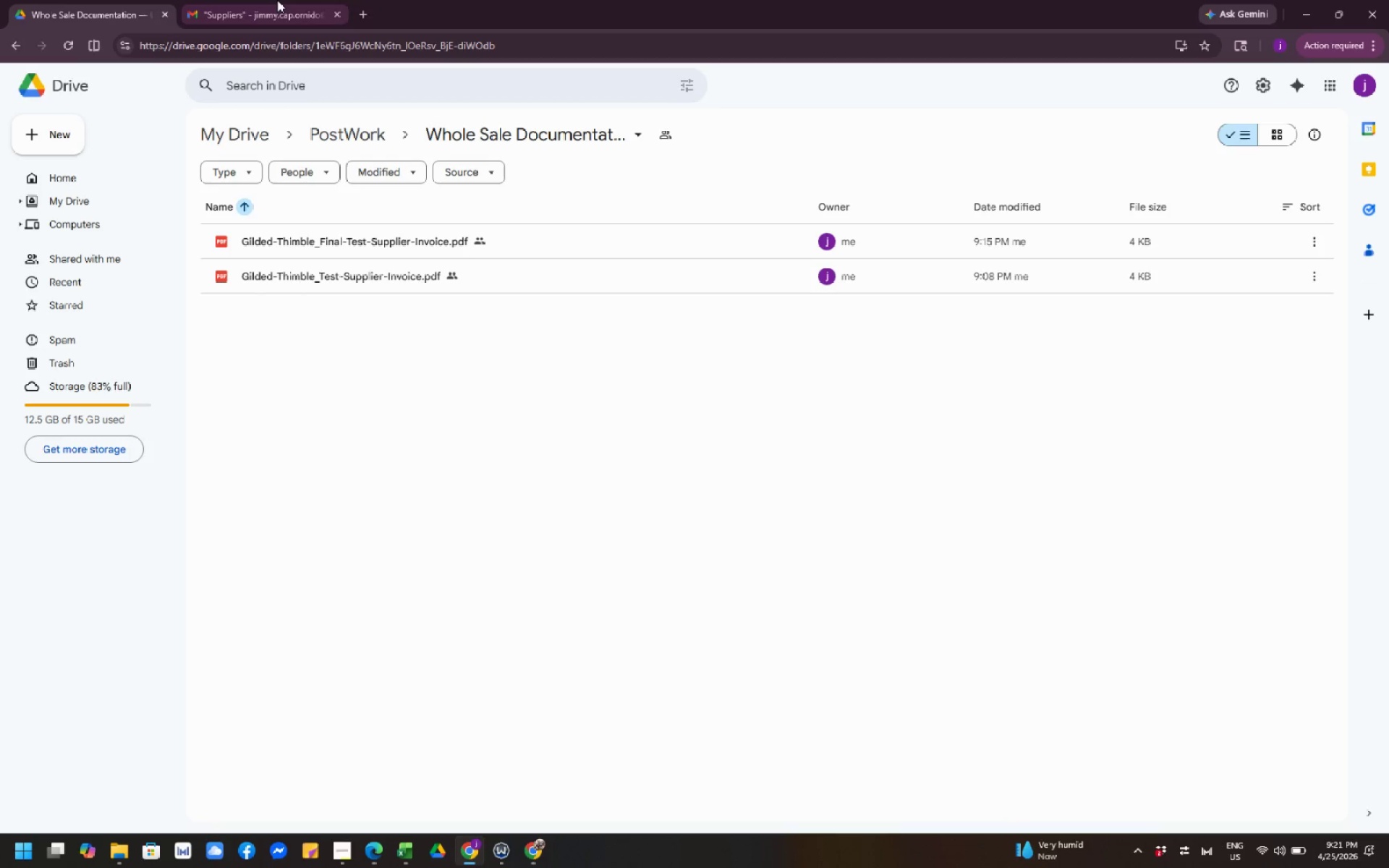 
scroll: coordinate [474, 646], scroll_direction: up, amount: 2.0
 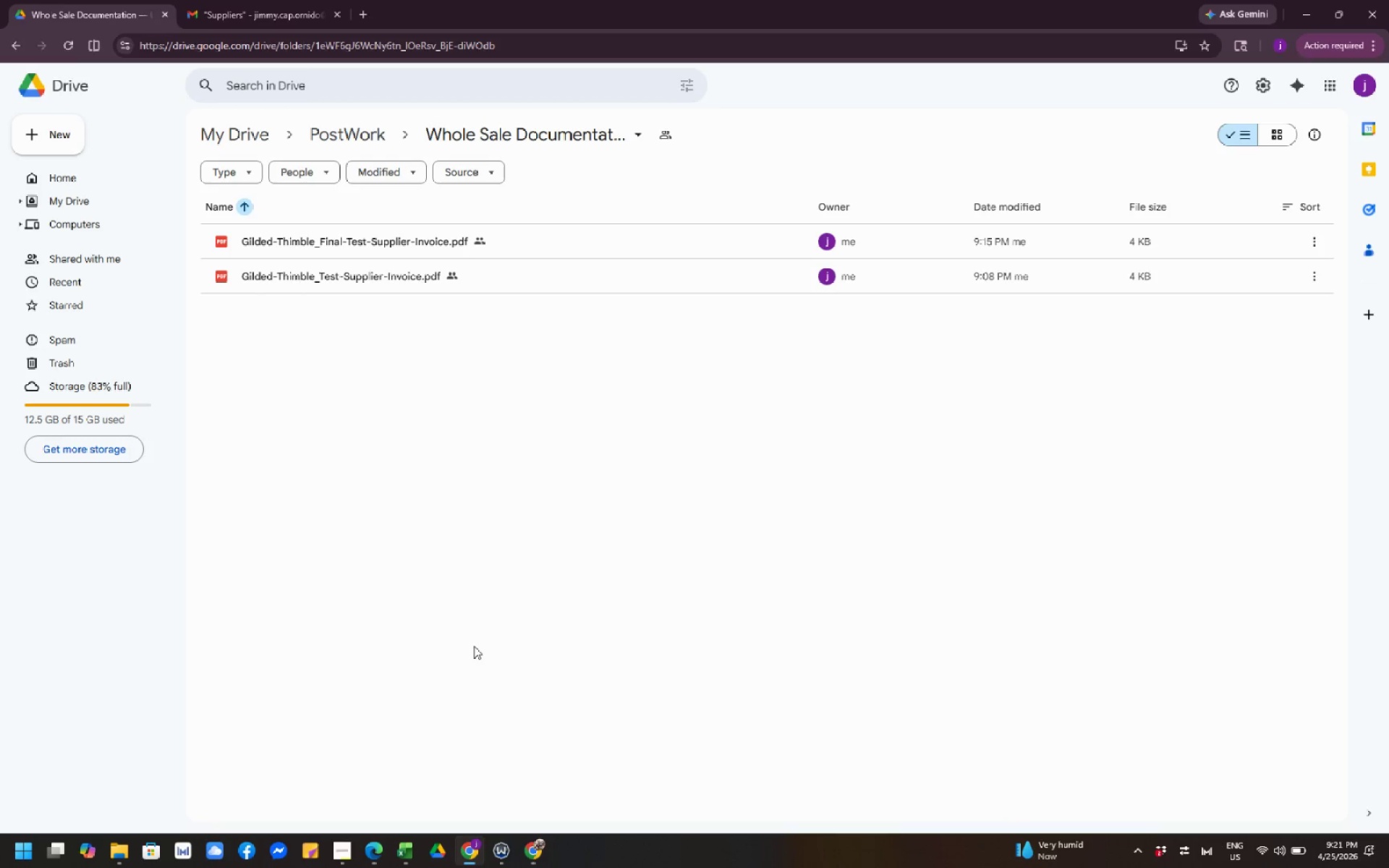 
left_click([277, 0])
 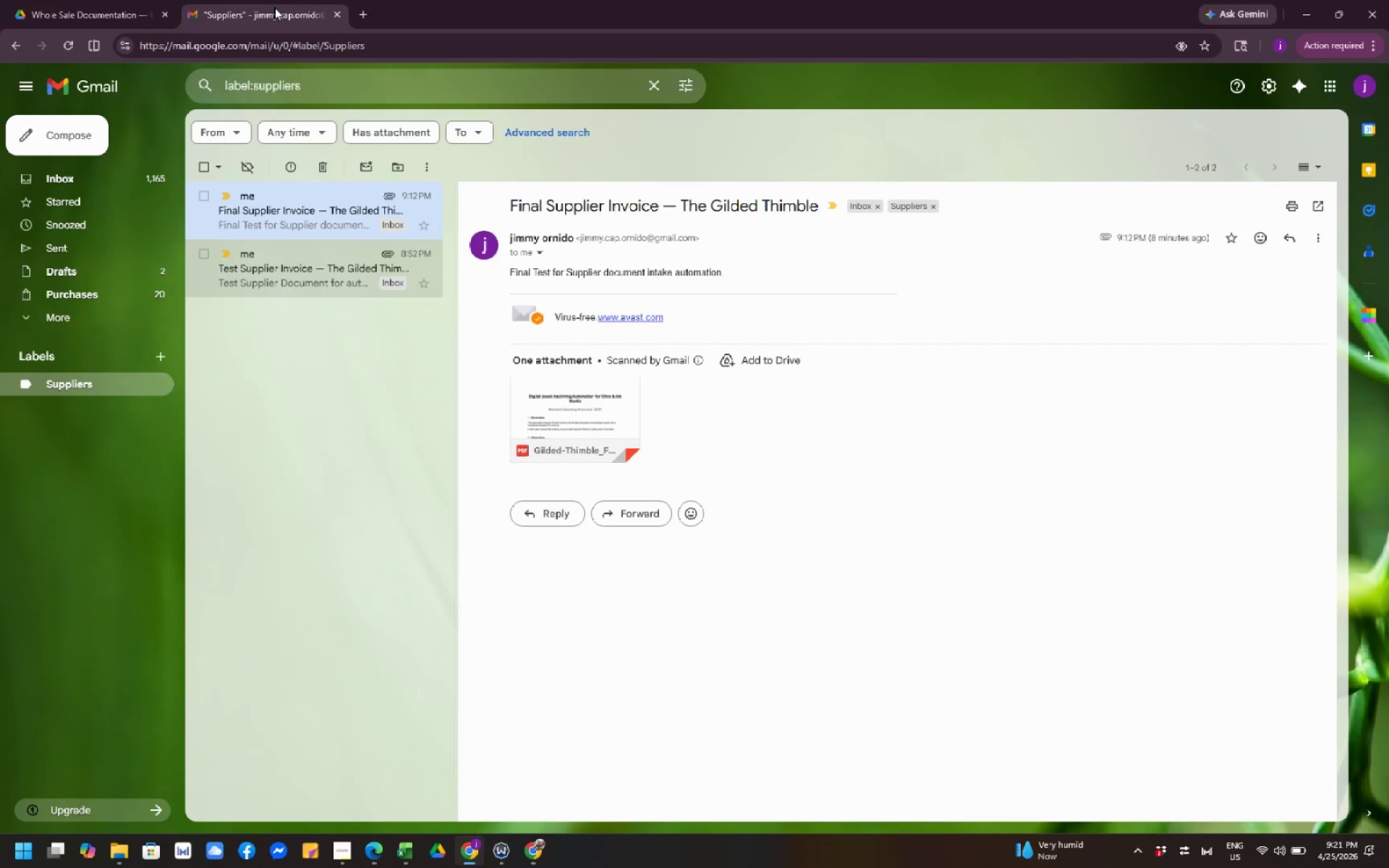 
wait(18.0)
 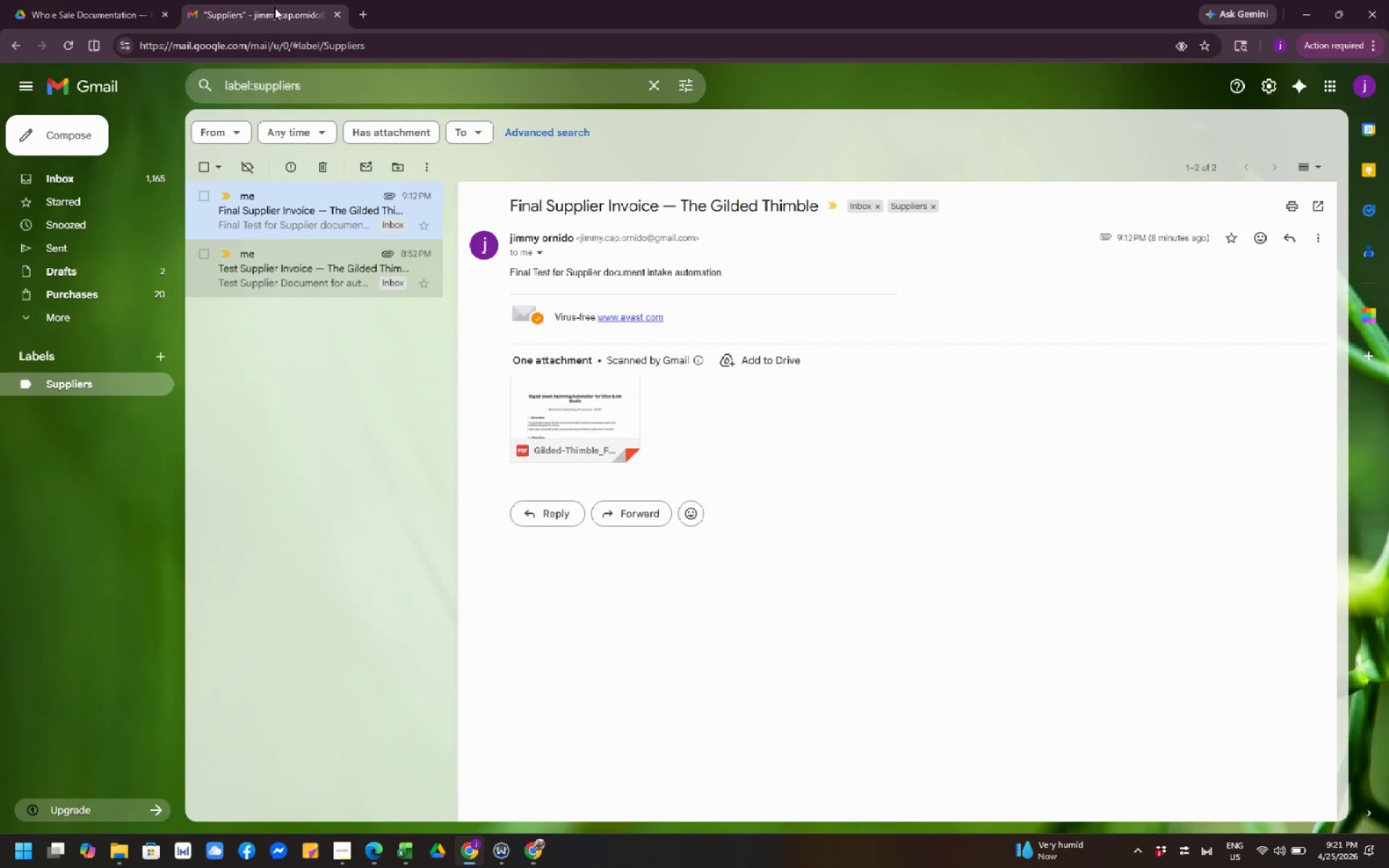 
left_click([48, 8])
 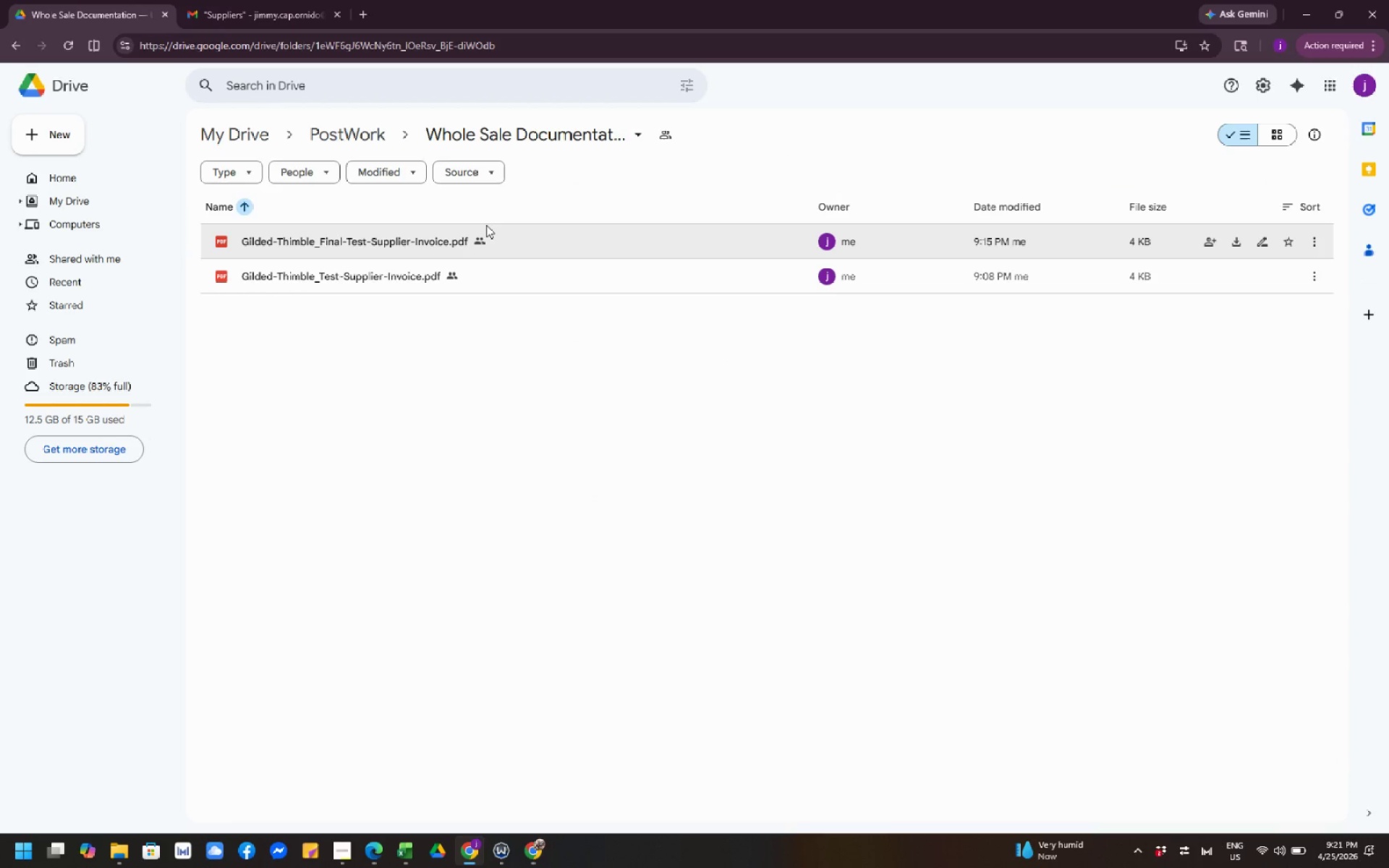 
left_click([595, 415])
 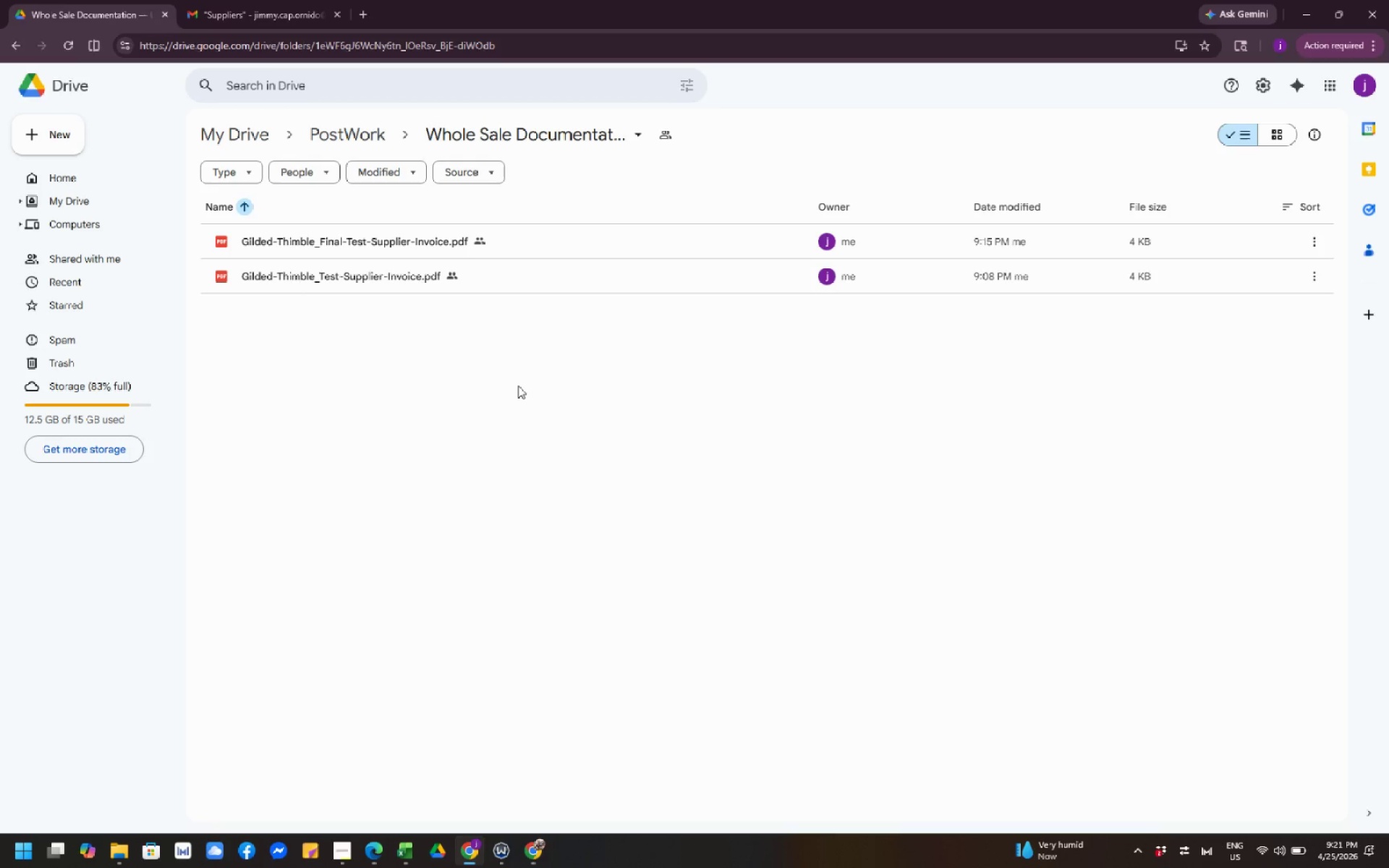 
wait(14.25)
 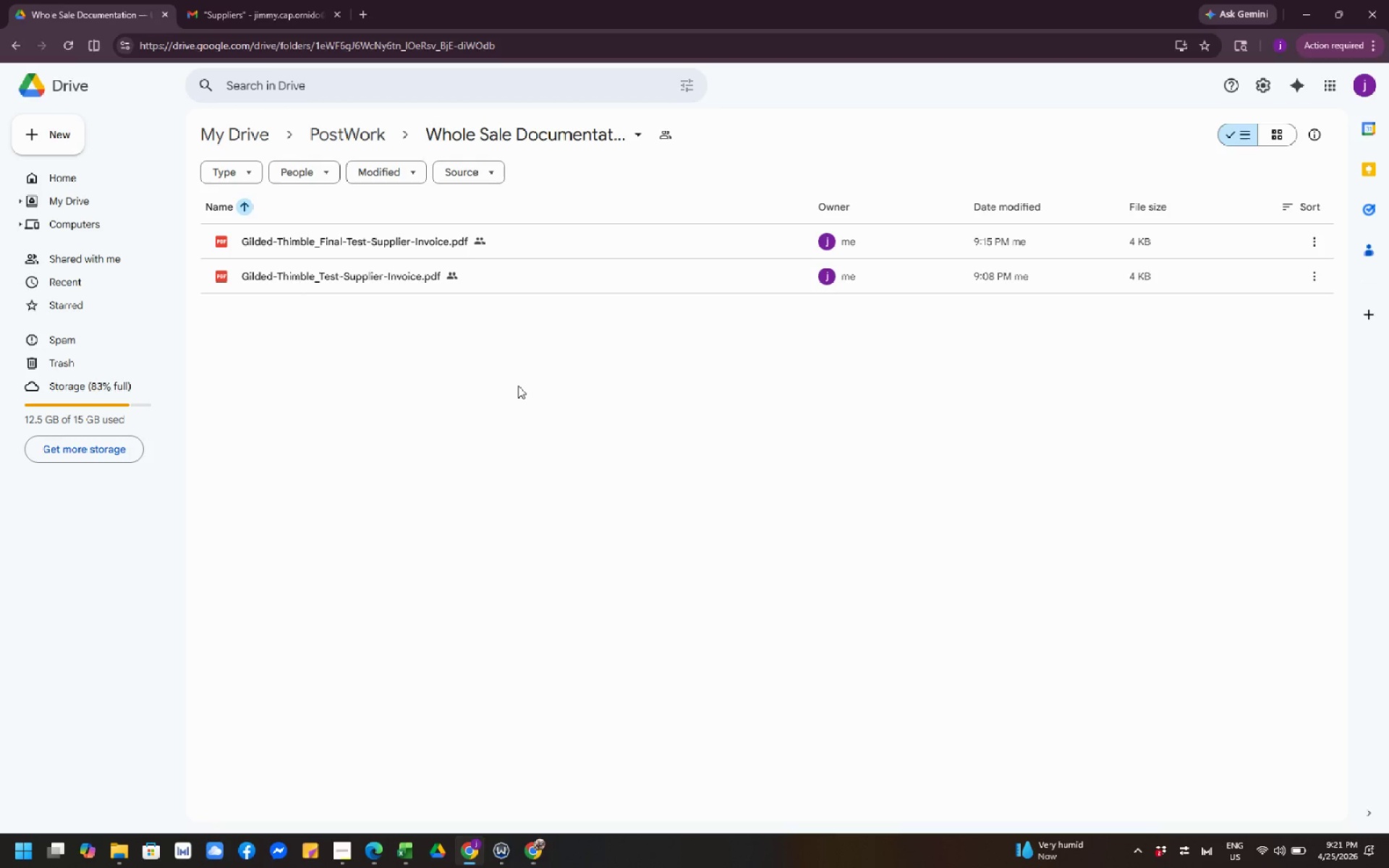 
left_click([220, 17])
 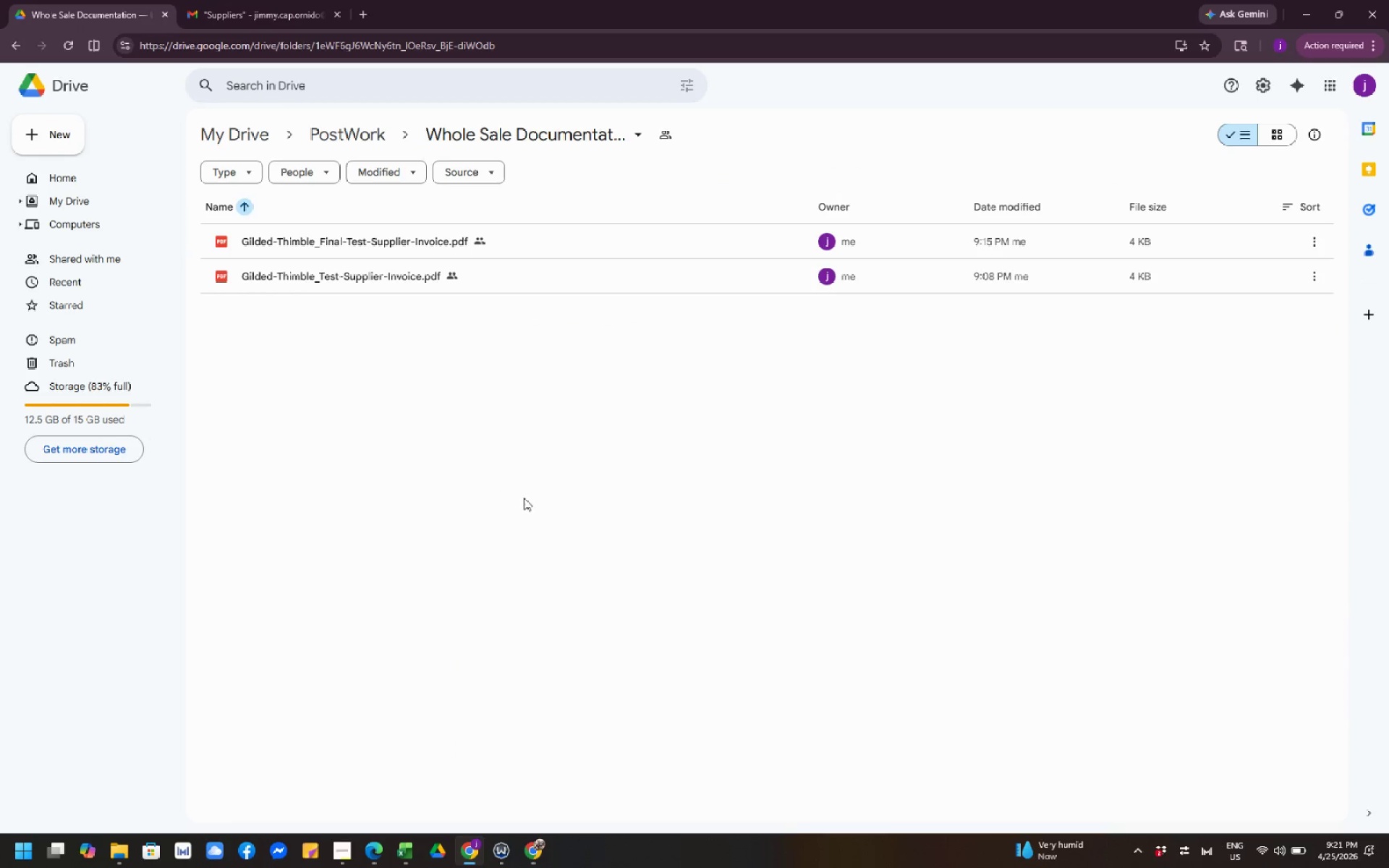 
wait(5.51)
 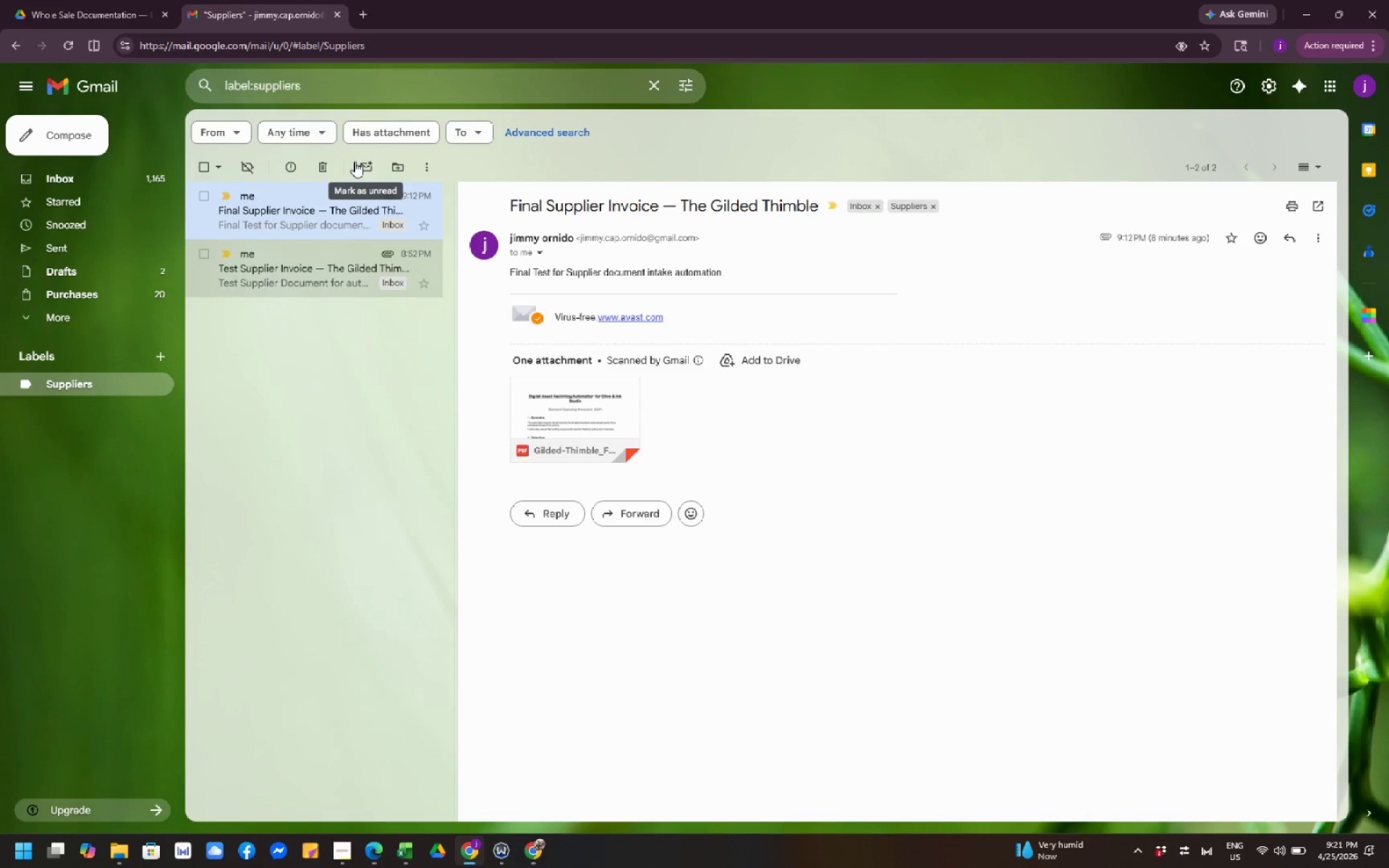 
left_click([239, 15])
 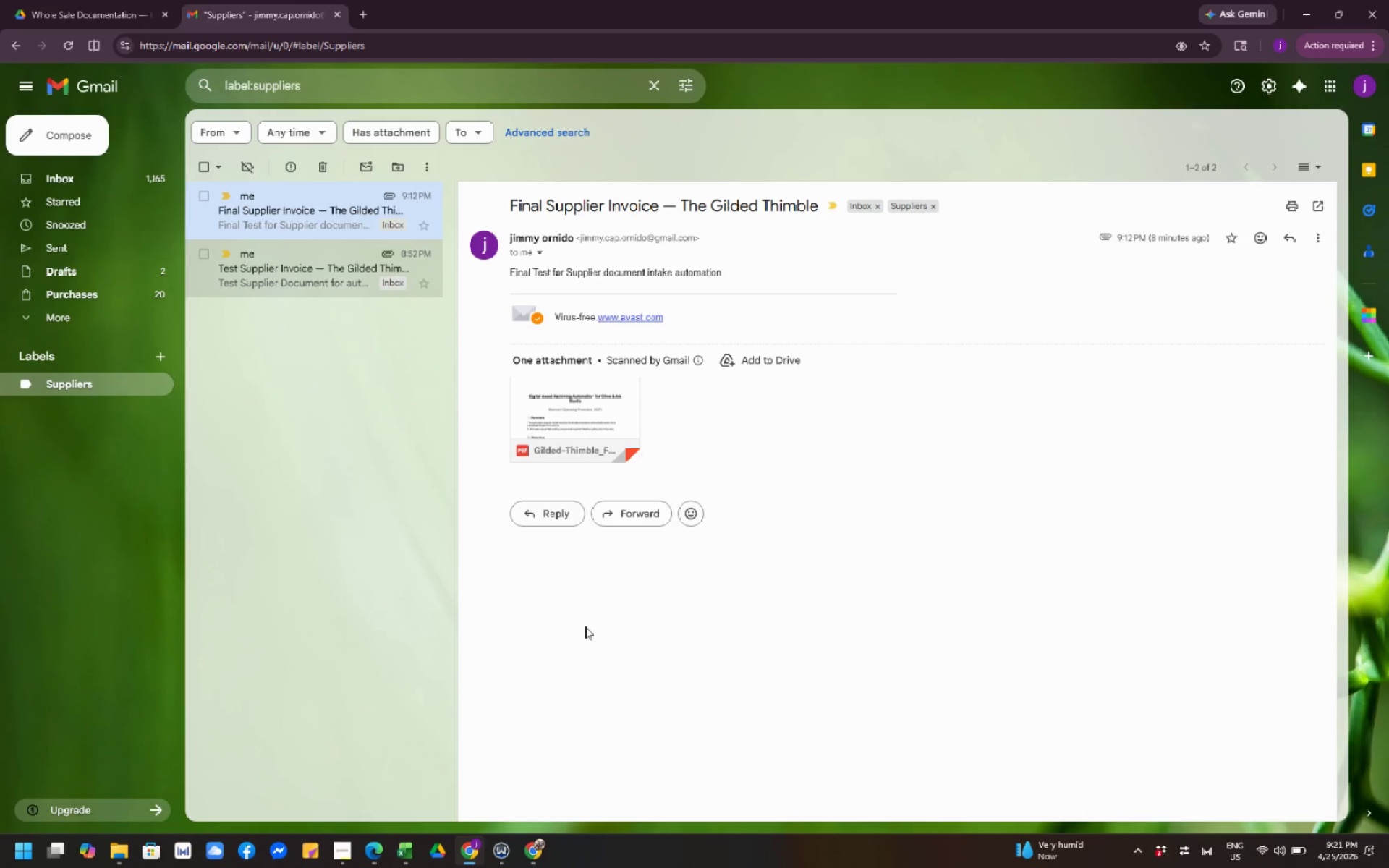 
wait(10.06)
 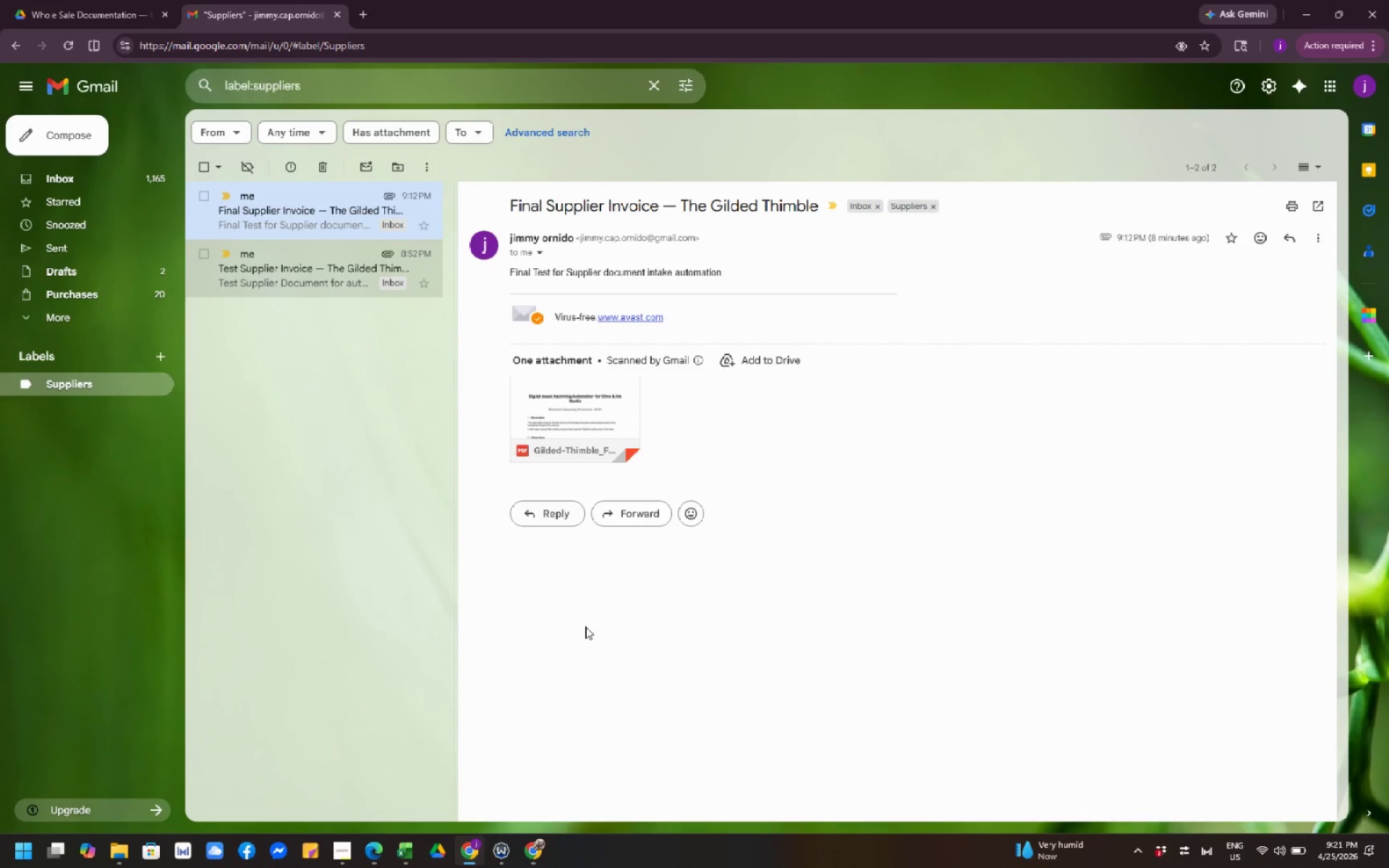 
left_click_drag(start_coordinate=[705, 665], to_coordinate=[713, 664])
 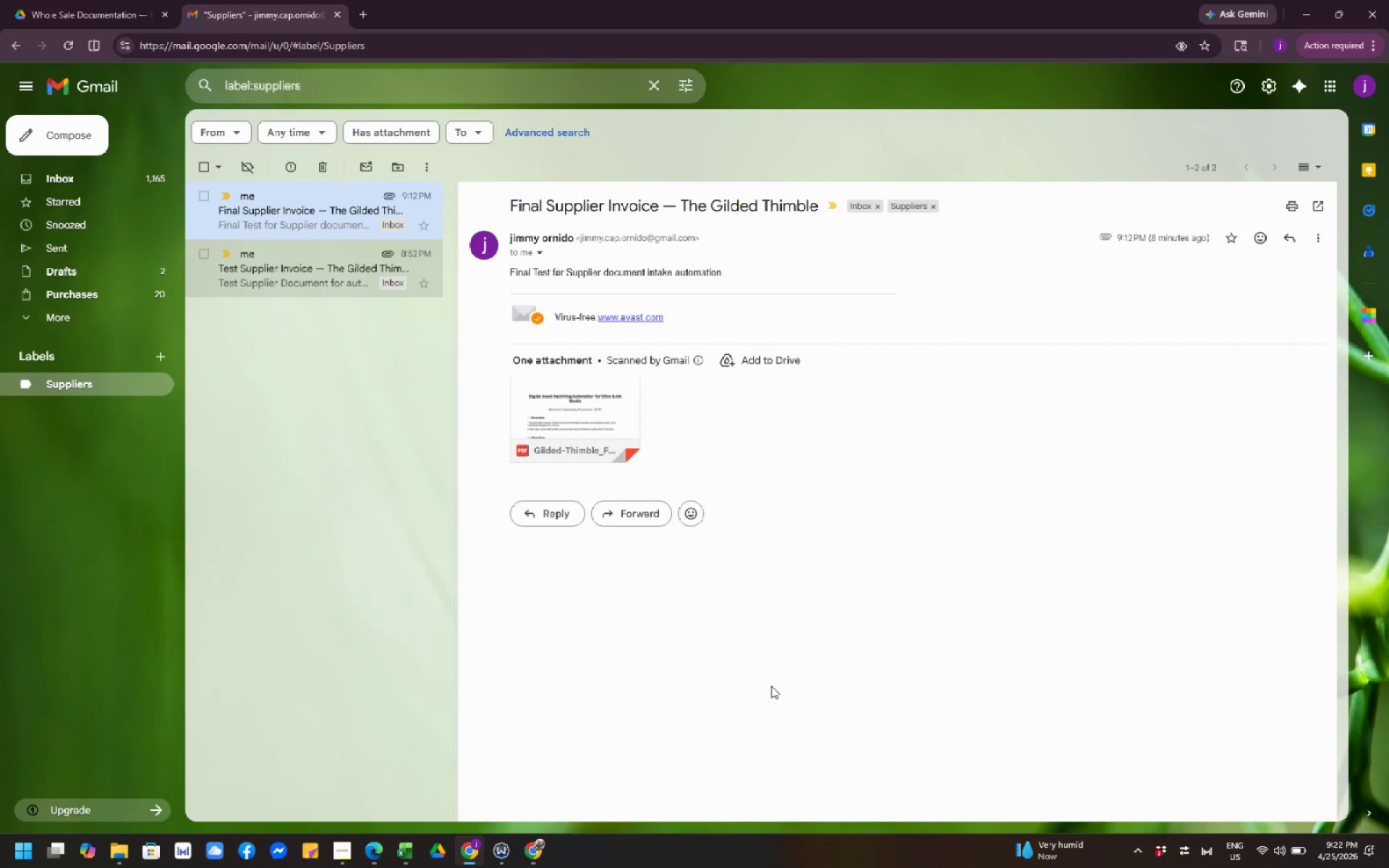 
wait(7.42)
 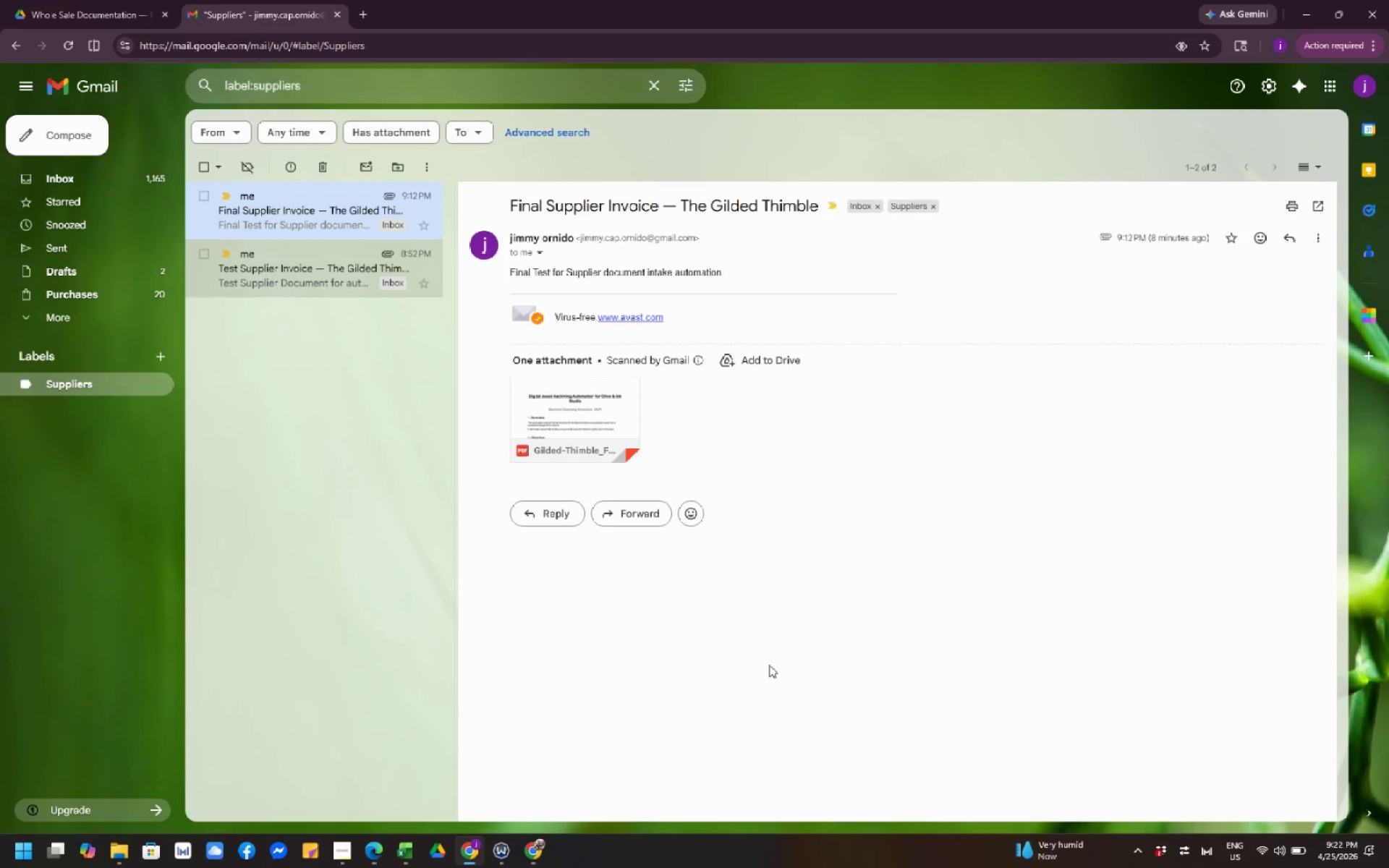 
left_click([763, 759])
 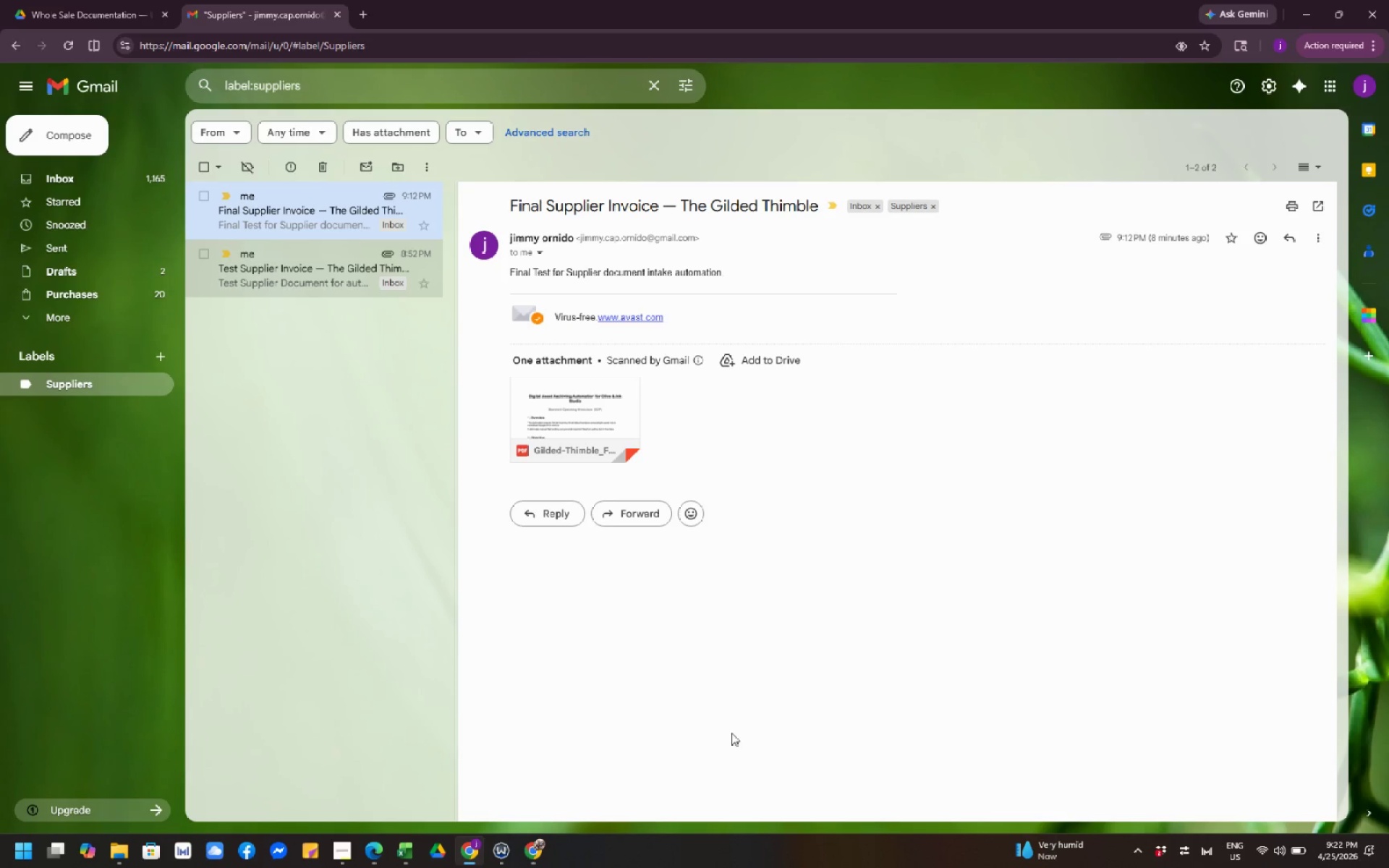 
left_click([753, 663])
 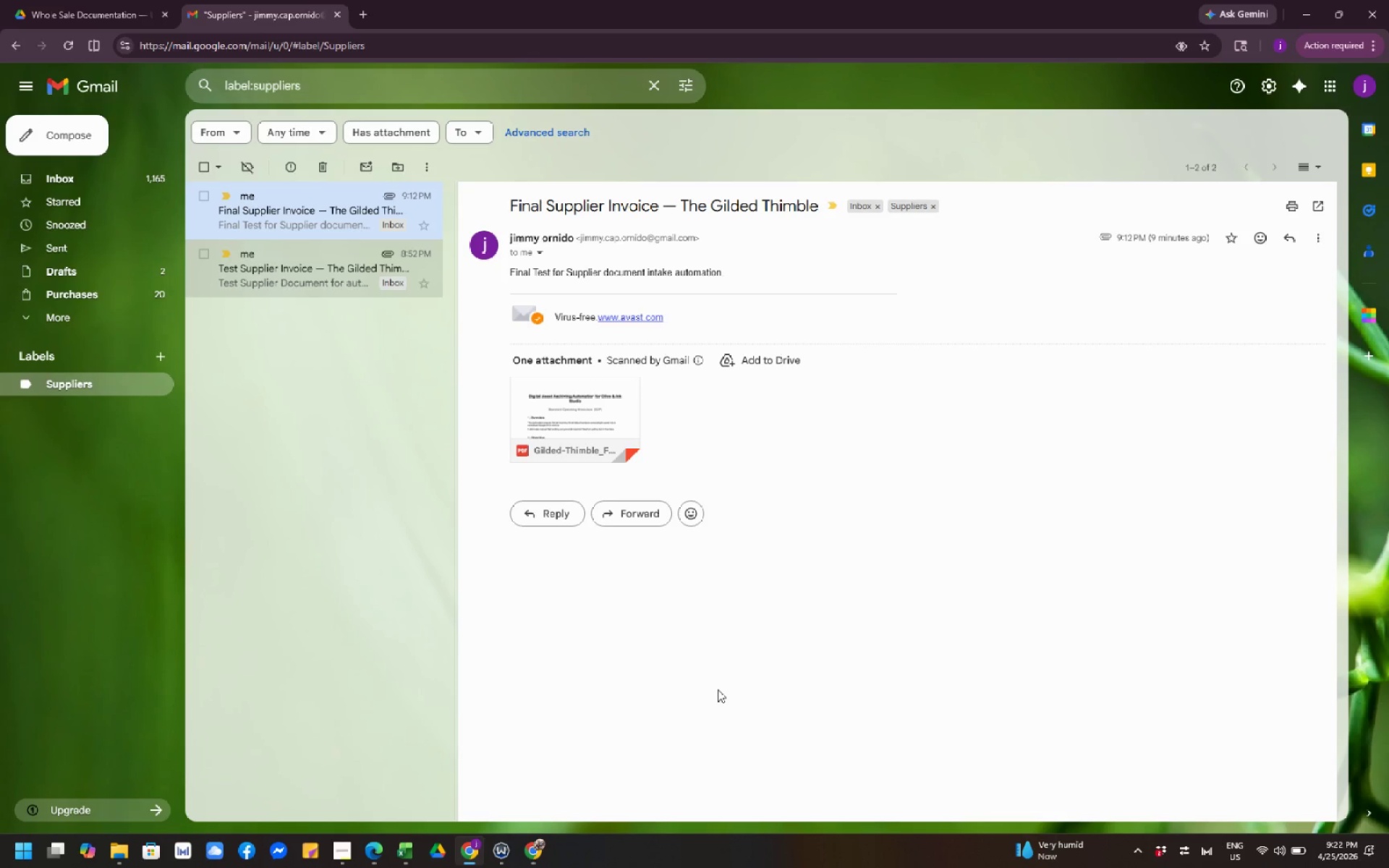 
wait(5.75)
 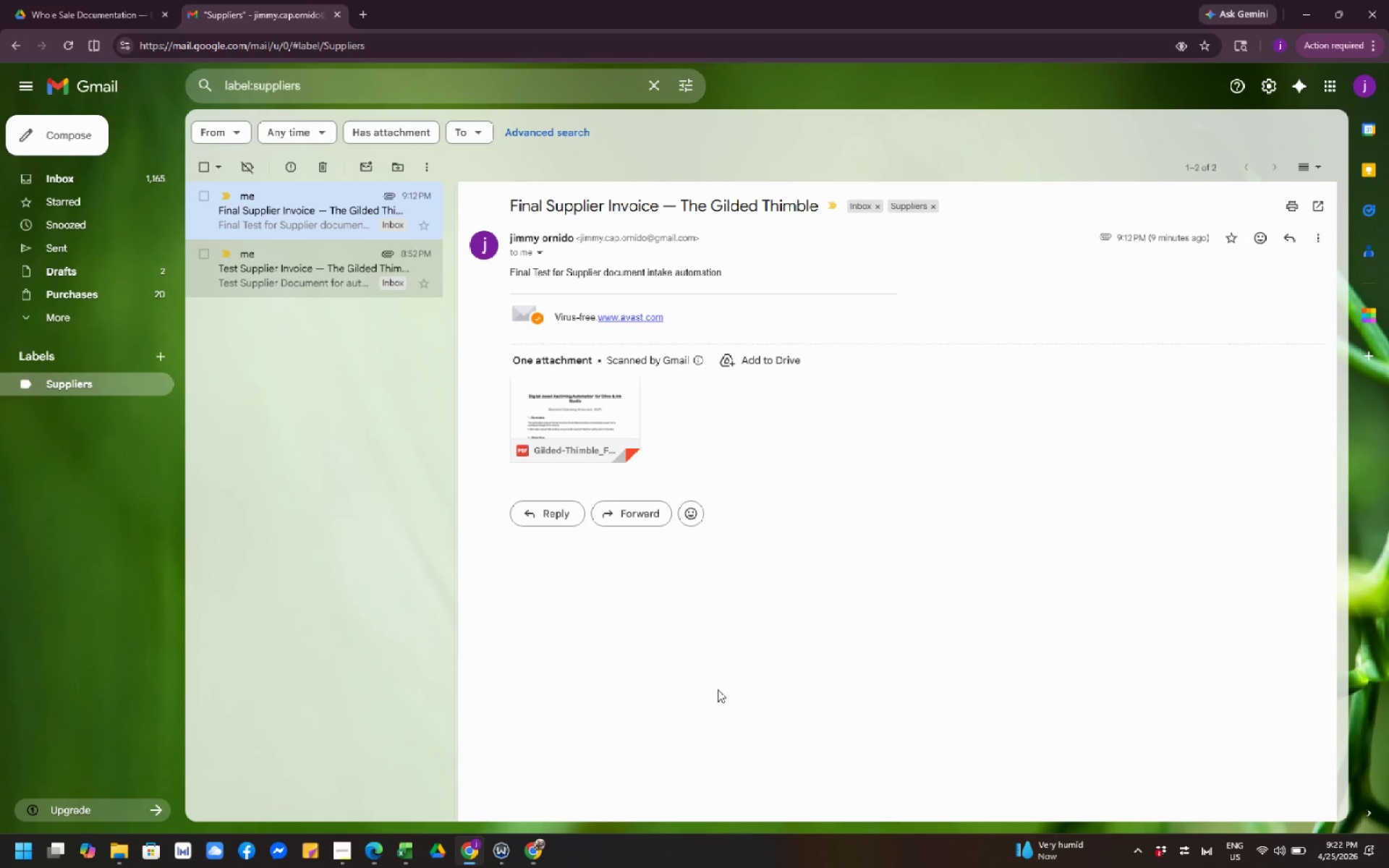 
left_click([805, 683])
 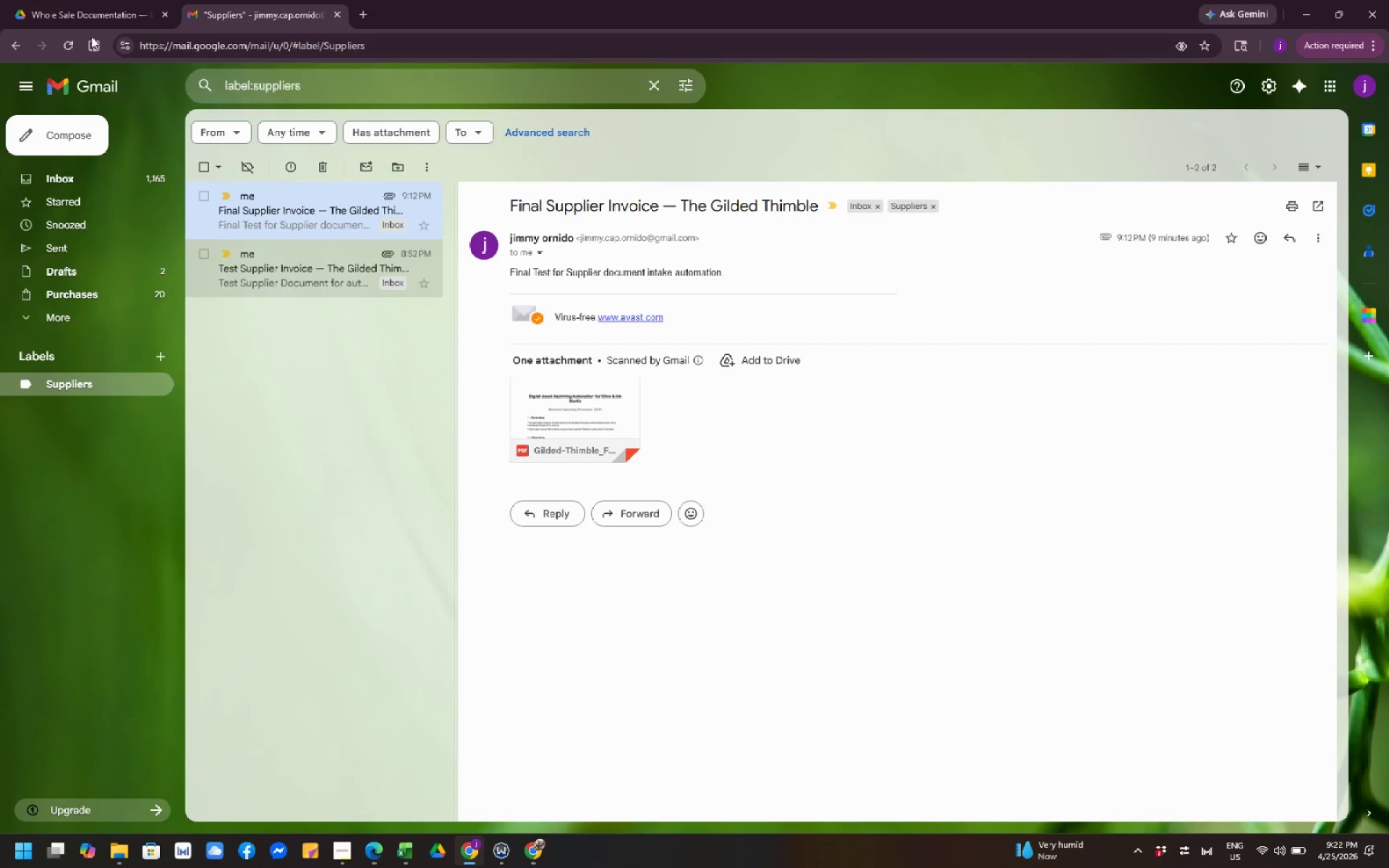 
left_click_drag(start_coordinate=[73, 20], to_coordinate=[69, 17])
 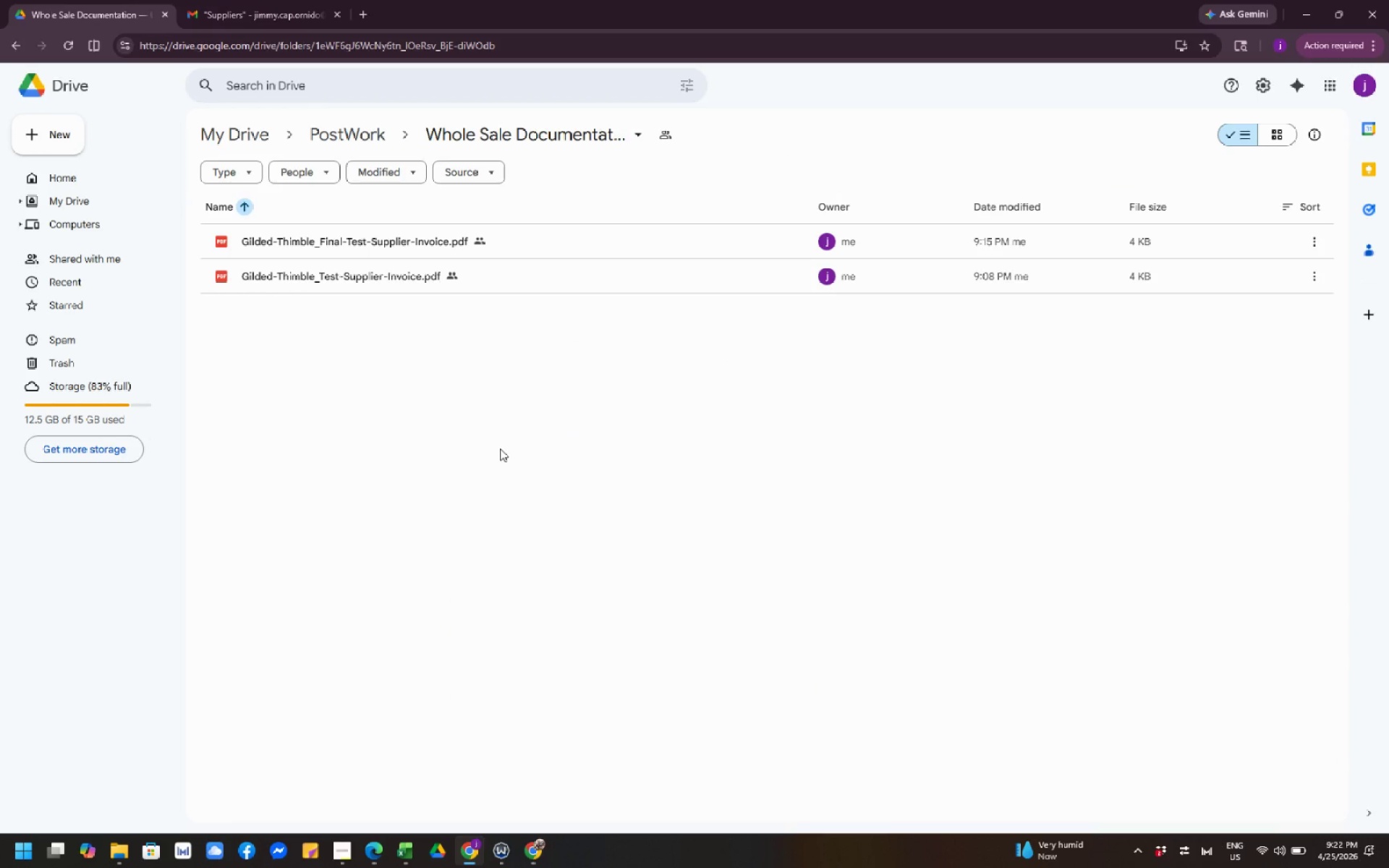 
wait(7.8)
 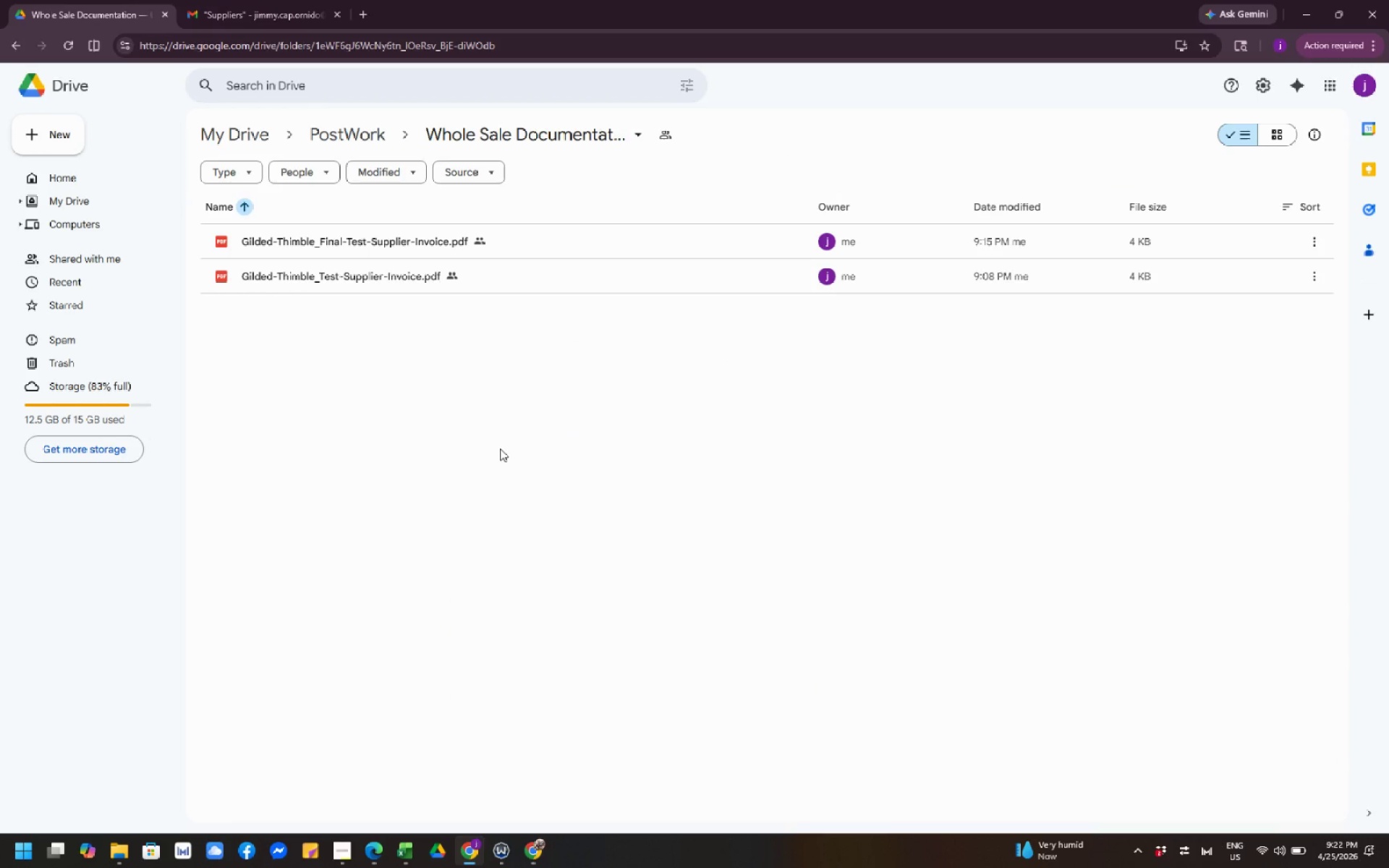 
left_click([477, 472])
 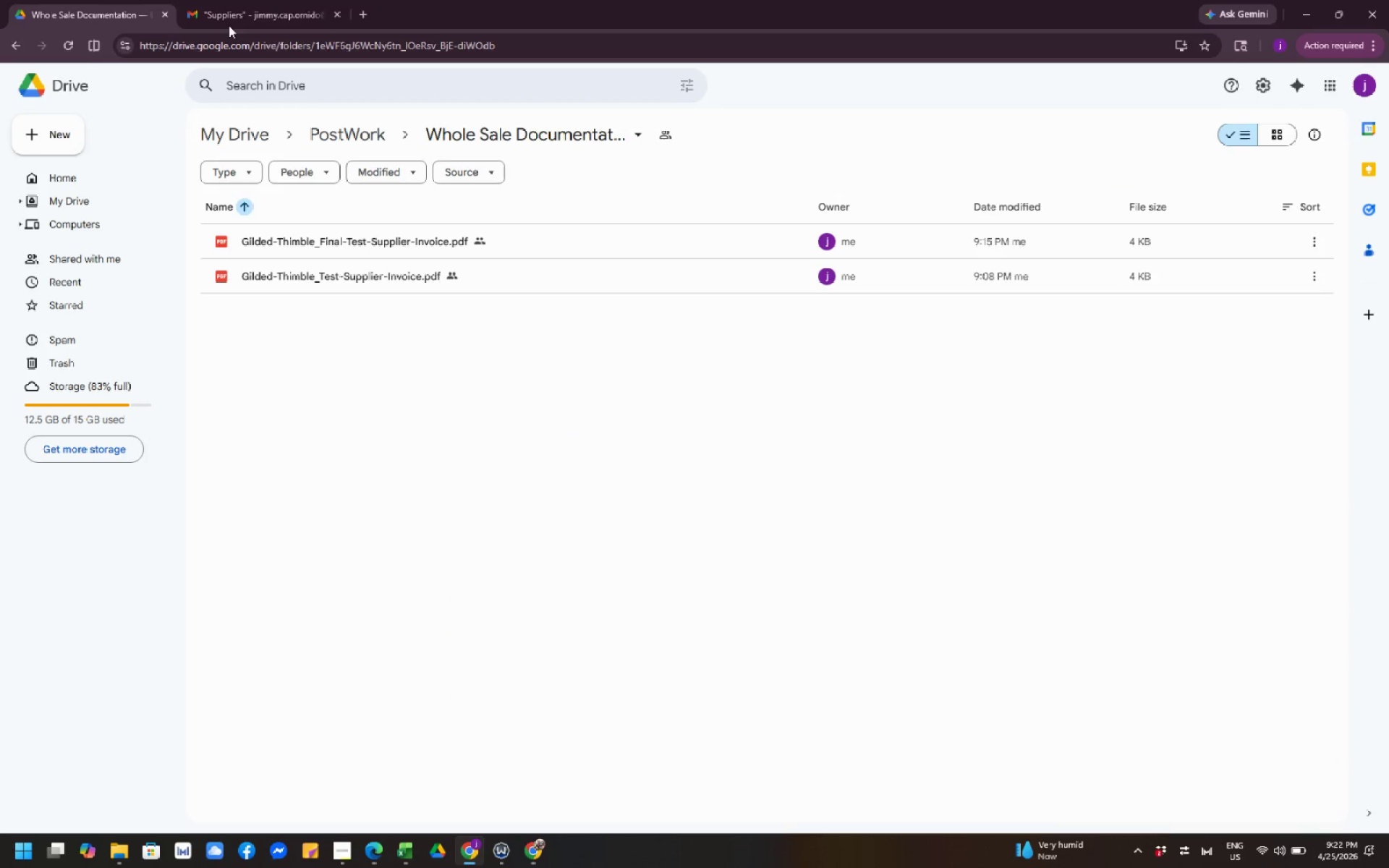 
left_click([237, 15])
 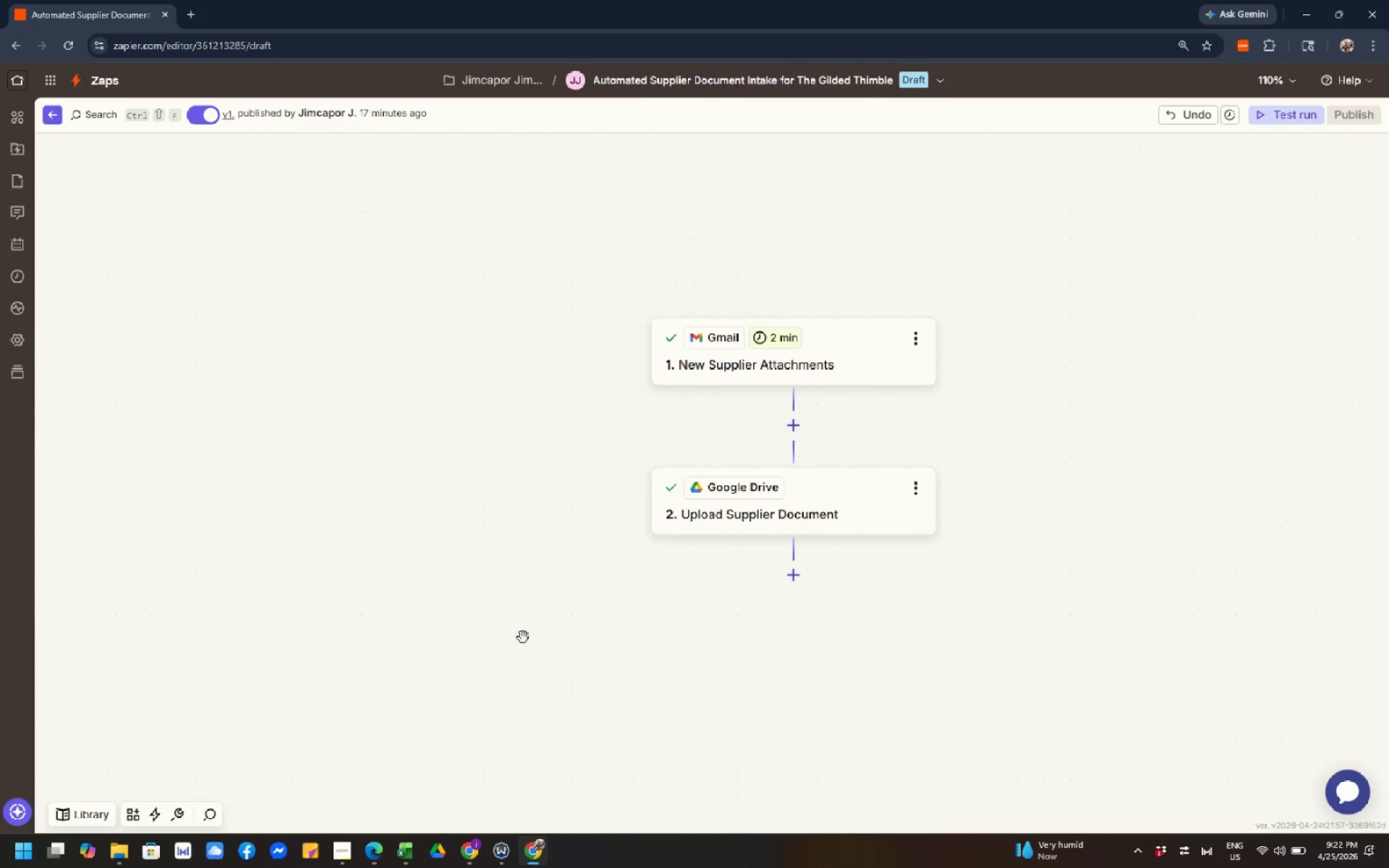 
wait(25.8)
 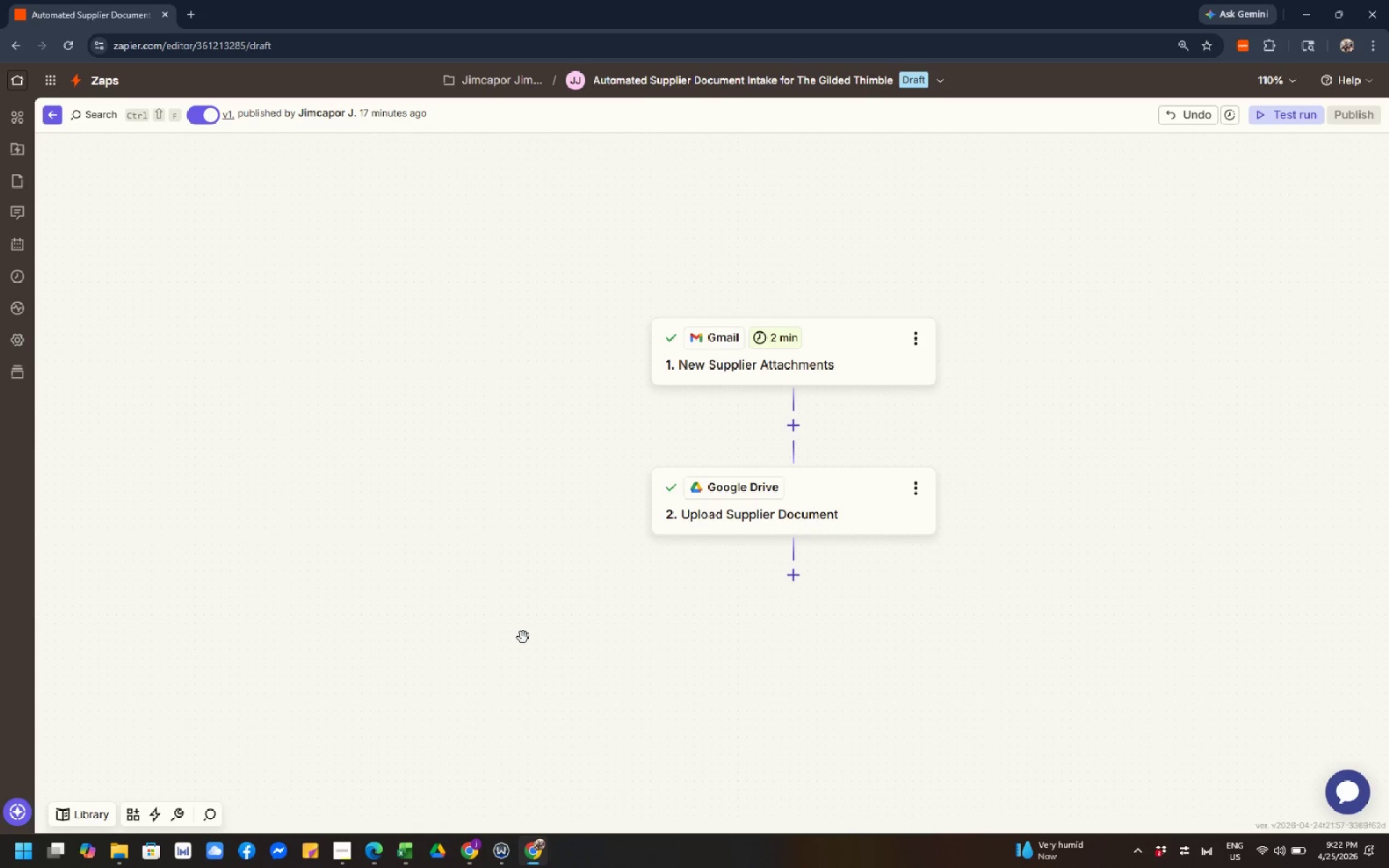 
left_click([523, 637])
 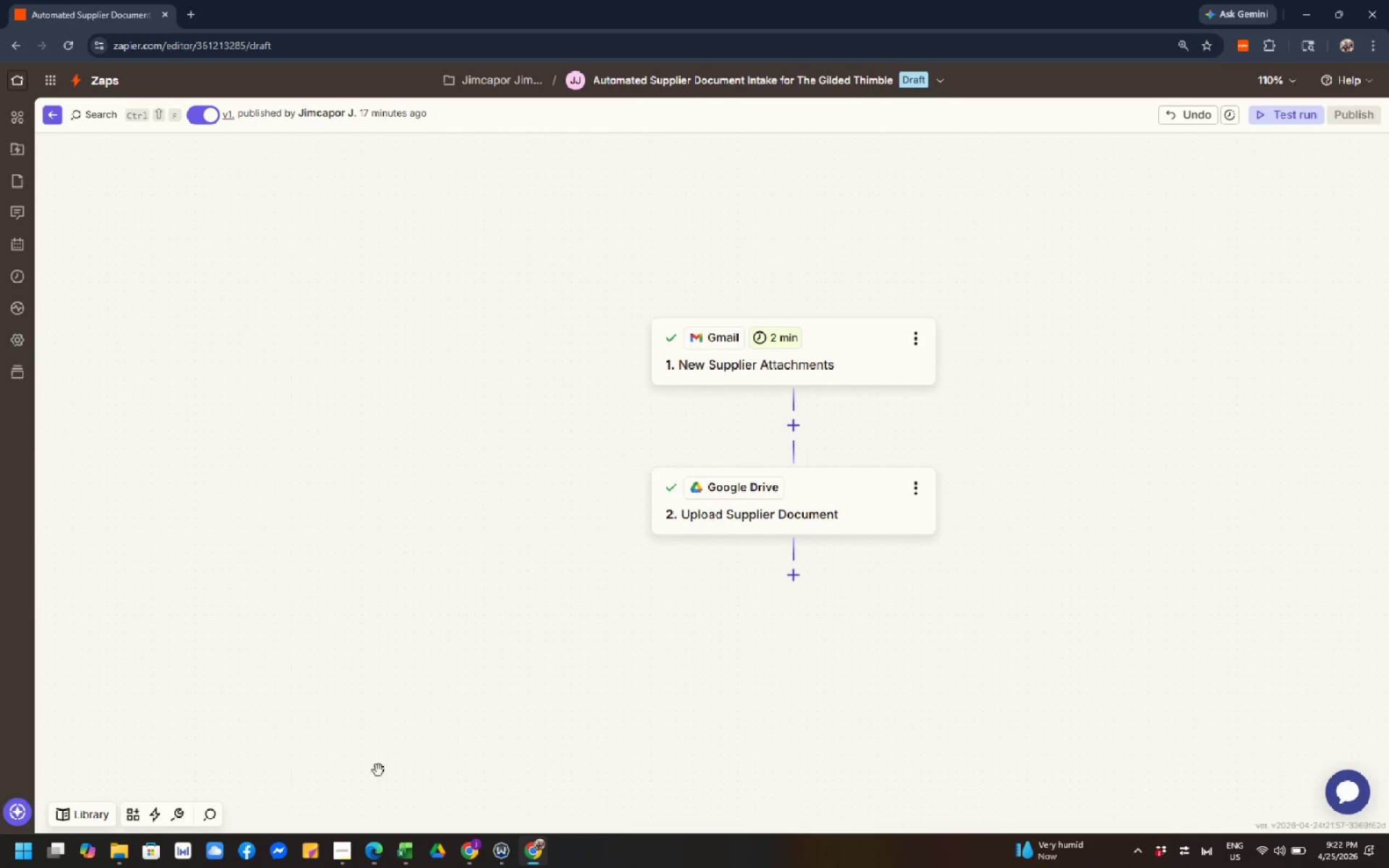 
left_click([478, 857])
 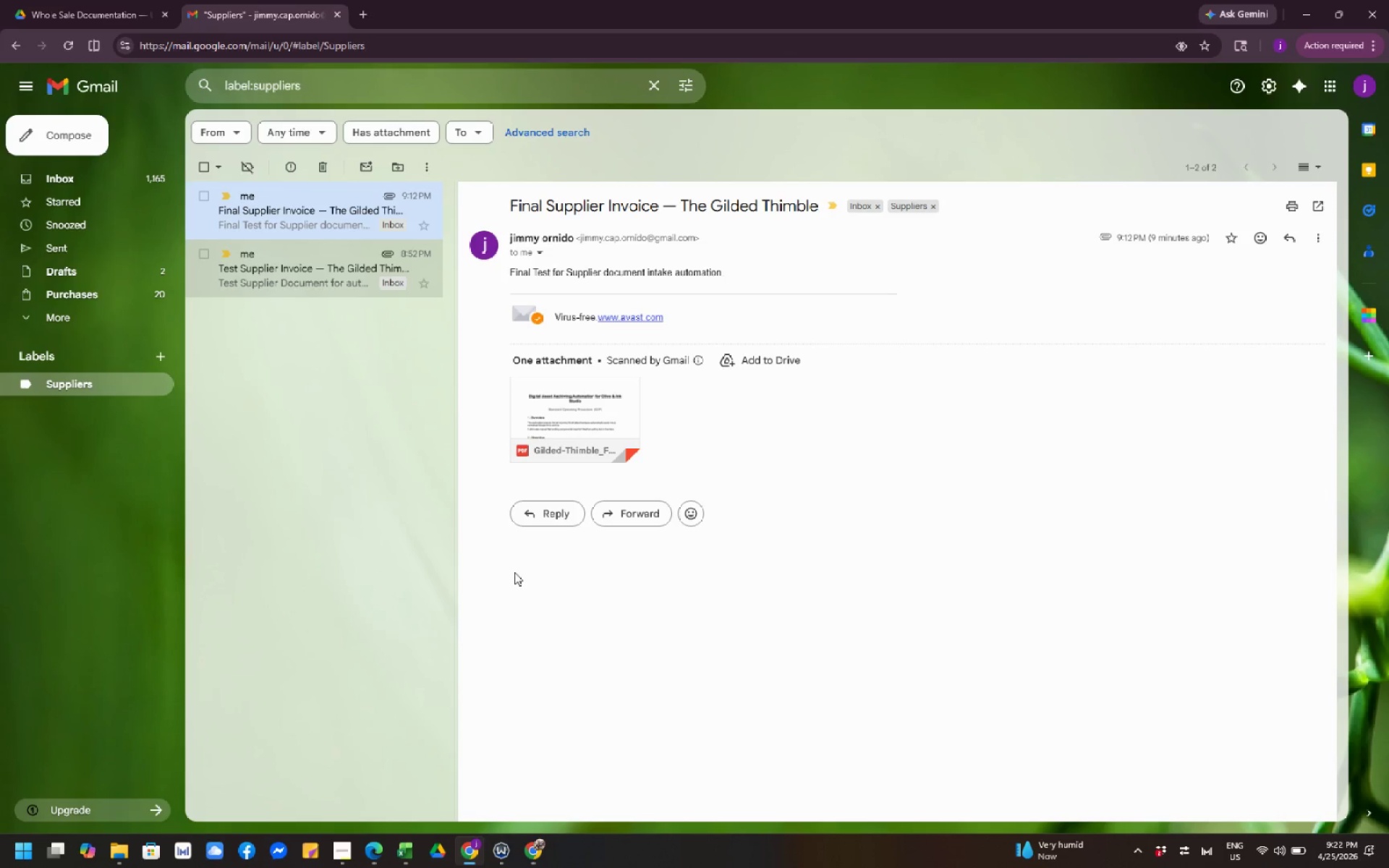 
left_click([556, 611])
 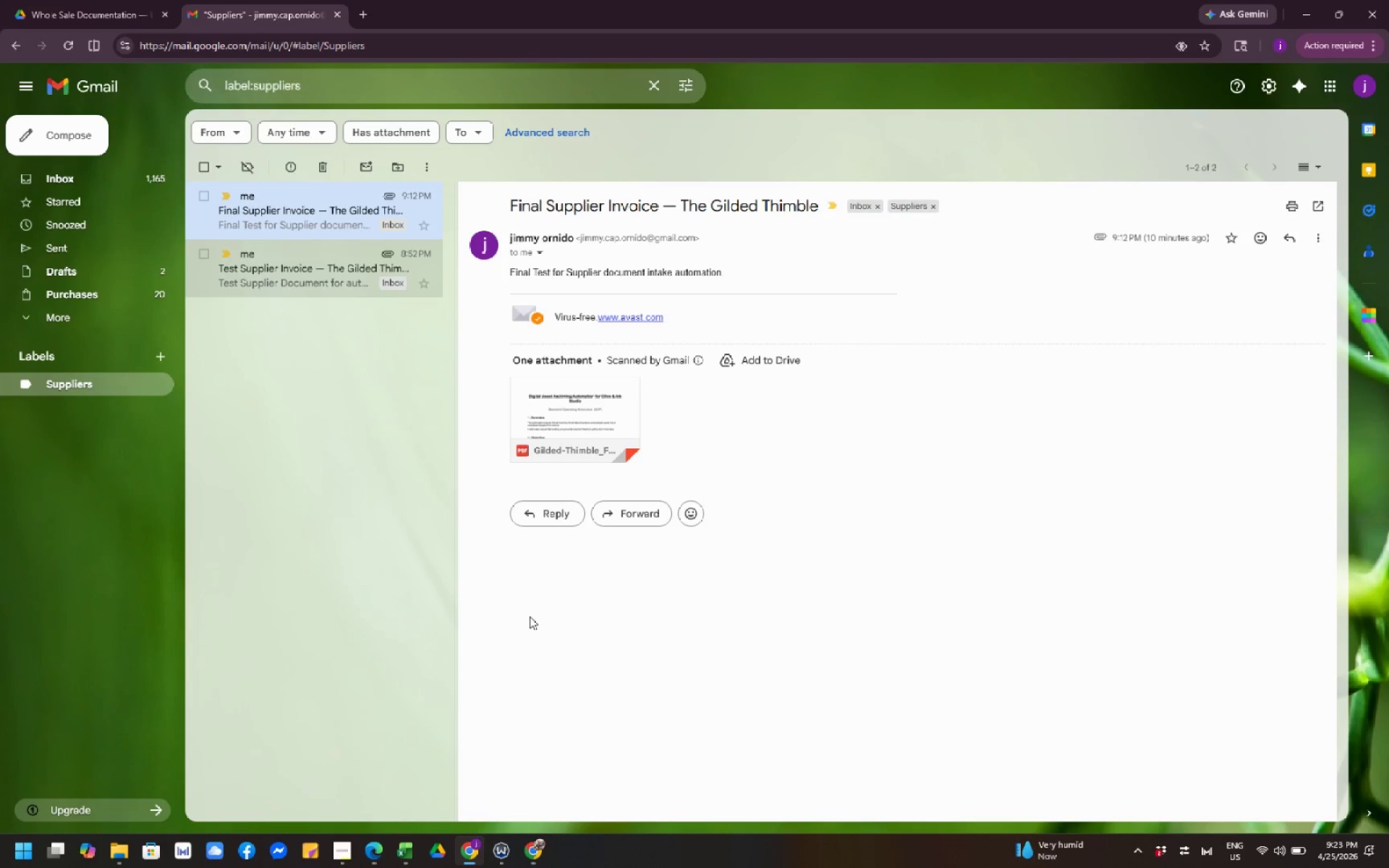 
wait(23.86)
 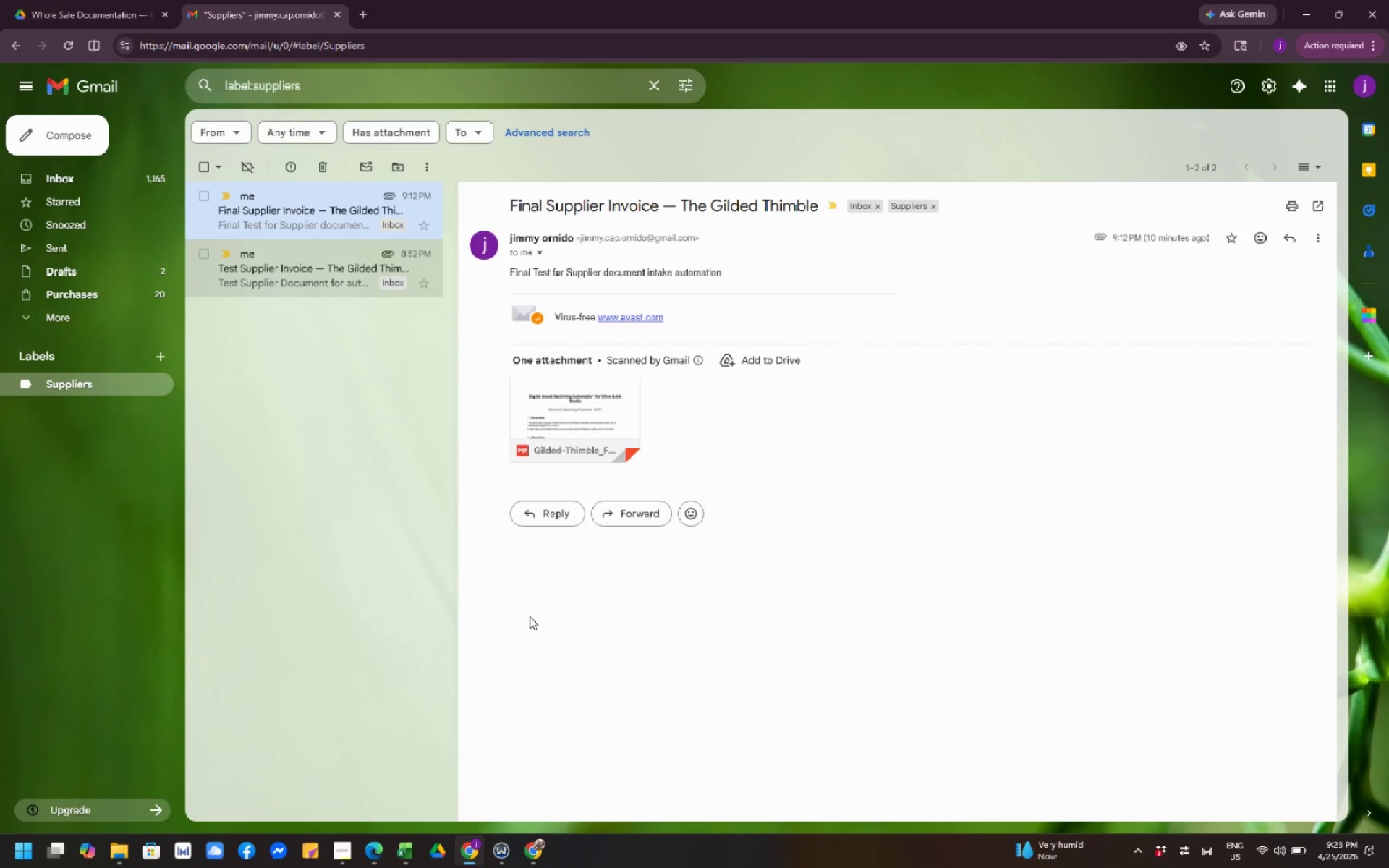 
left_click_drag(start_coordinate=[530, 616], to_coordinate=[533, 619])
 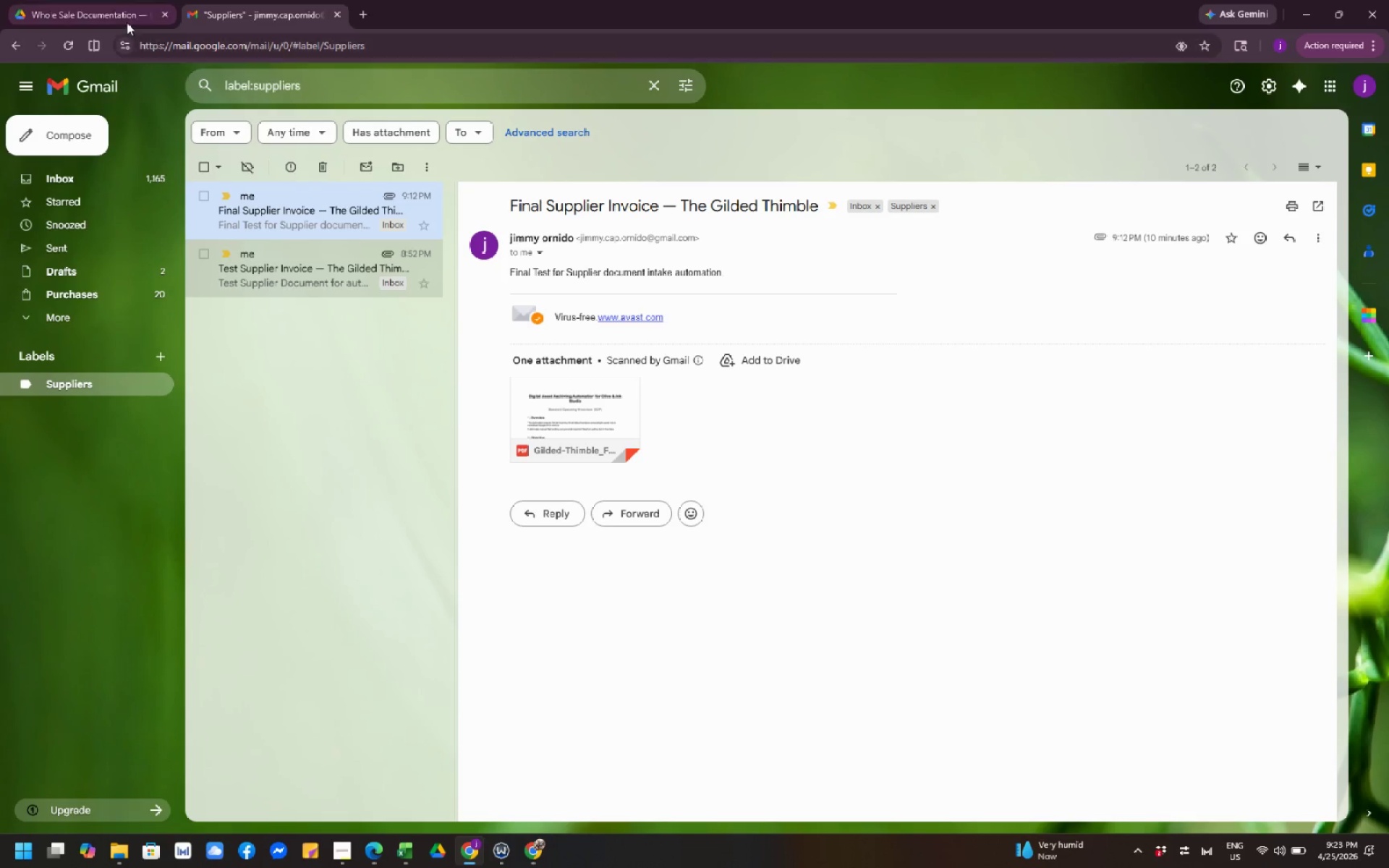 
left_click([85, 20])
 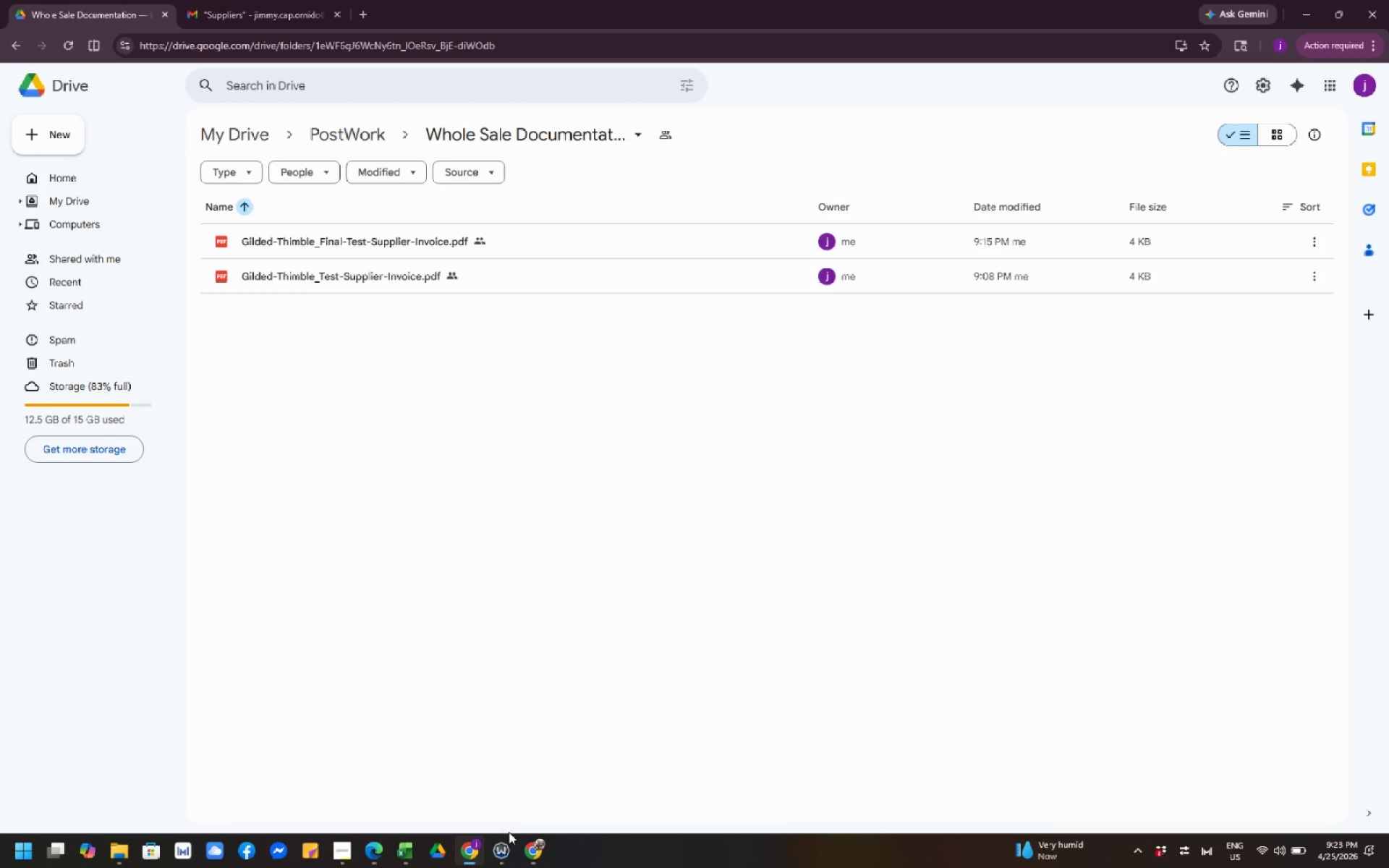 
left_click([524, 859])
 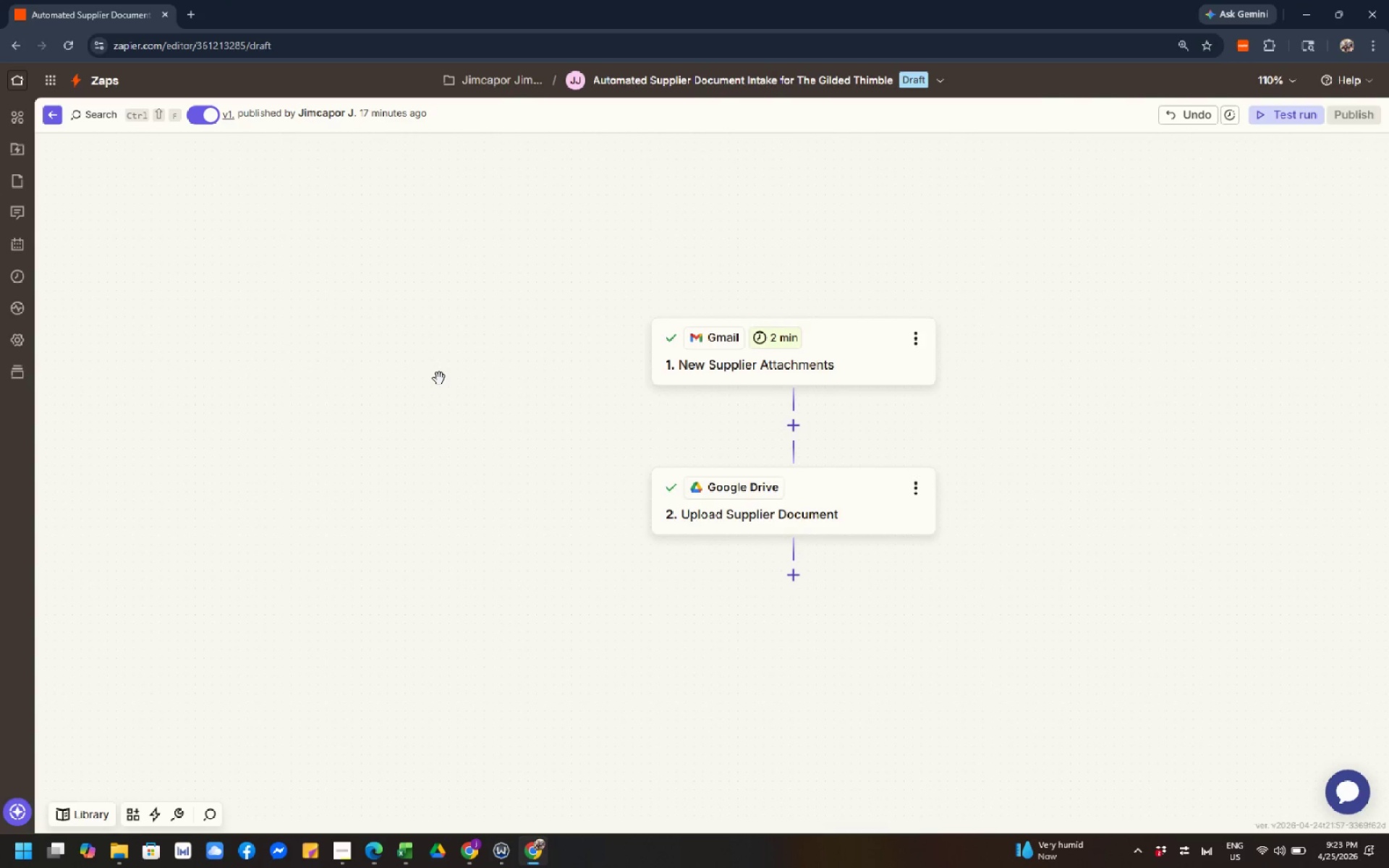 
left_click([460, 353])
 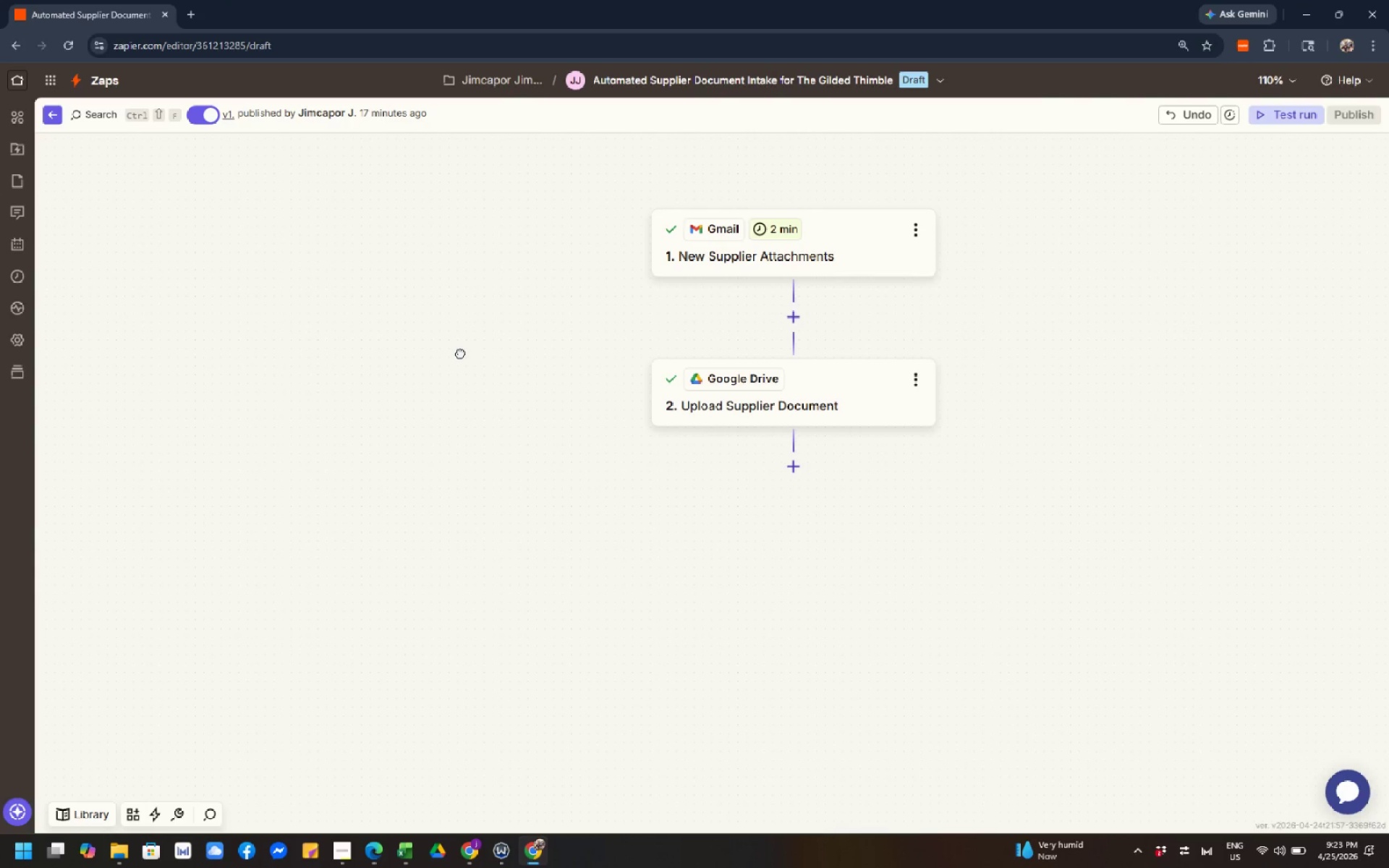 
scroll: coordinate [439, 378], scroll_direction: down, amount: 3.0
 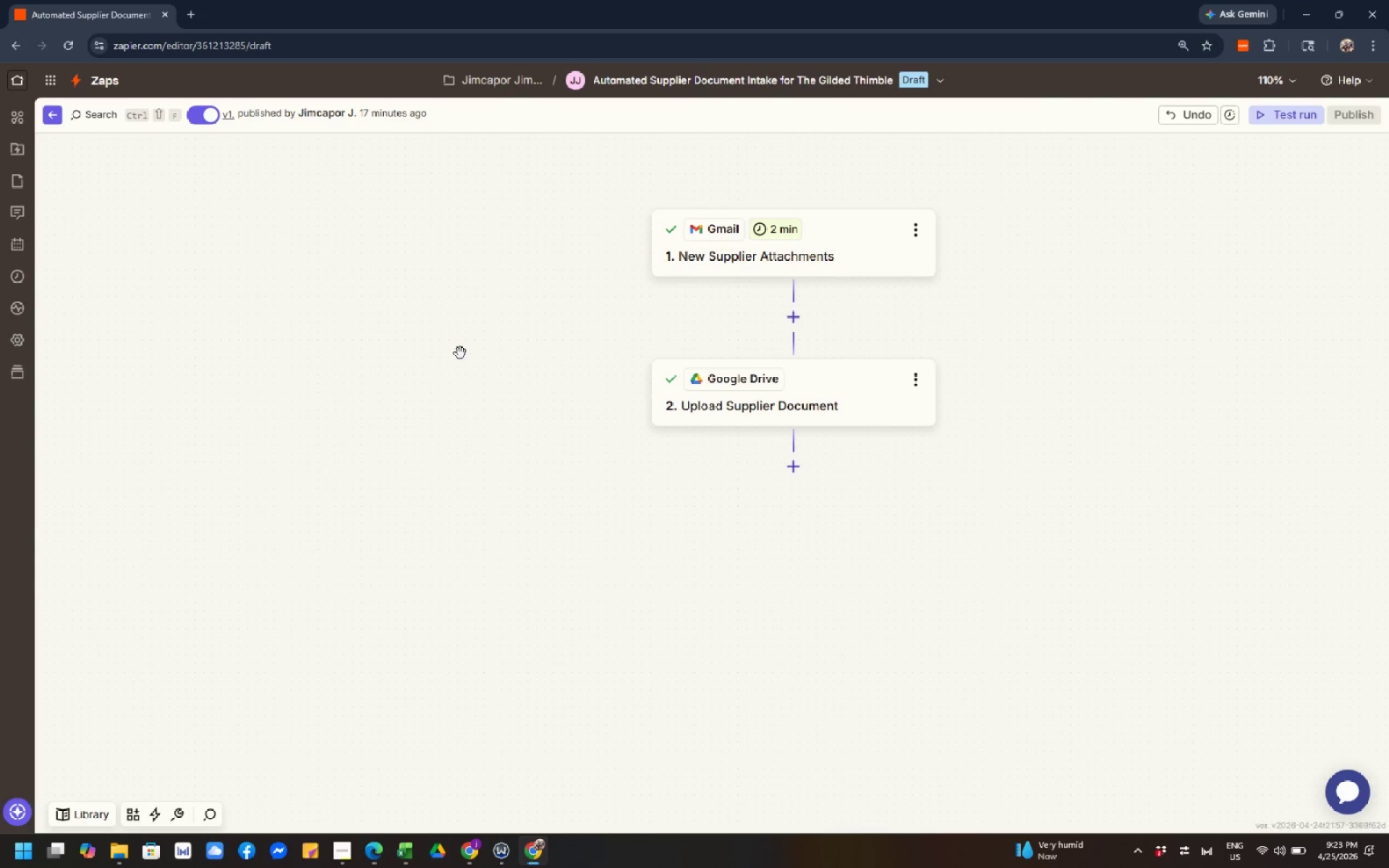 
double_click([460, 353])
 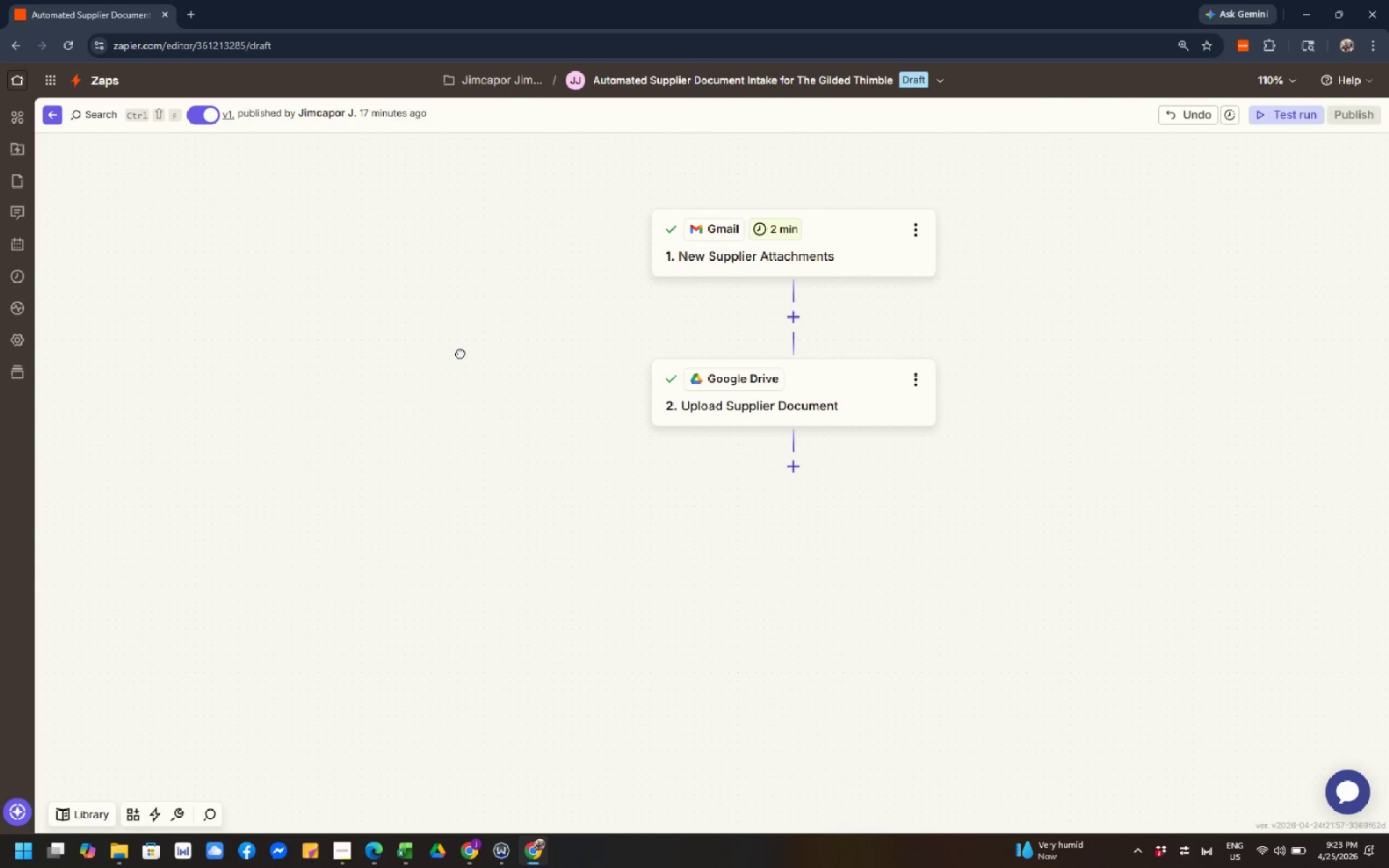 
triple_click([460, 353])
 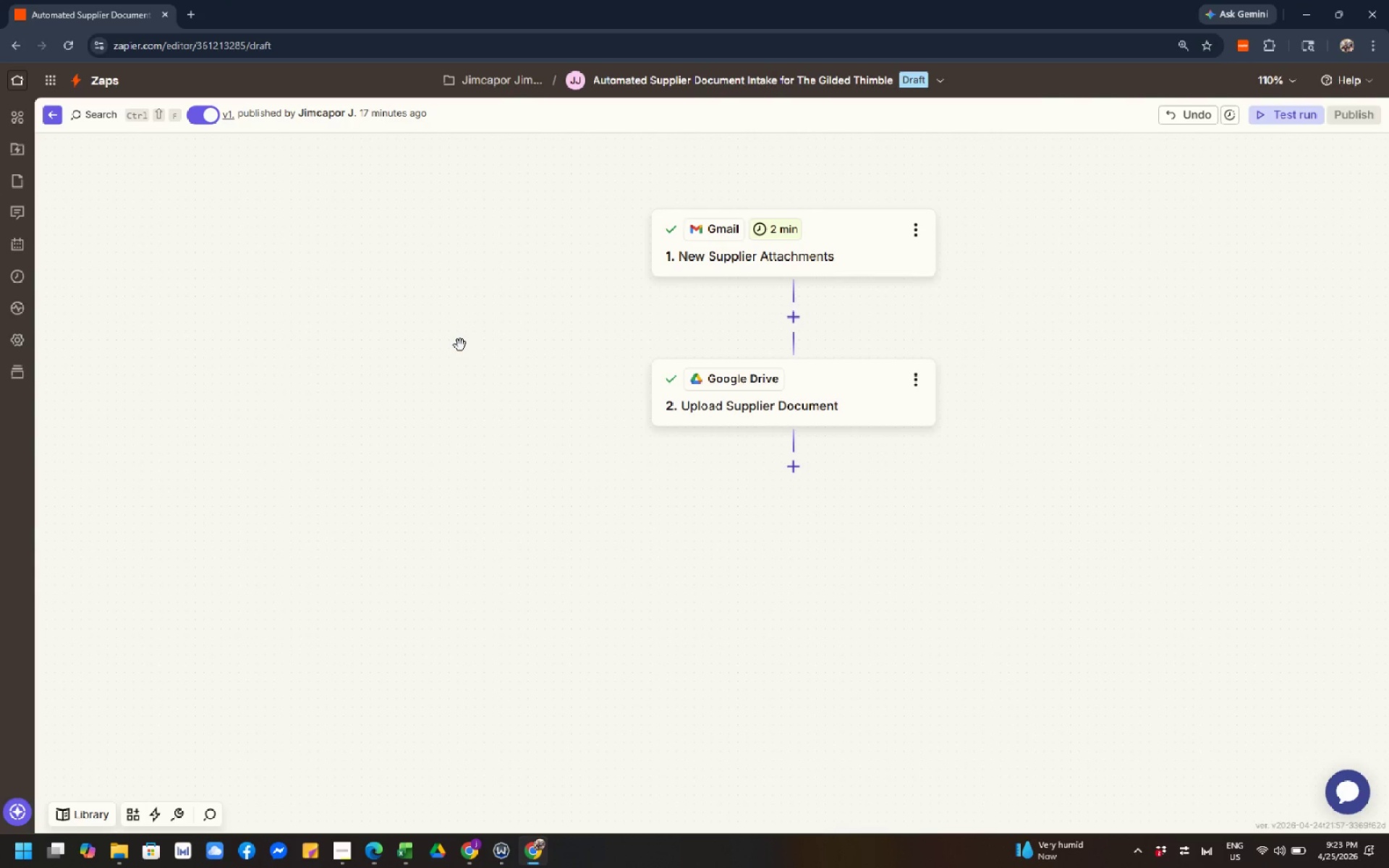 
wait(8.27)
 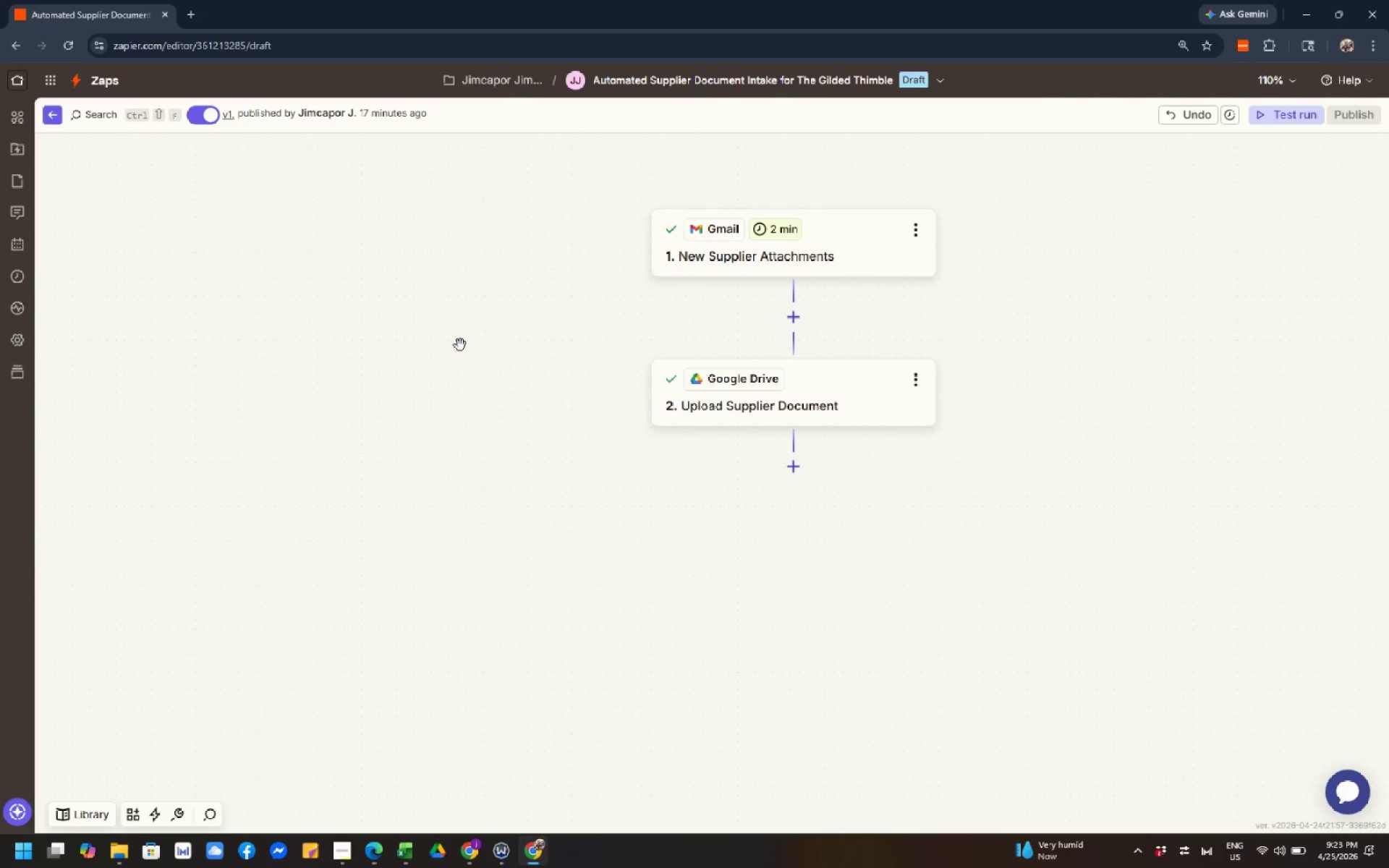 
left_click_drag(start_coordinate=[543, 344], to_coordinate=[415, 405])
 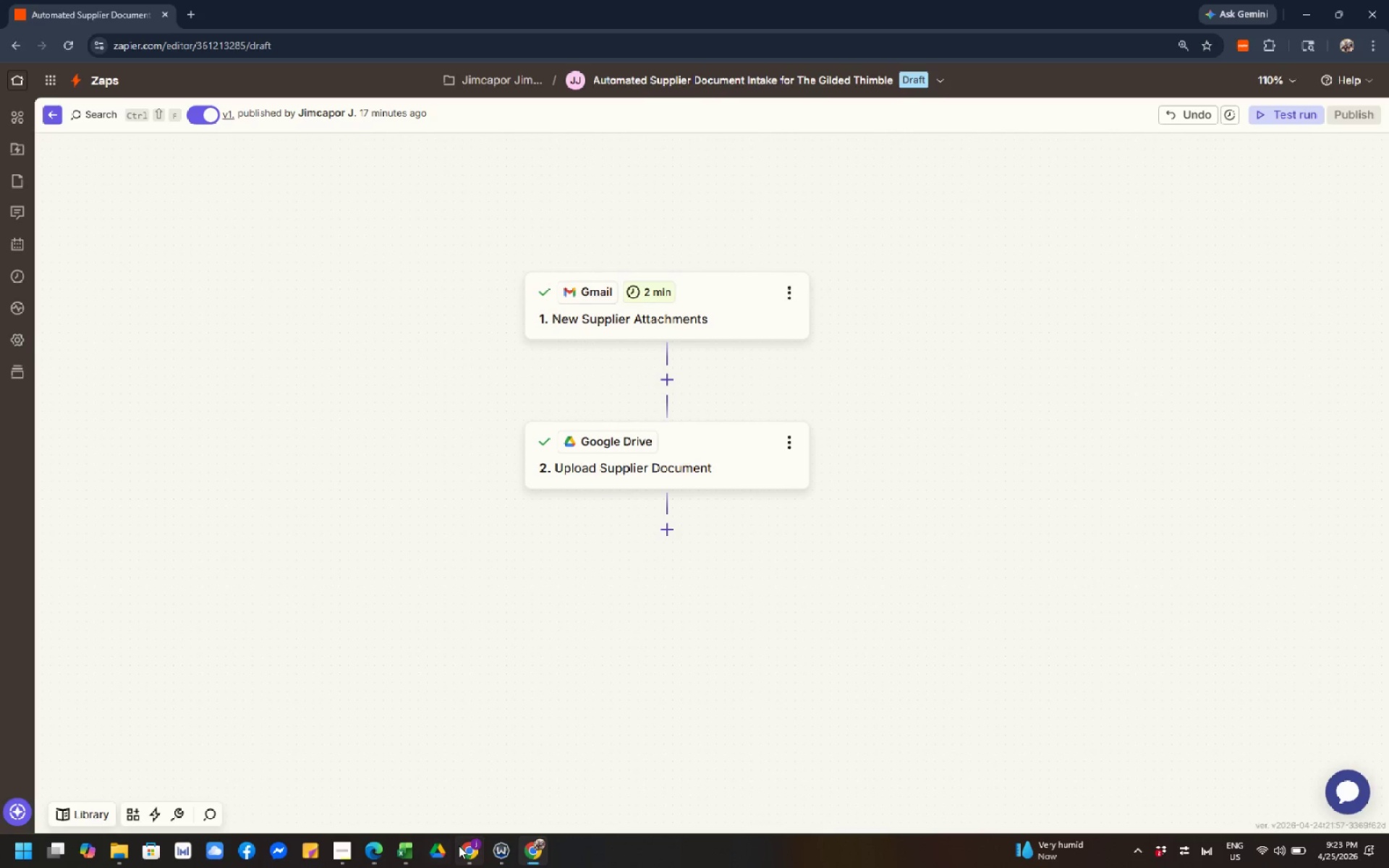 
left_click([464, 851])
 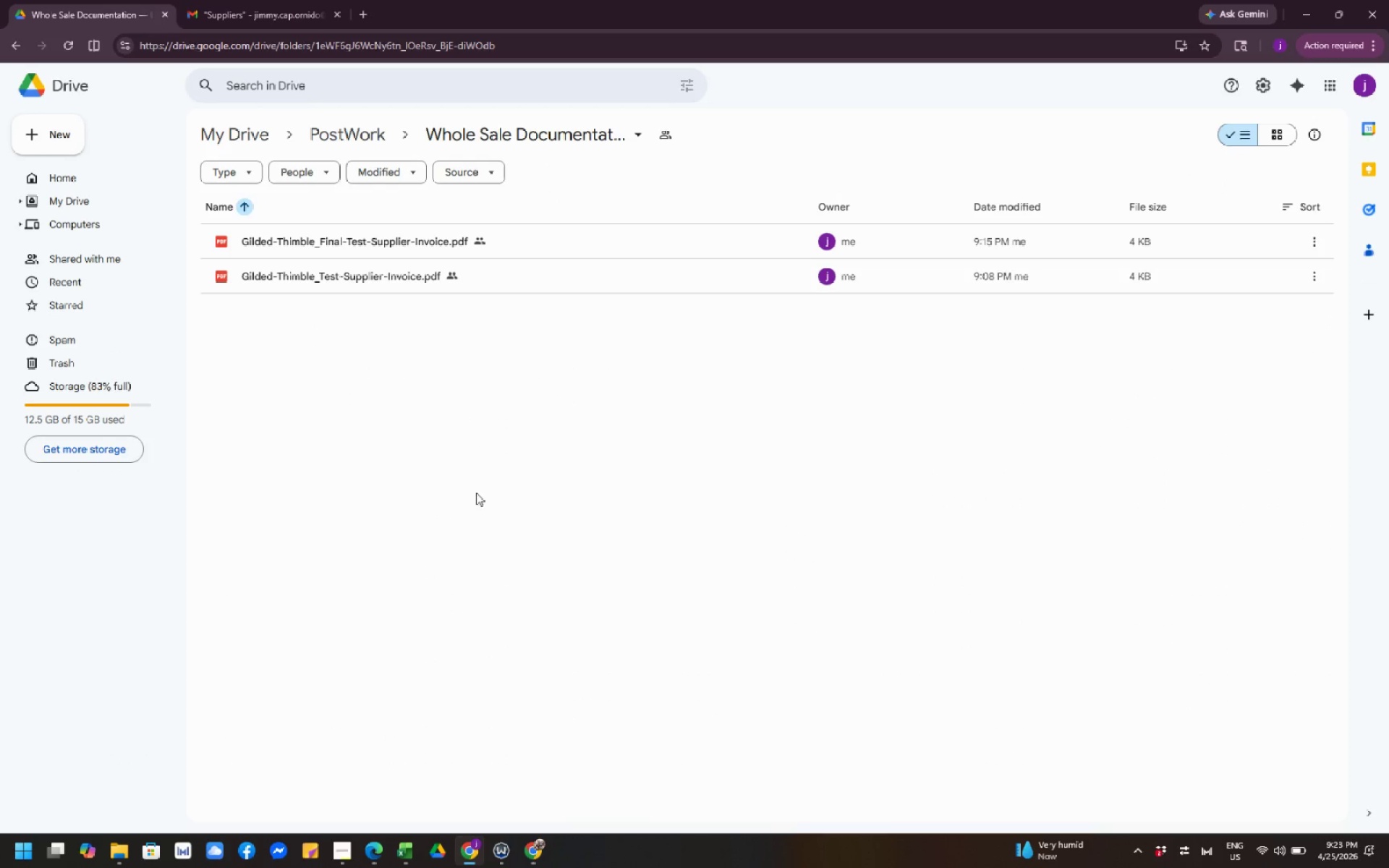 
left_click_drag(start_coordinate=[502, 443], to_coordinate=[518, 487])
 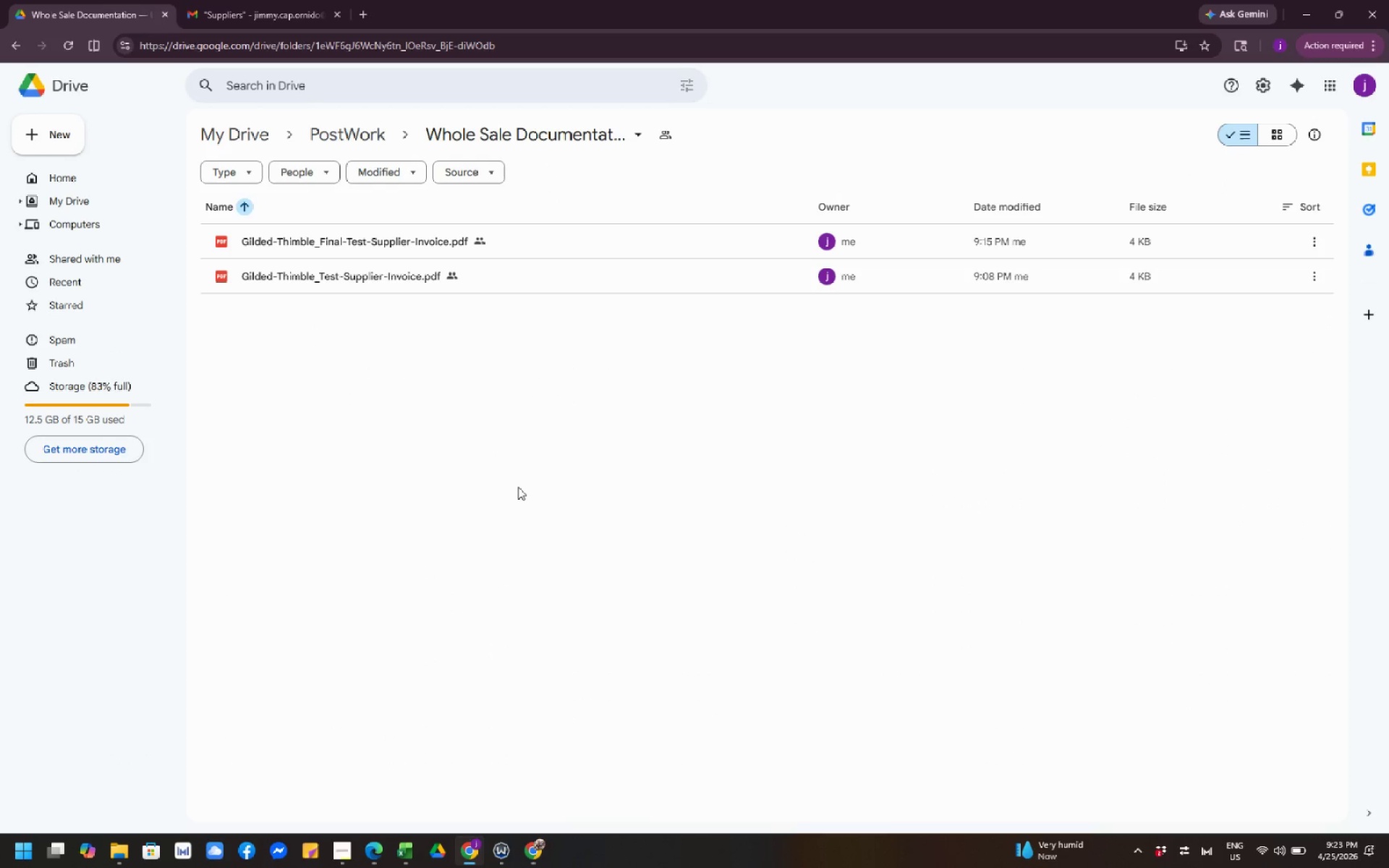 
wait(10.02)
 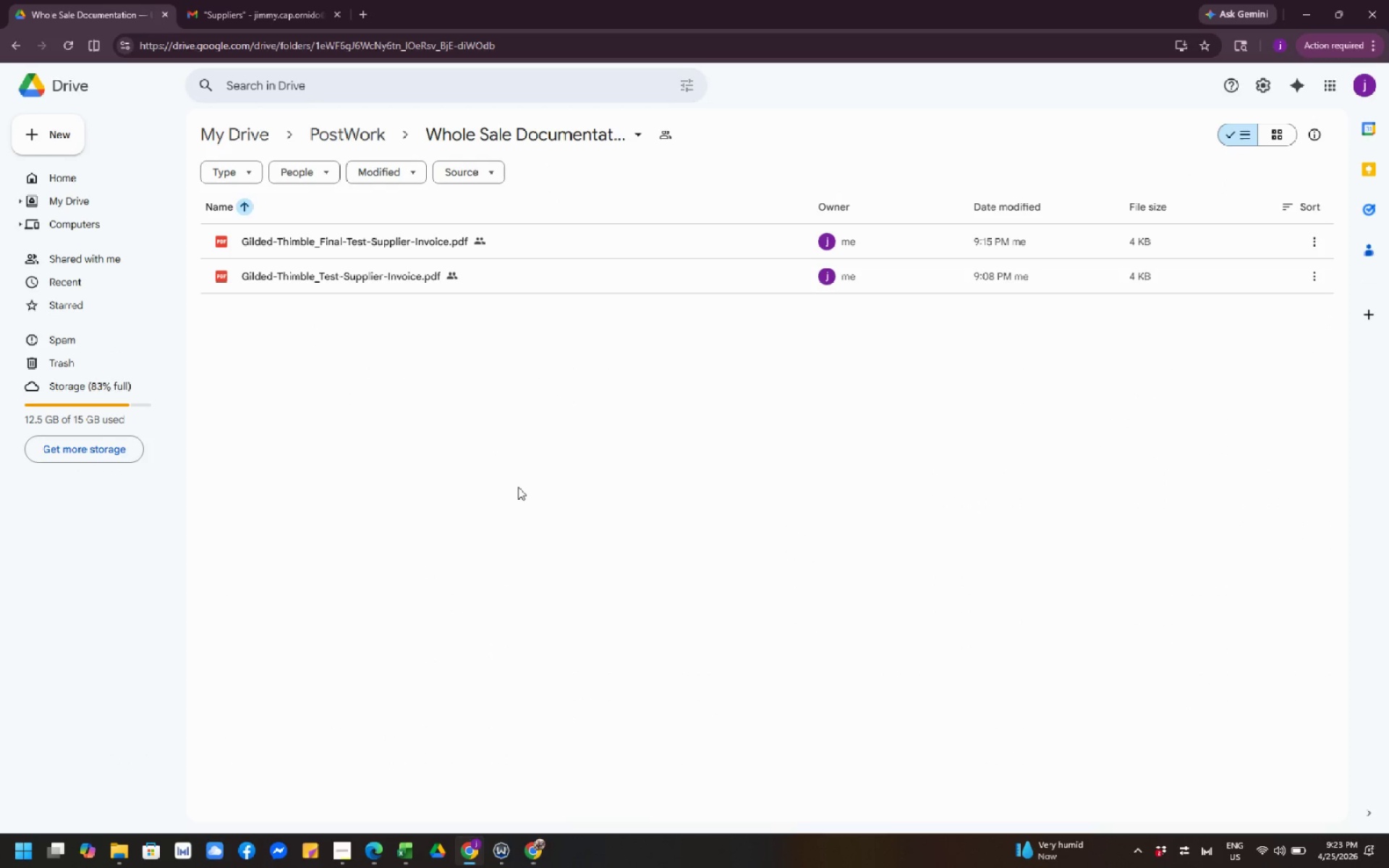 
left_click([518, 487])
 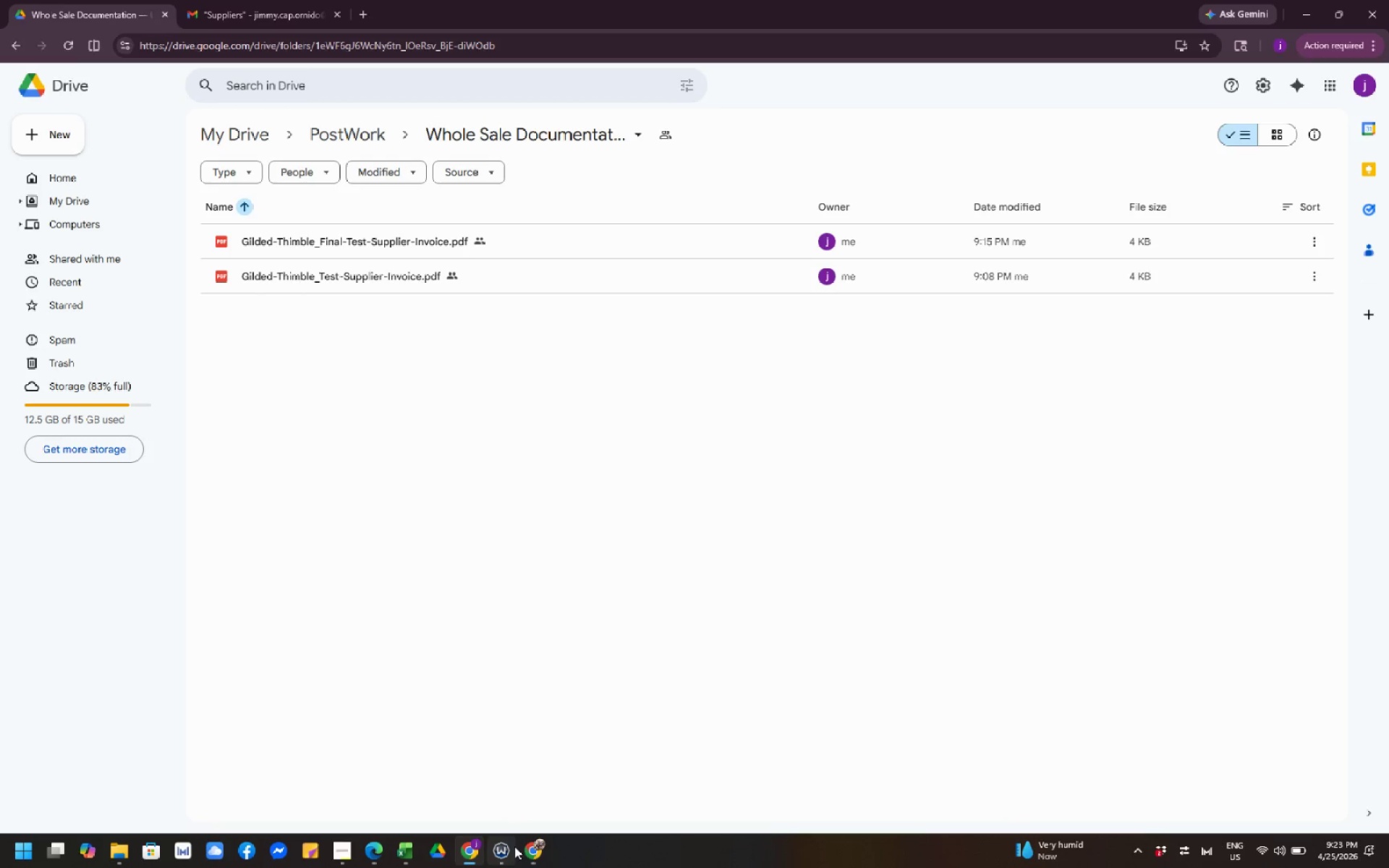 
left_click([535, 855])
 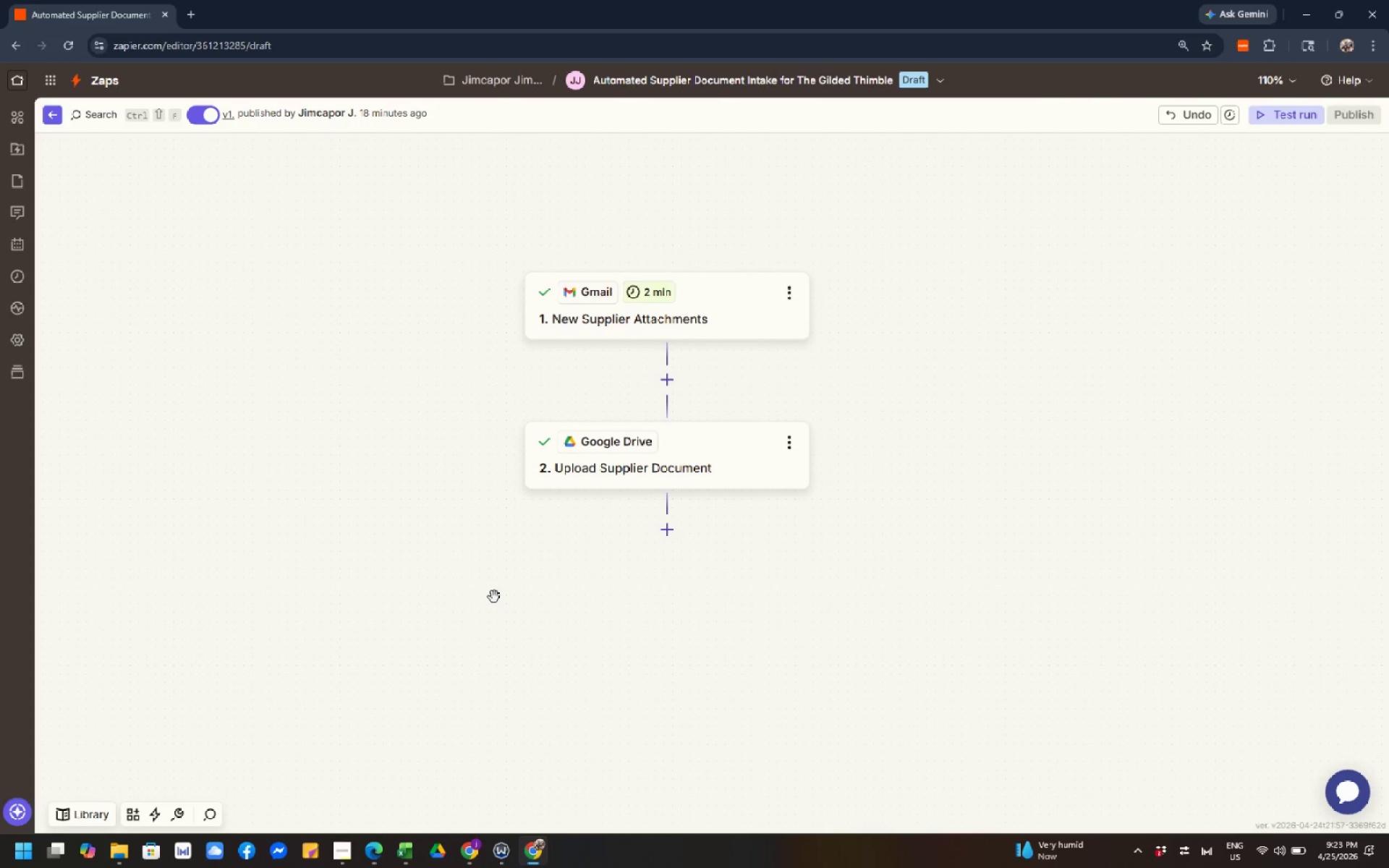 
left_click_drag(start_coordinate=[494, 595], to_coordinate=[511, 685])
 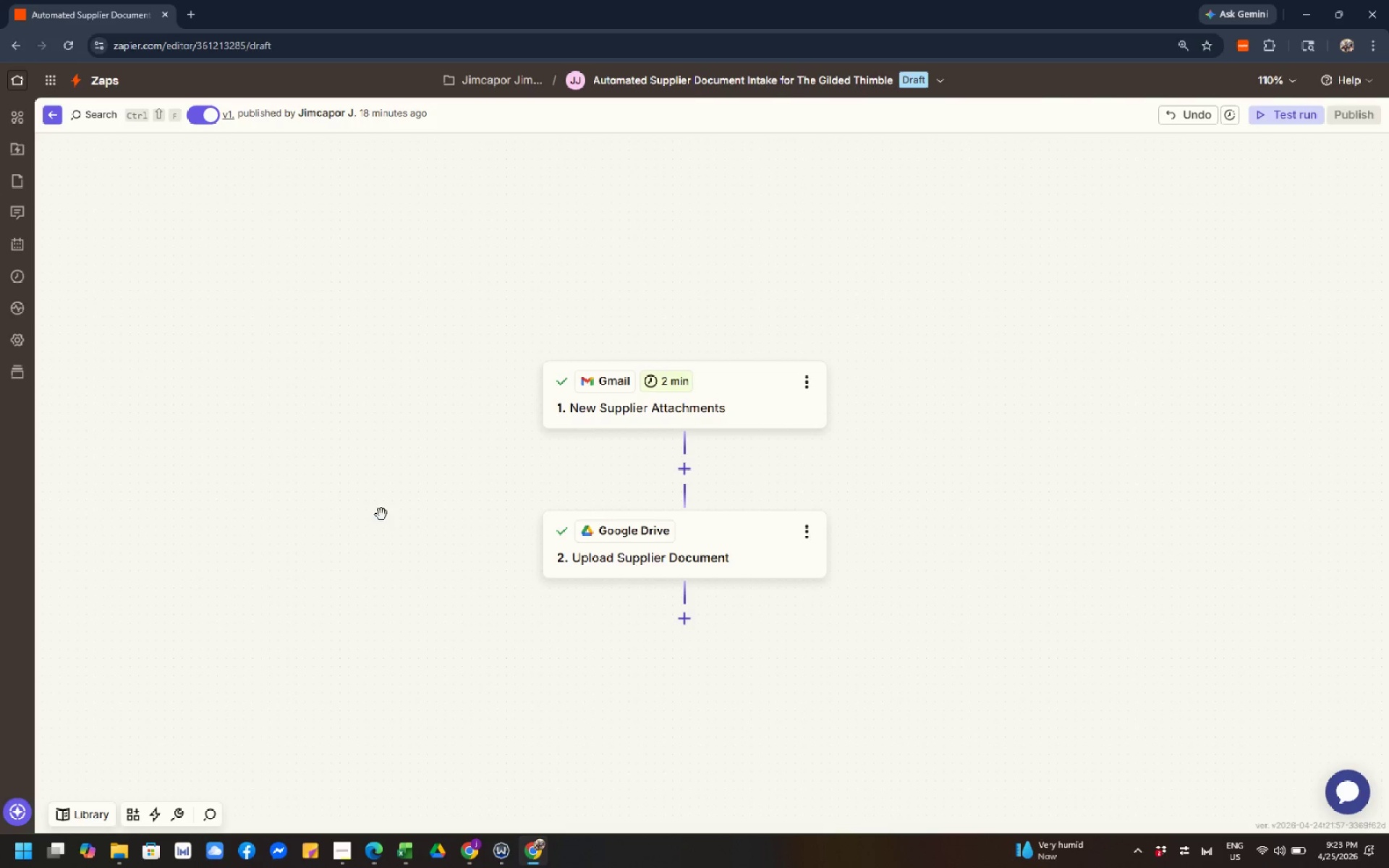 
left_click_drag(start_coordinate=[381, 514], to_coordinate=[398, 467])
 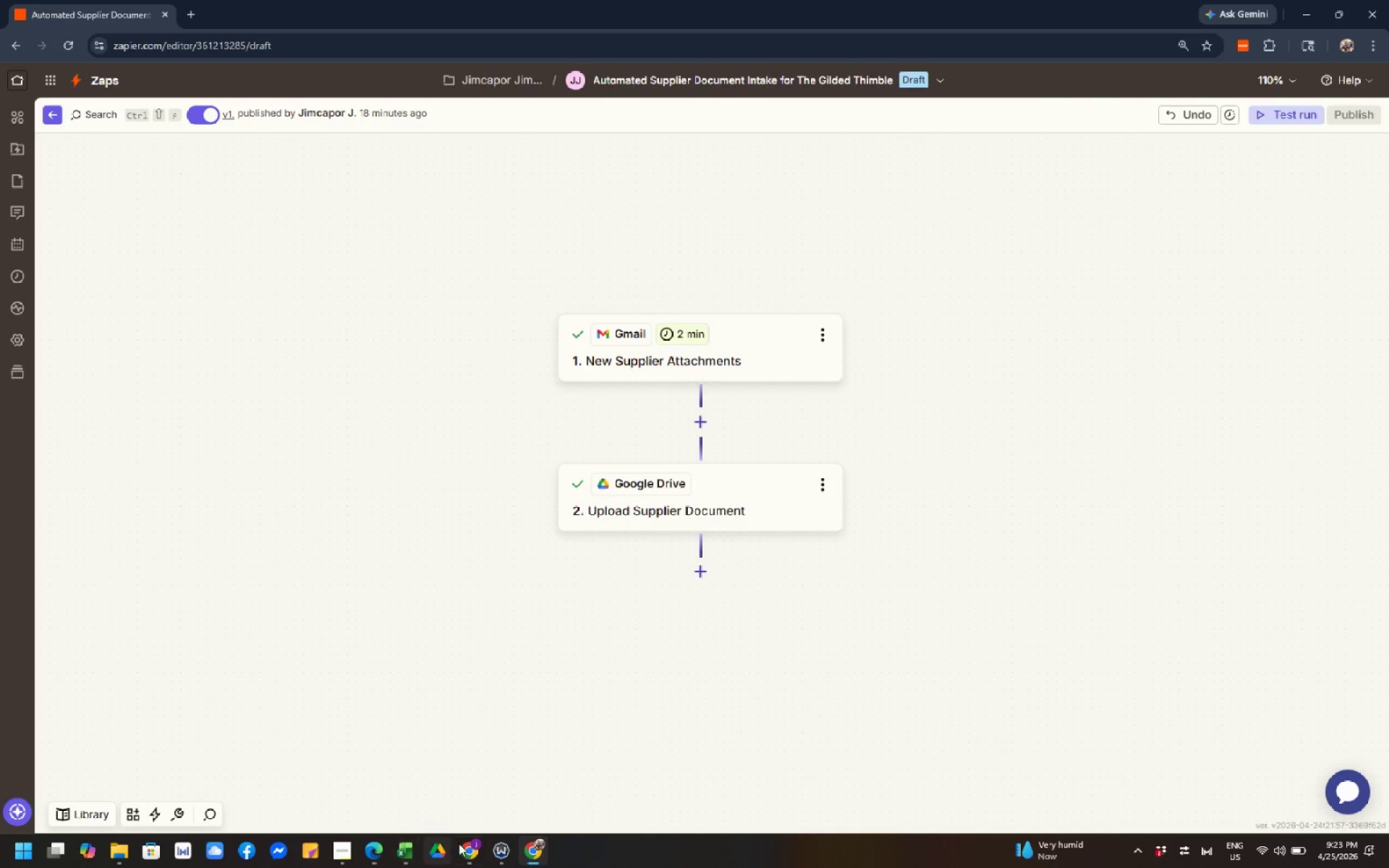 
left_click([463, 846])
 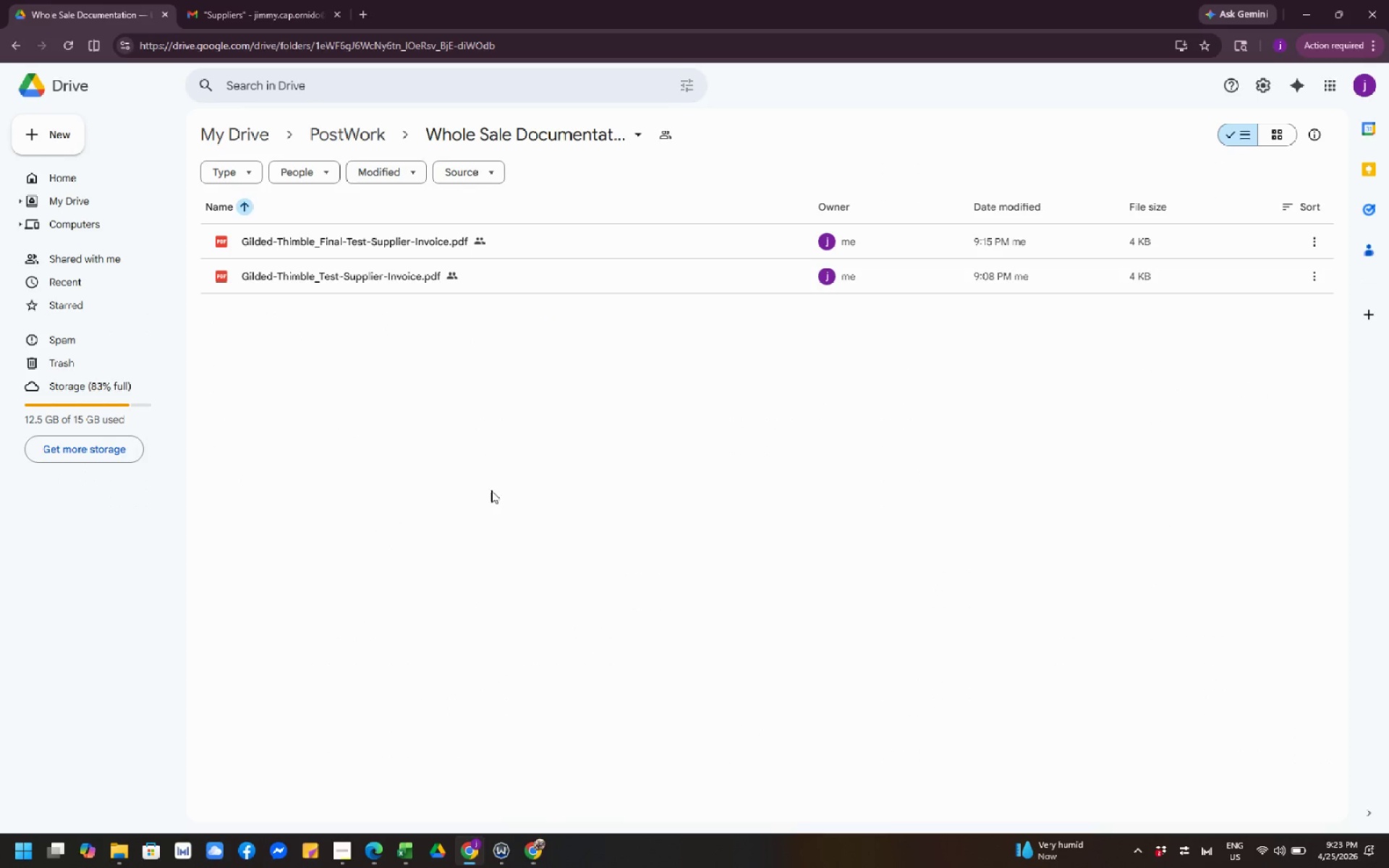 
left_click_drag(start_coordinate=[491, 487], to_coordinate=[530, 545])
 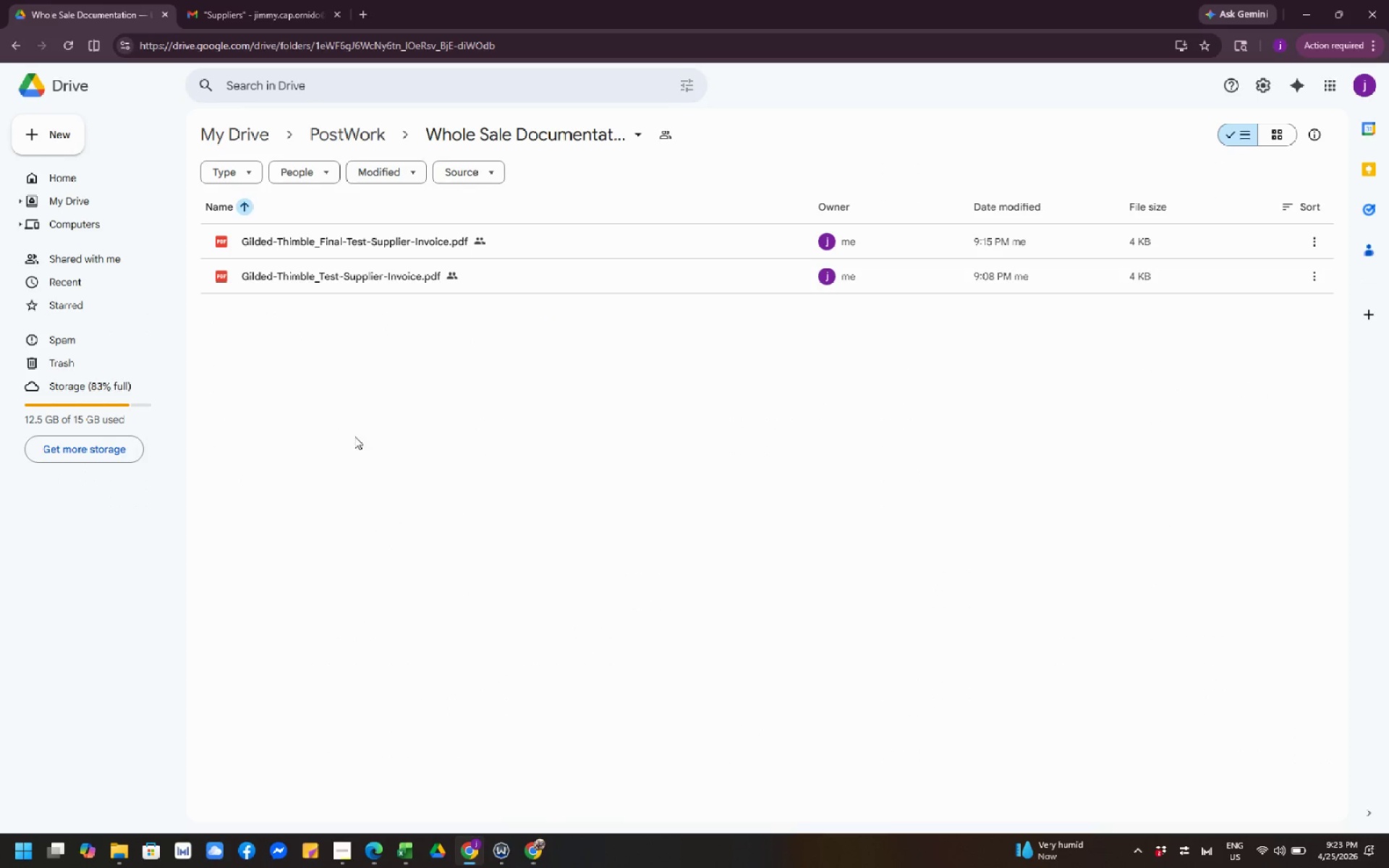 
left_click([347, 429])
 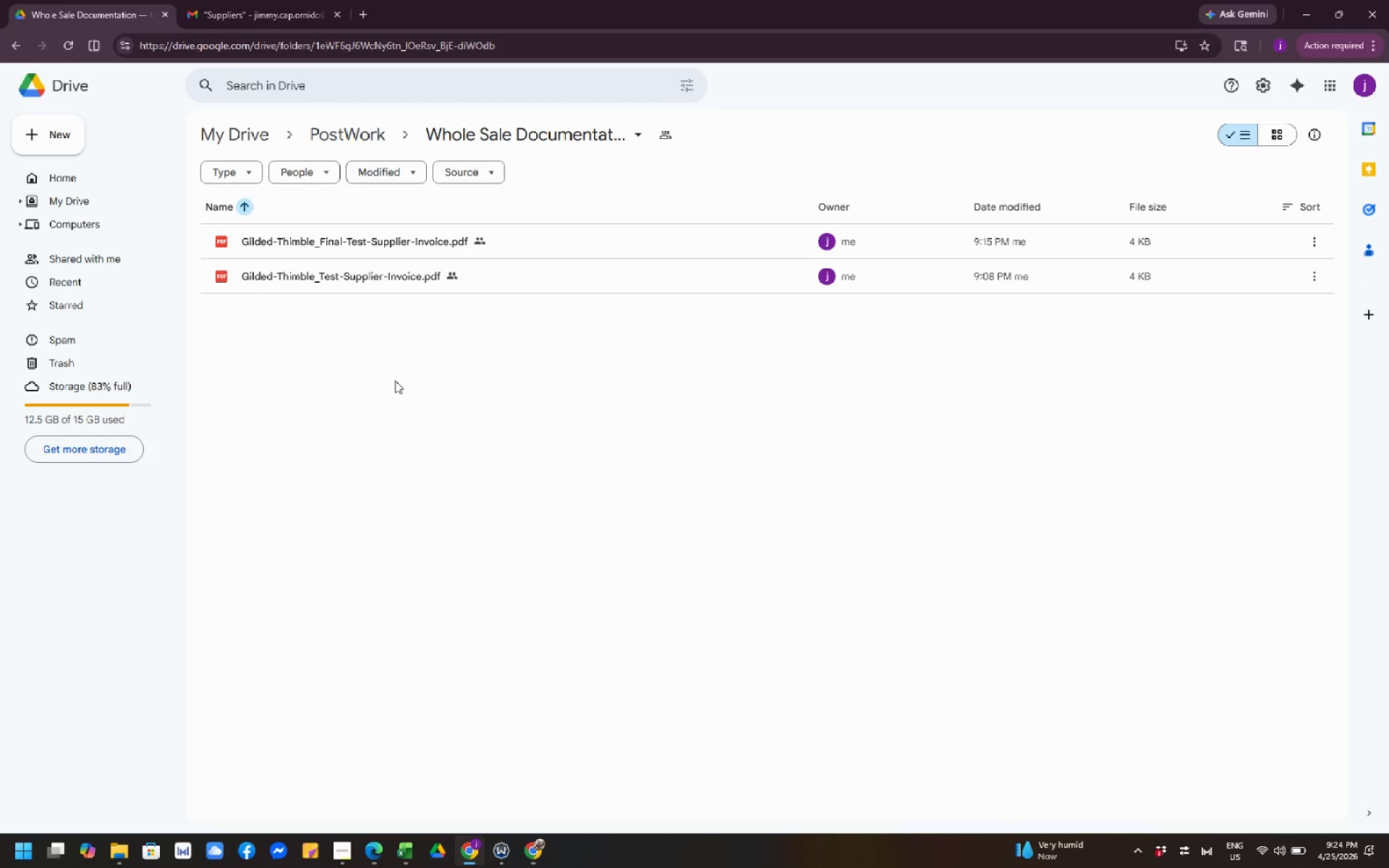 
wait(15.56)
 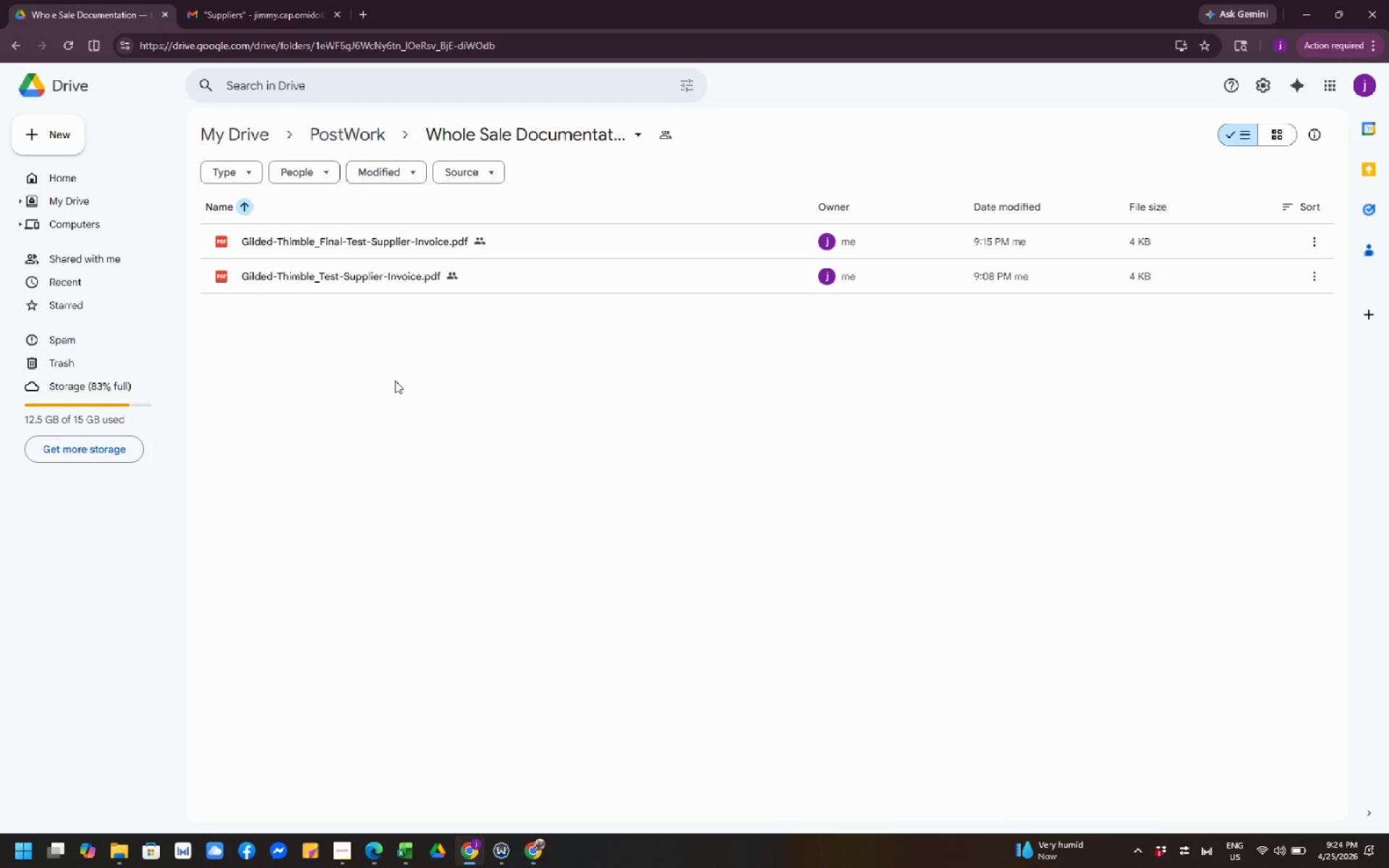 
left_click_drag(start_coordinate=[482, 461], to_coordinate=[525, 439])
 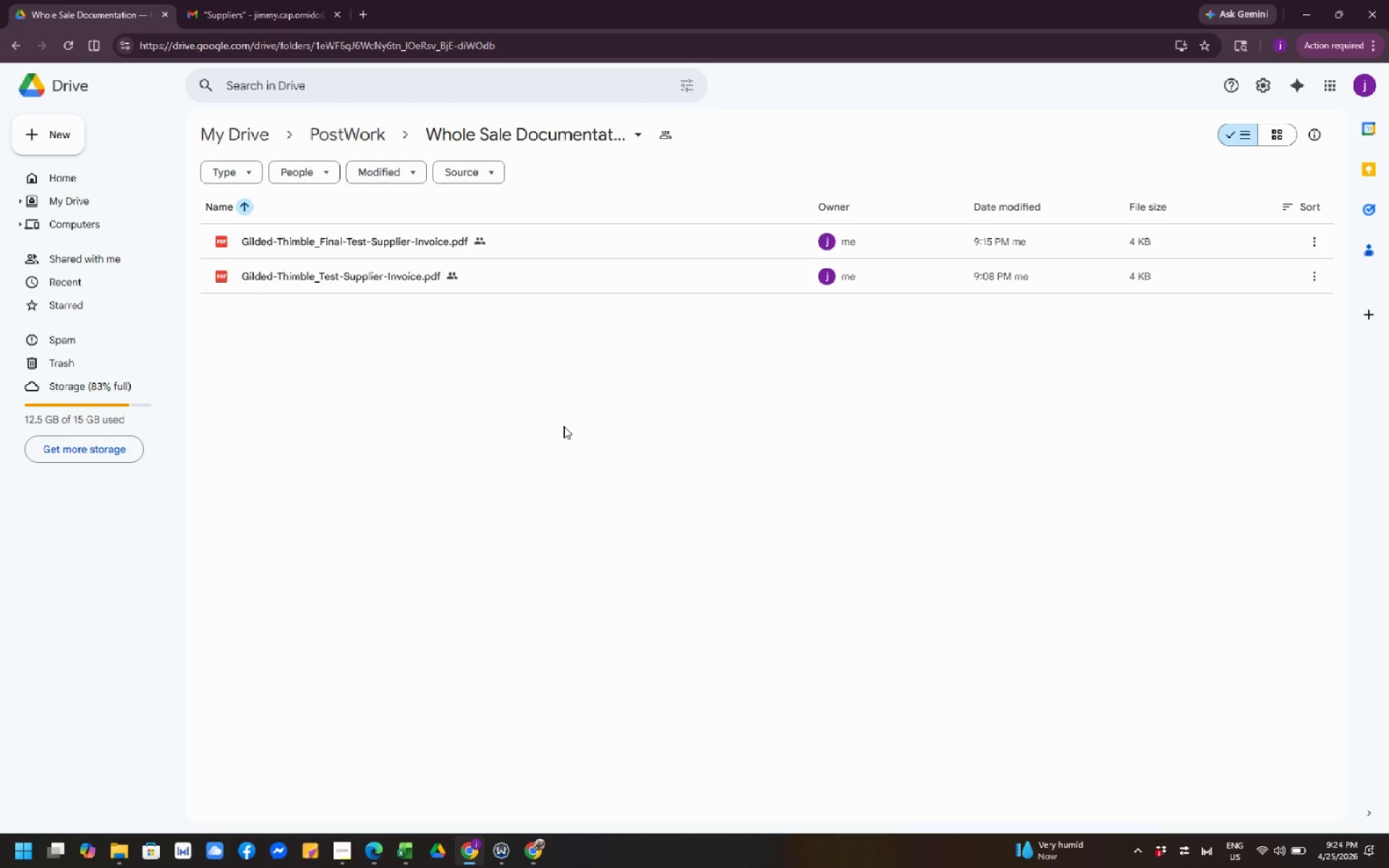 
left_click([647, 429])
 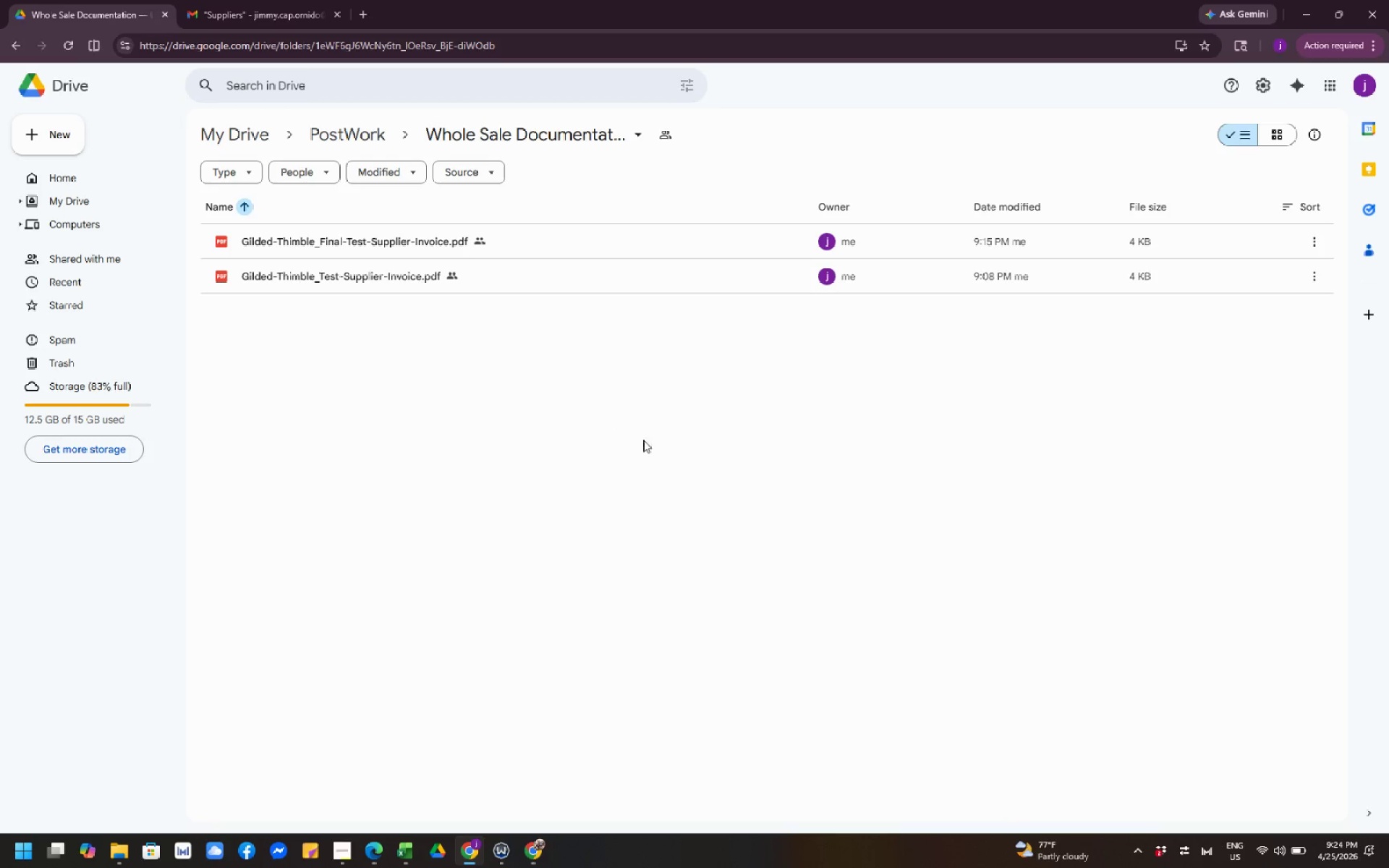 
left_click_drag(start_coordinate=[637, 424], to_coordinate=[647, 493])
 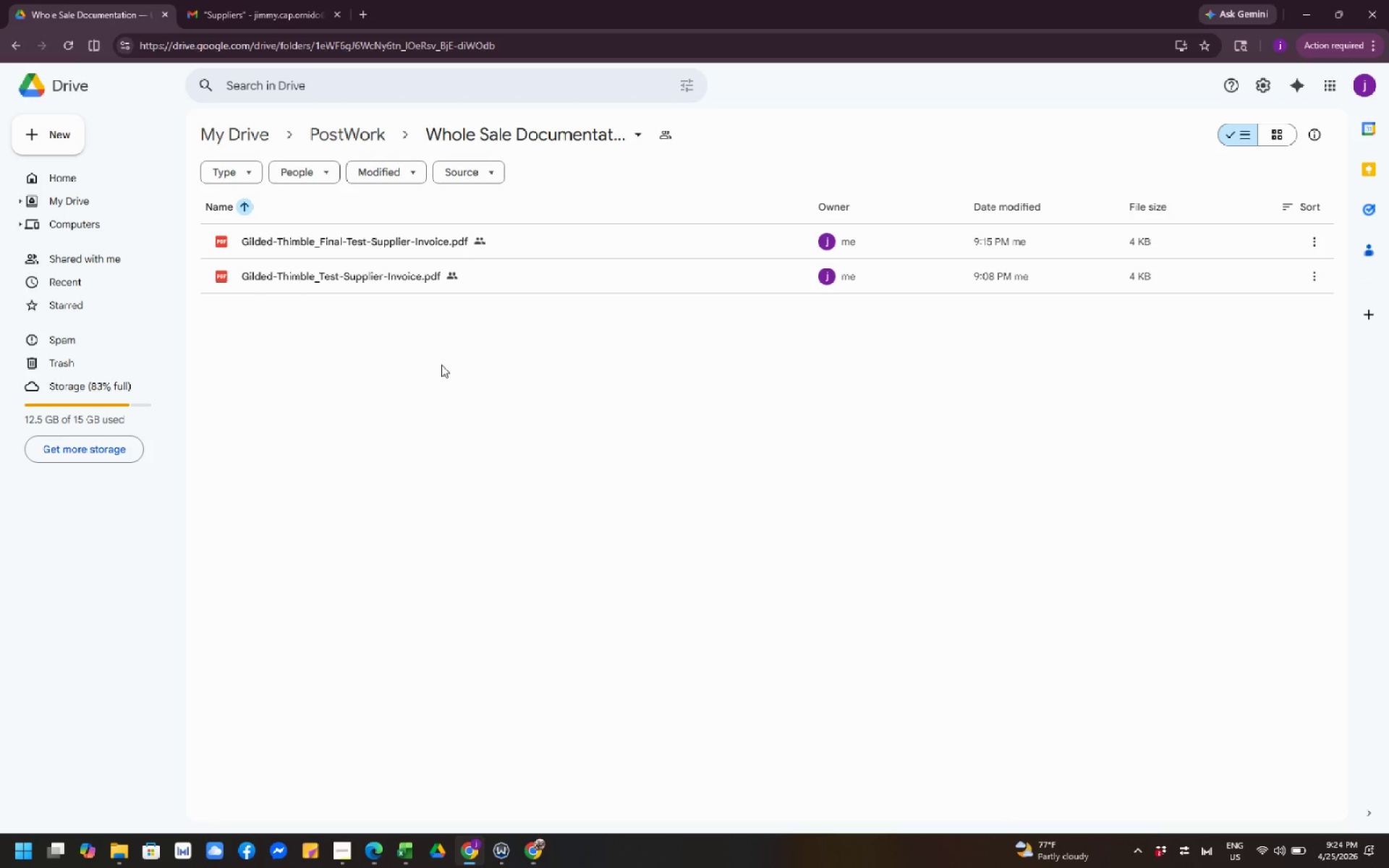 
left_click_drag(start_coordinate=[441, 365], to_coordinate=[436, 364])
 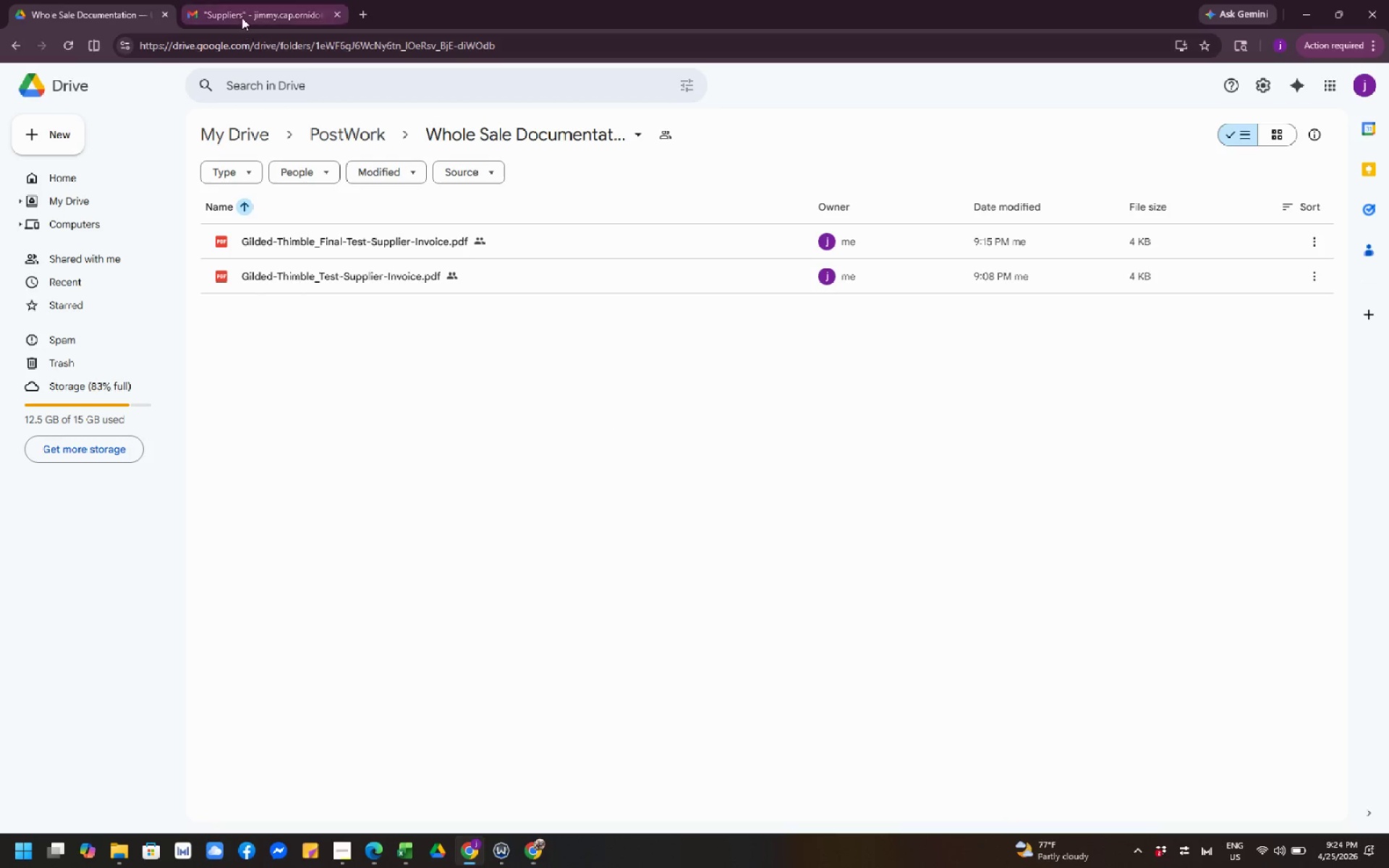 
left_click([242, 17])
 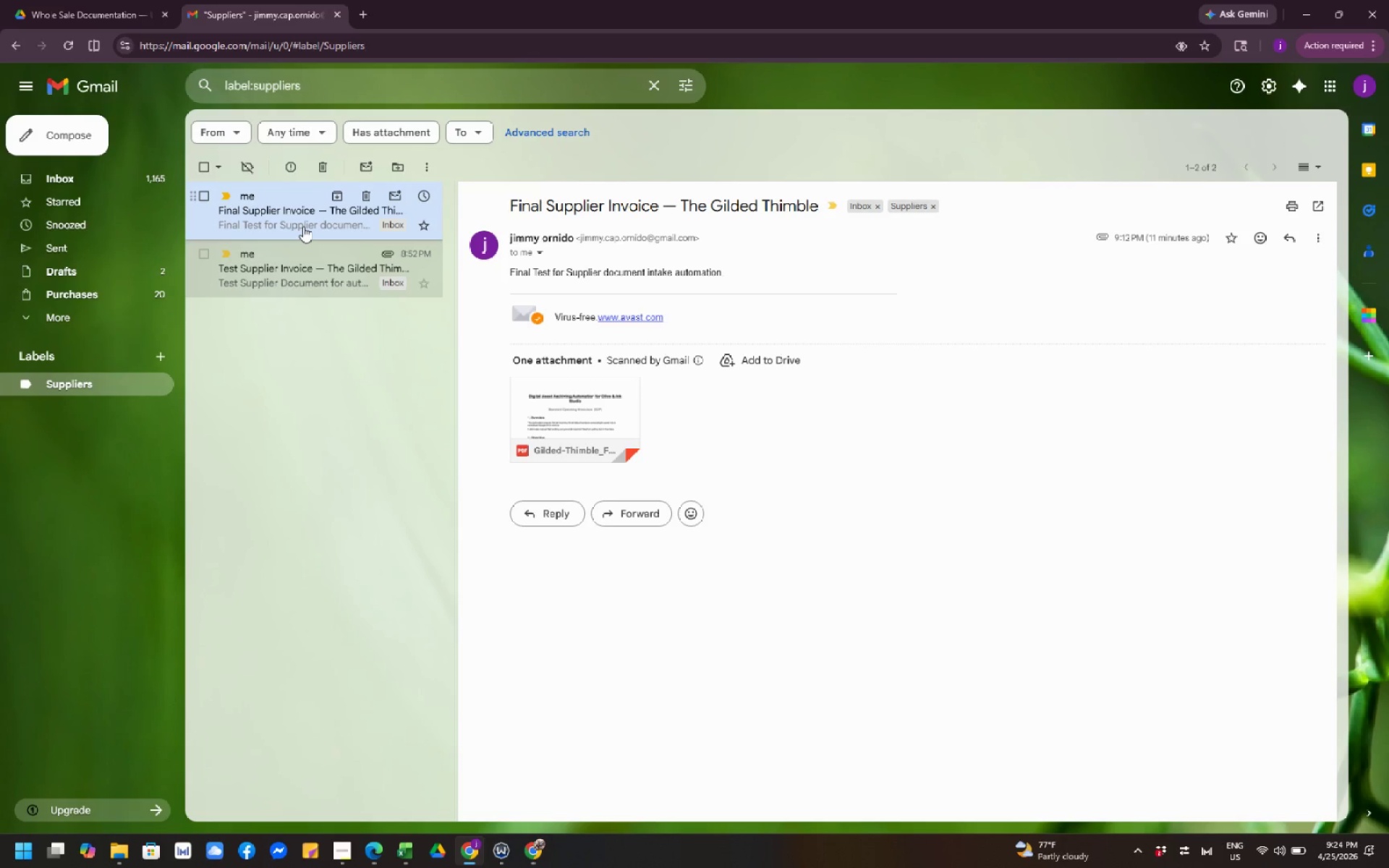 
wait(10.56)
 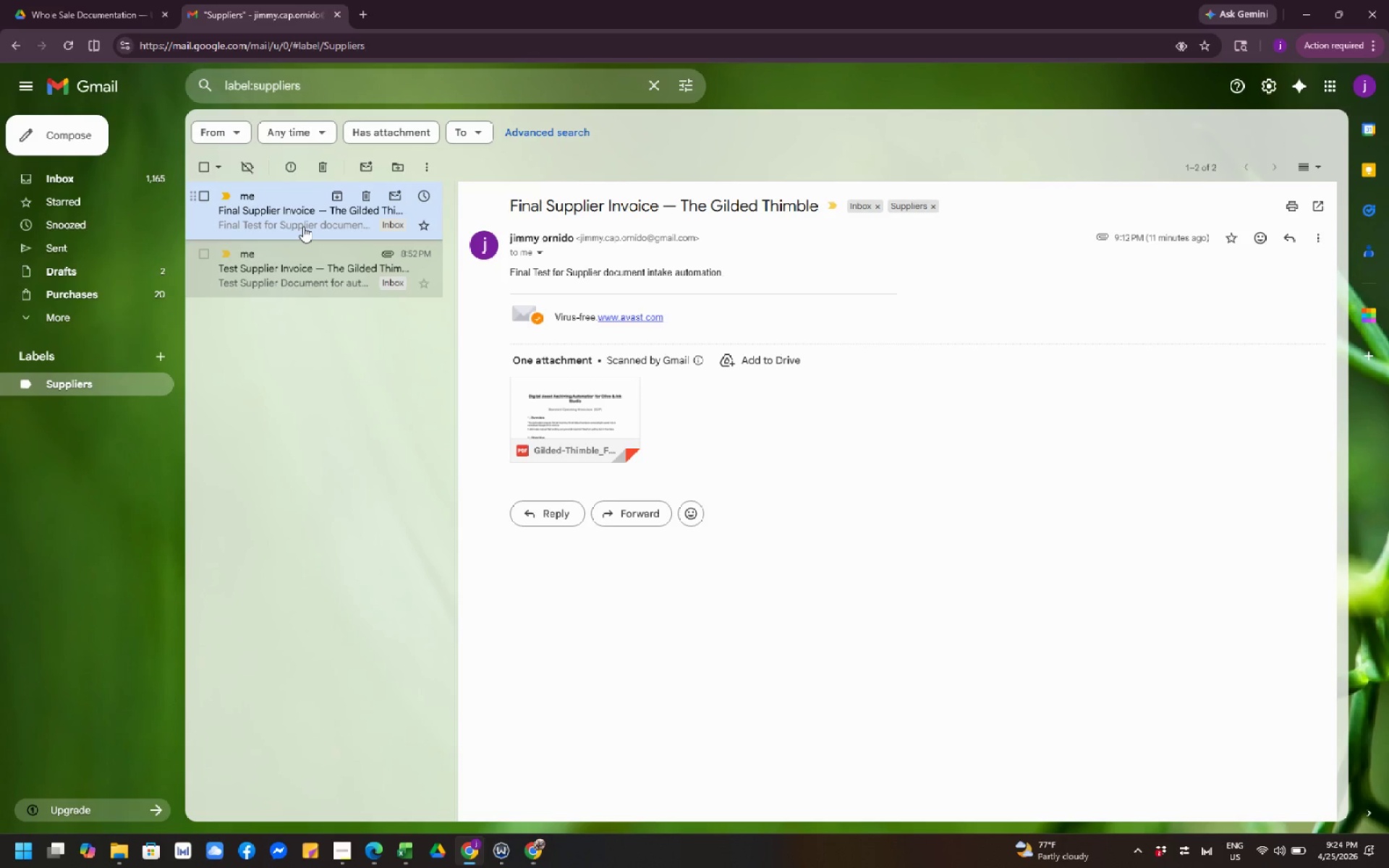 
left_click([305, 232])
 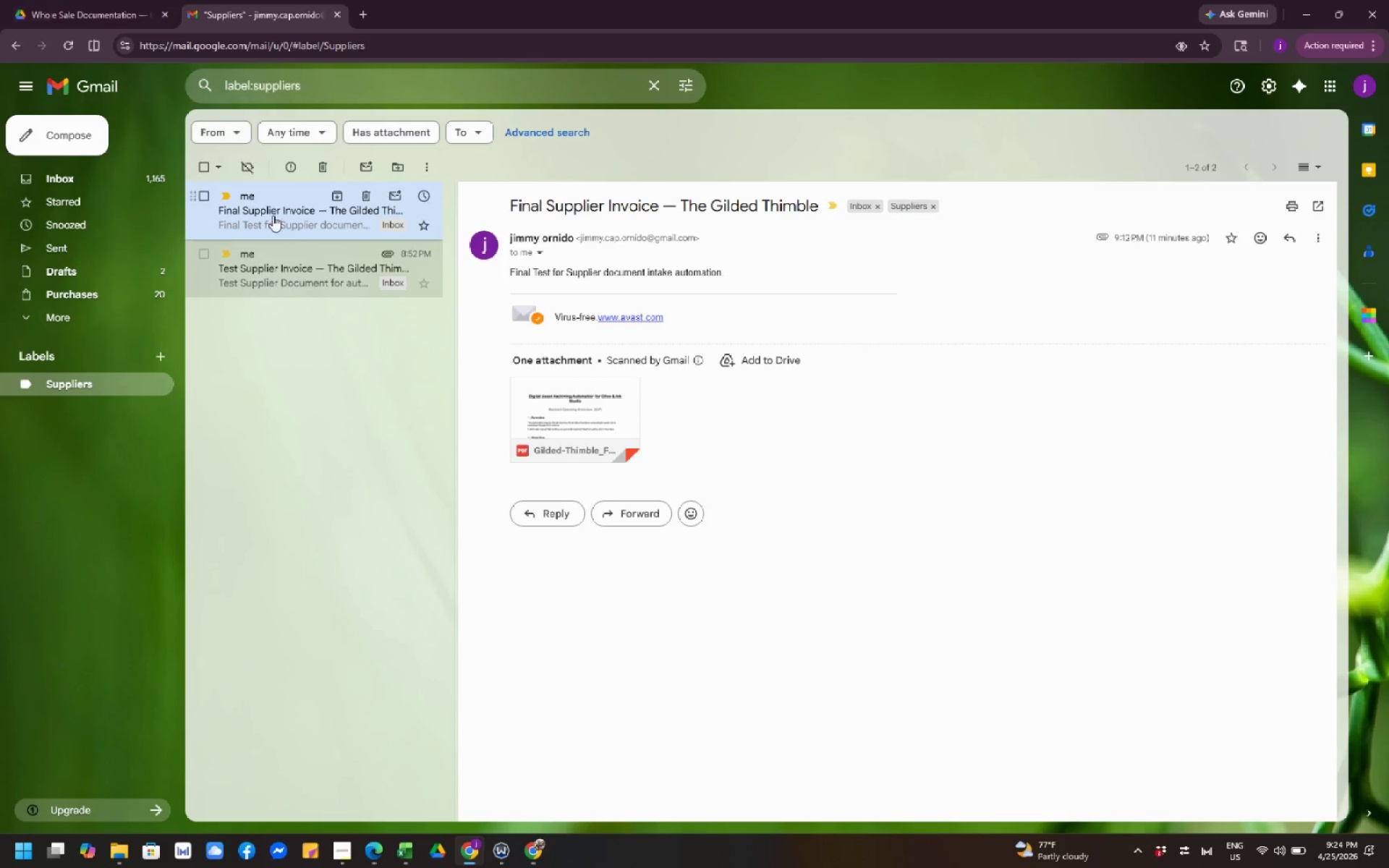 
left_click([294, 260])
 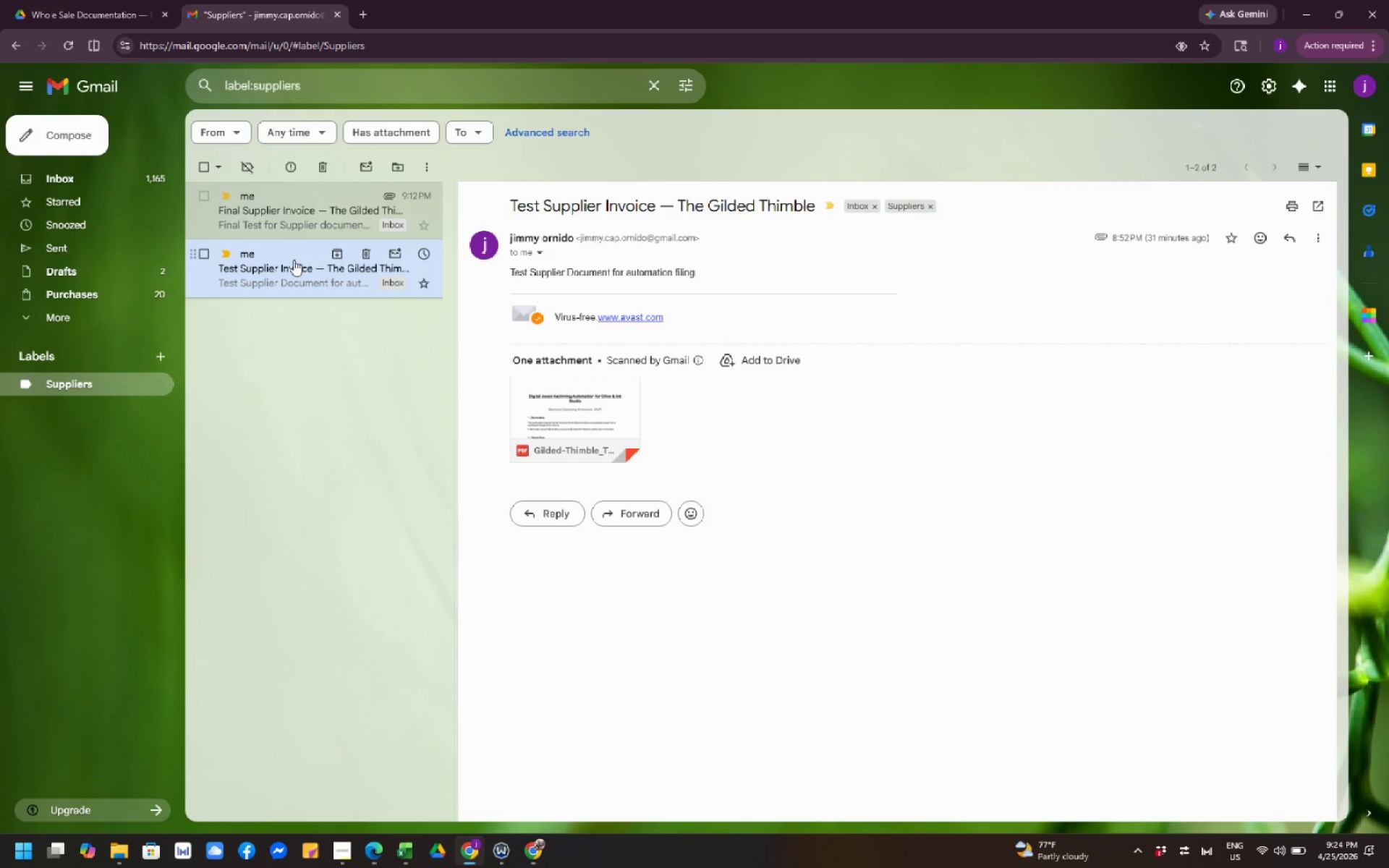 
wait(6.53)
 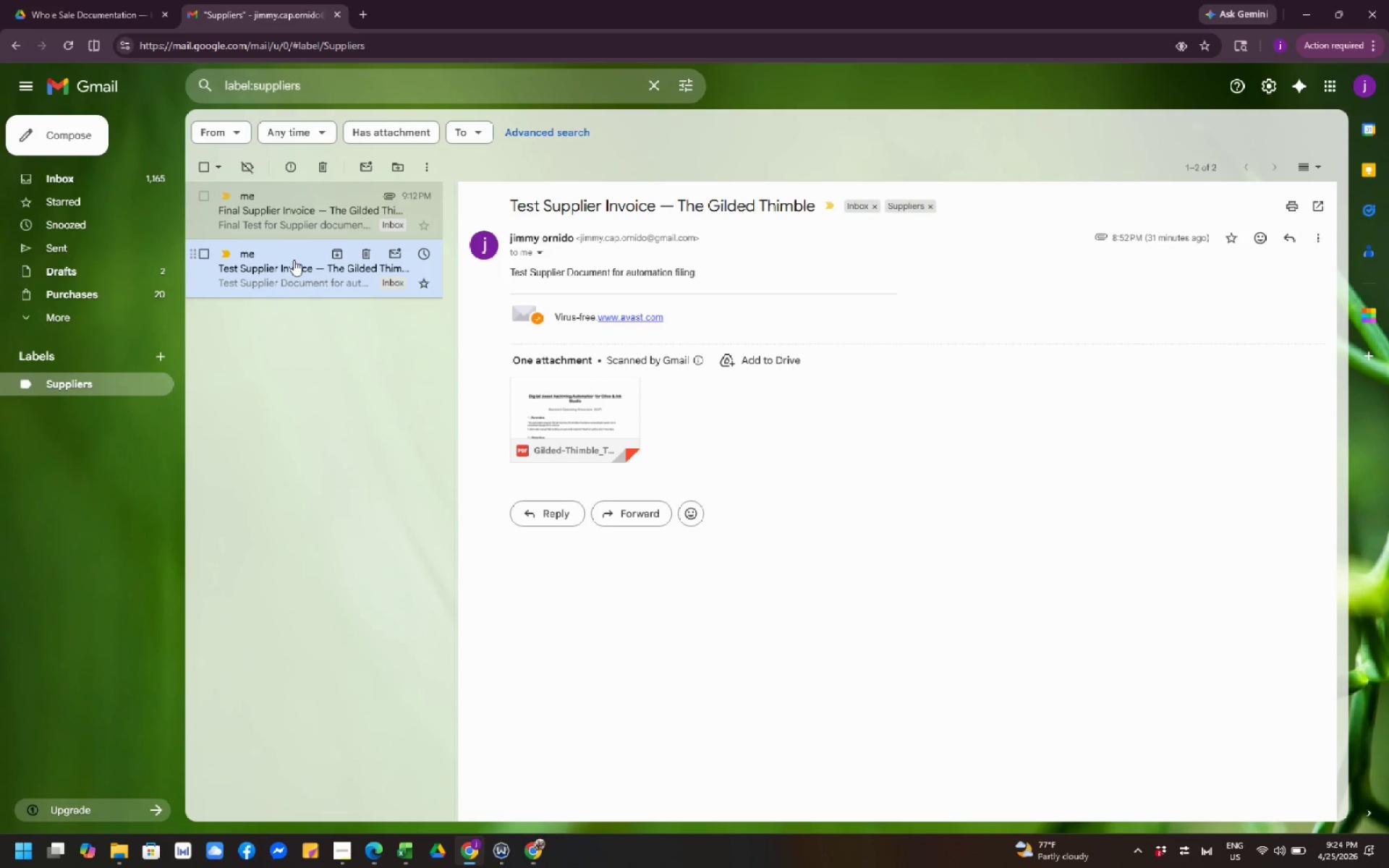 
left_click([266, 208])
 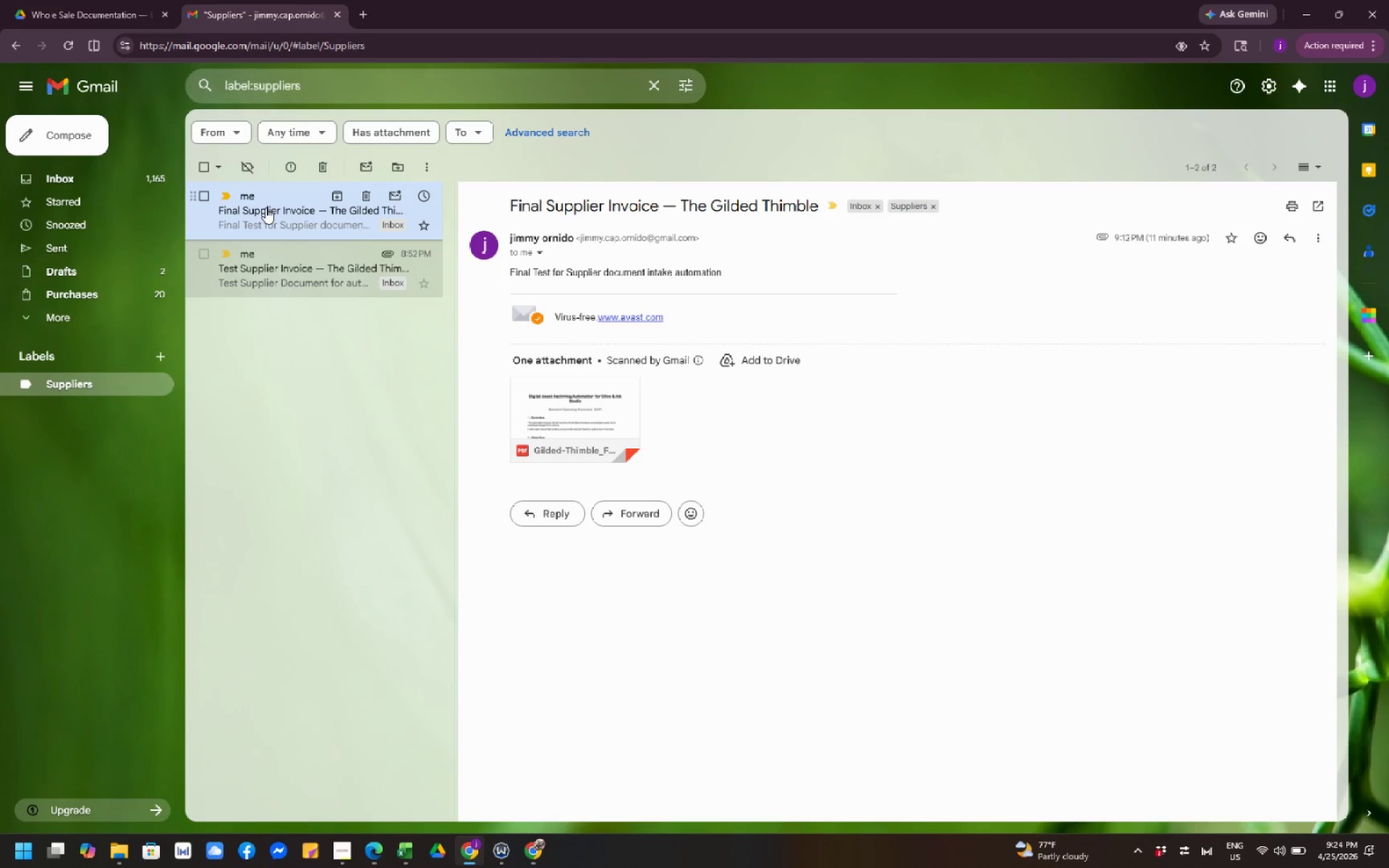 
wait(7.31)
 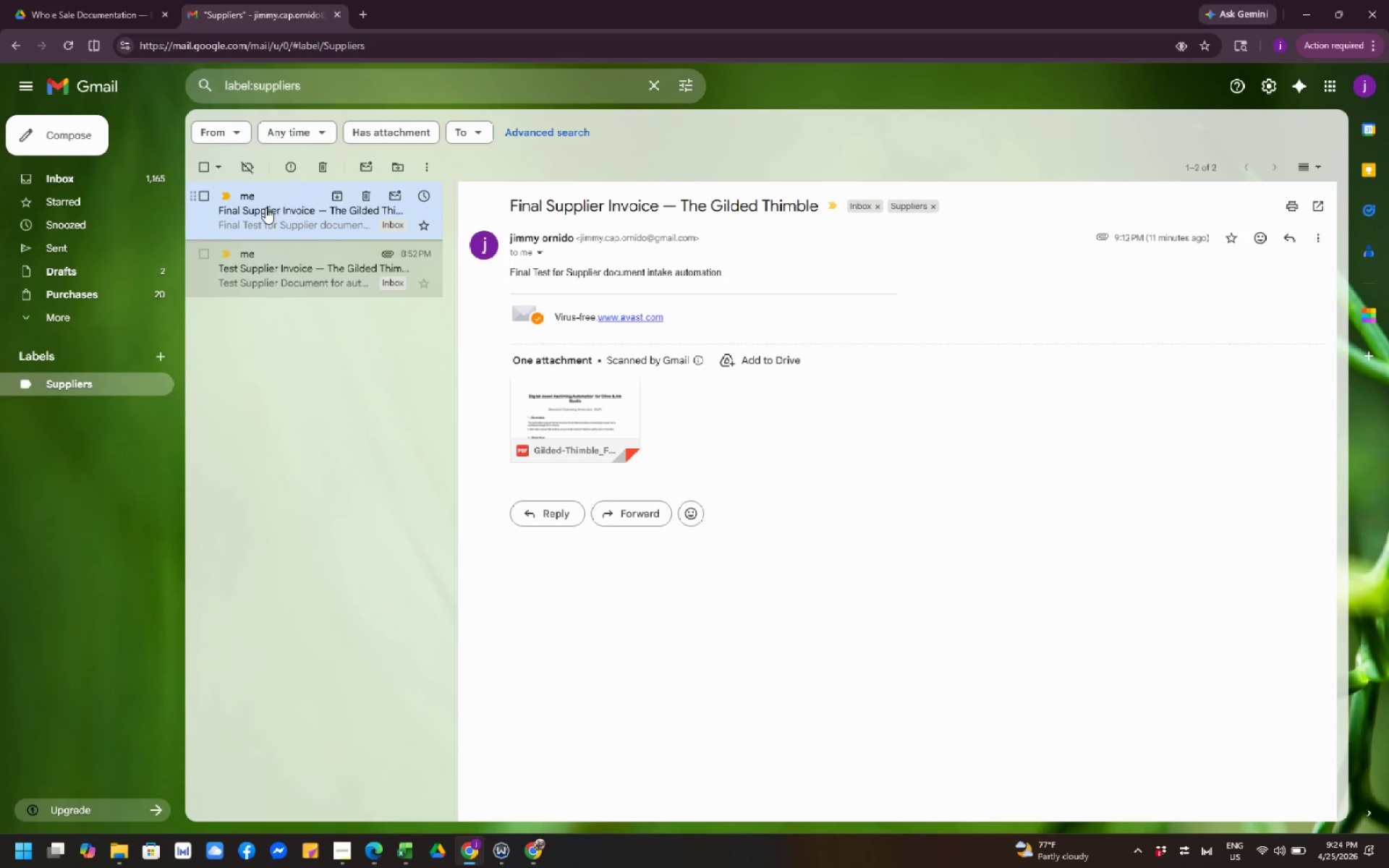 
left_click([103, 10])
 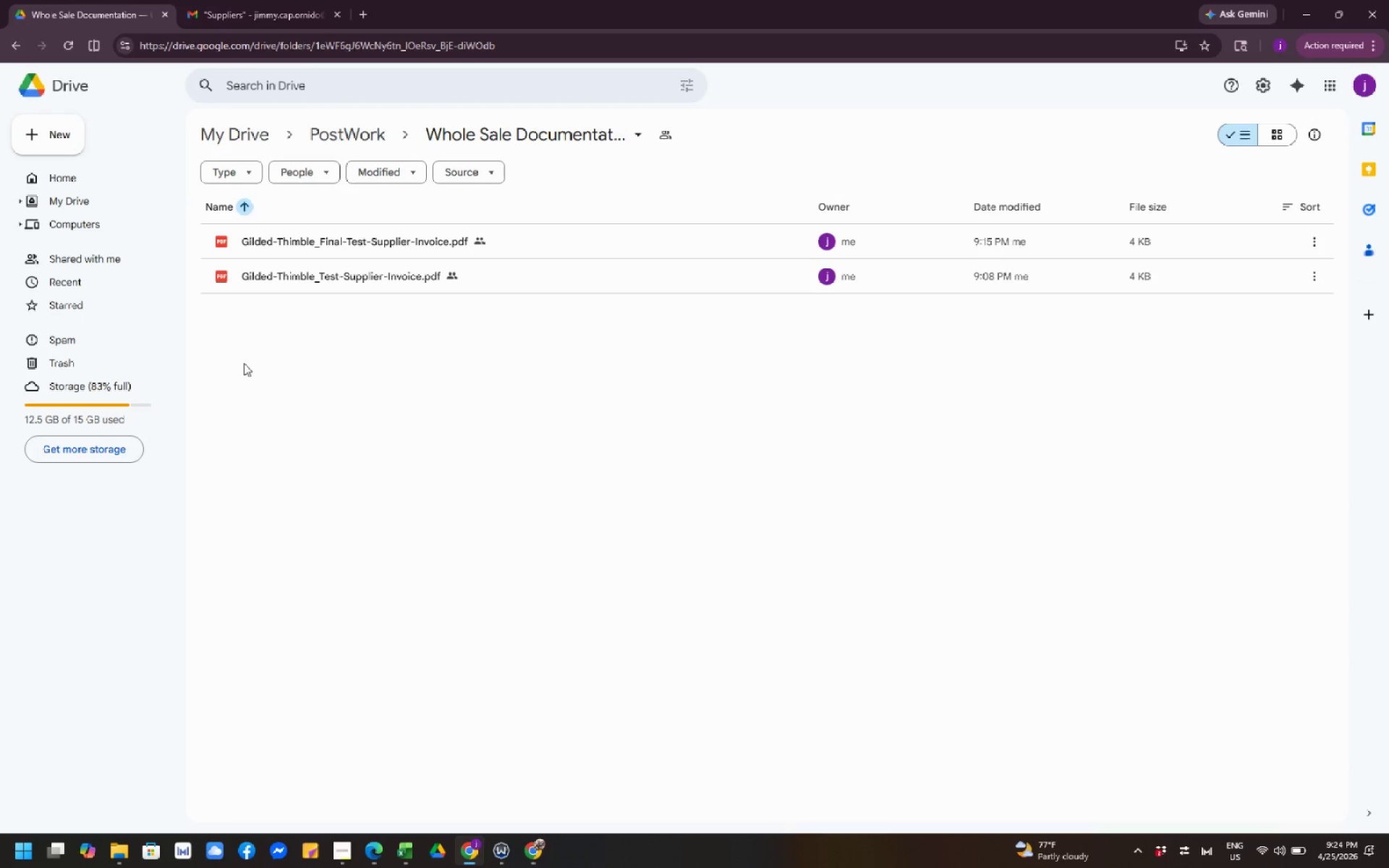 
wait(5.67)
 